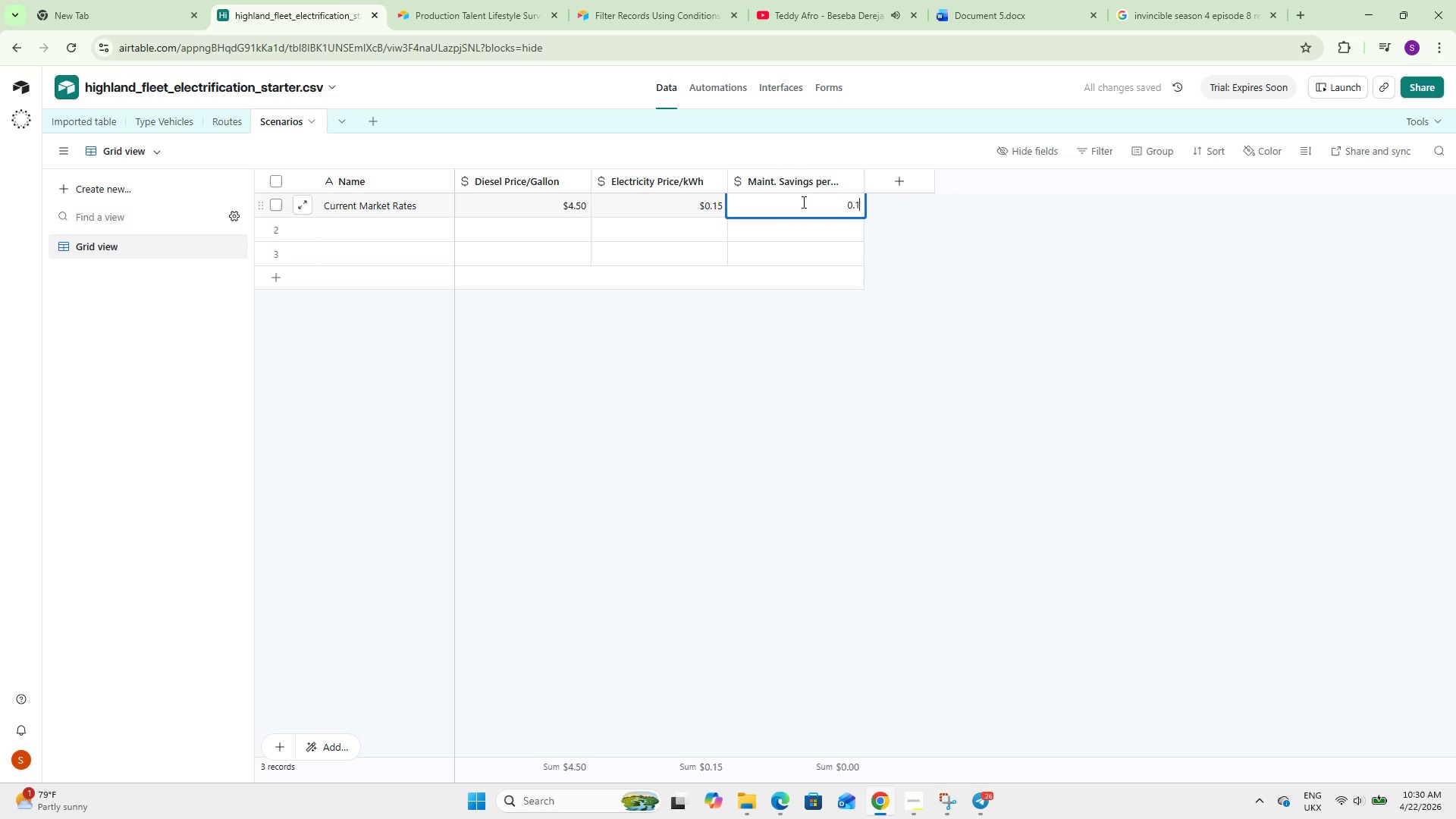 
key(Numpad1)
 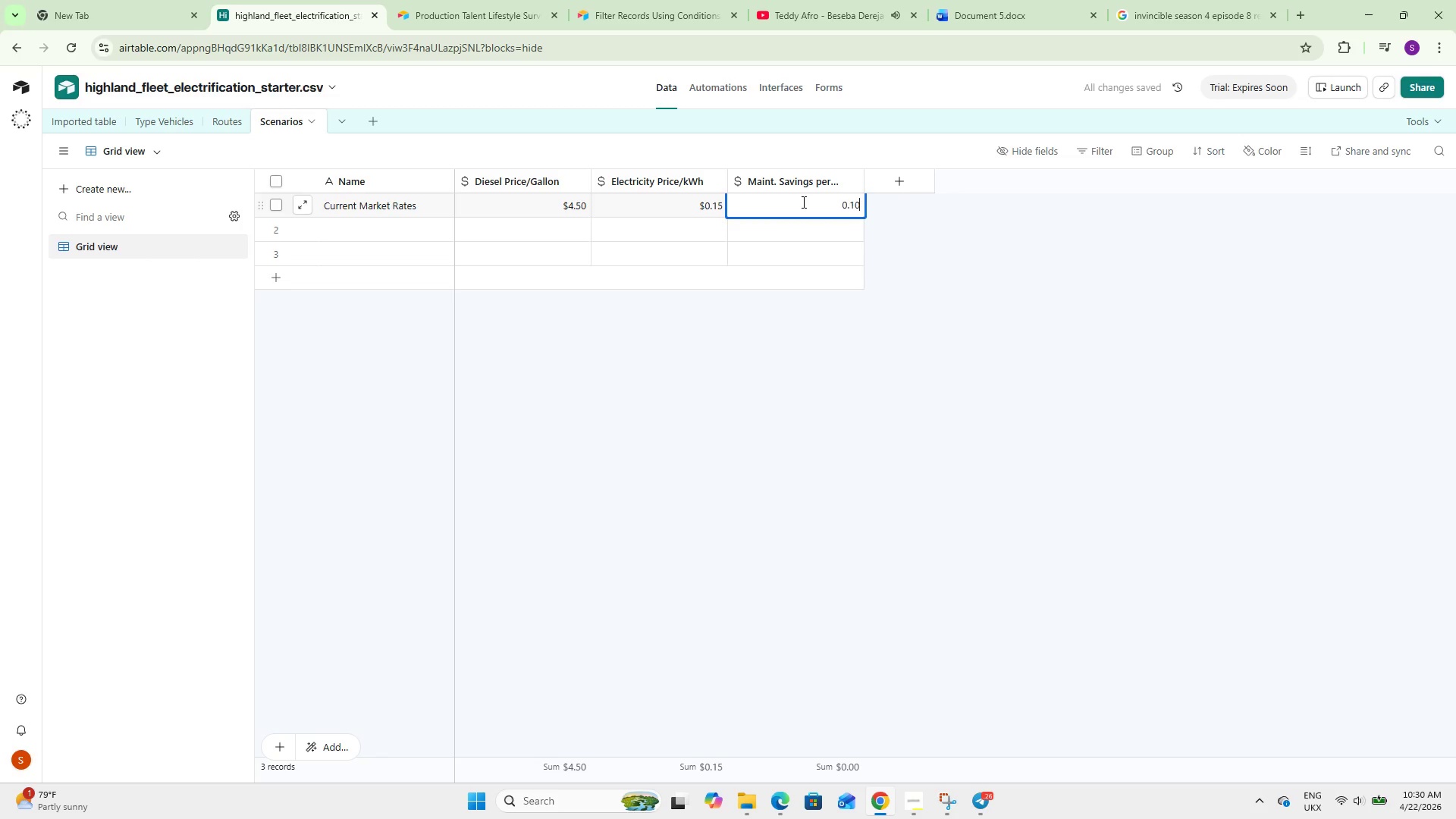 
key(Numpad0)
 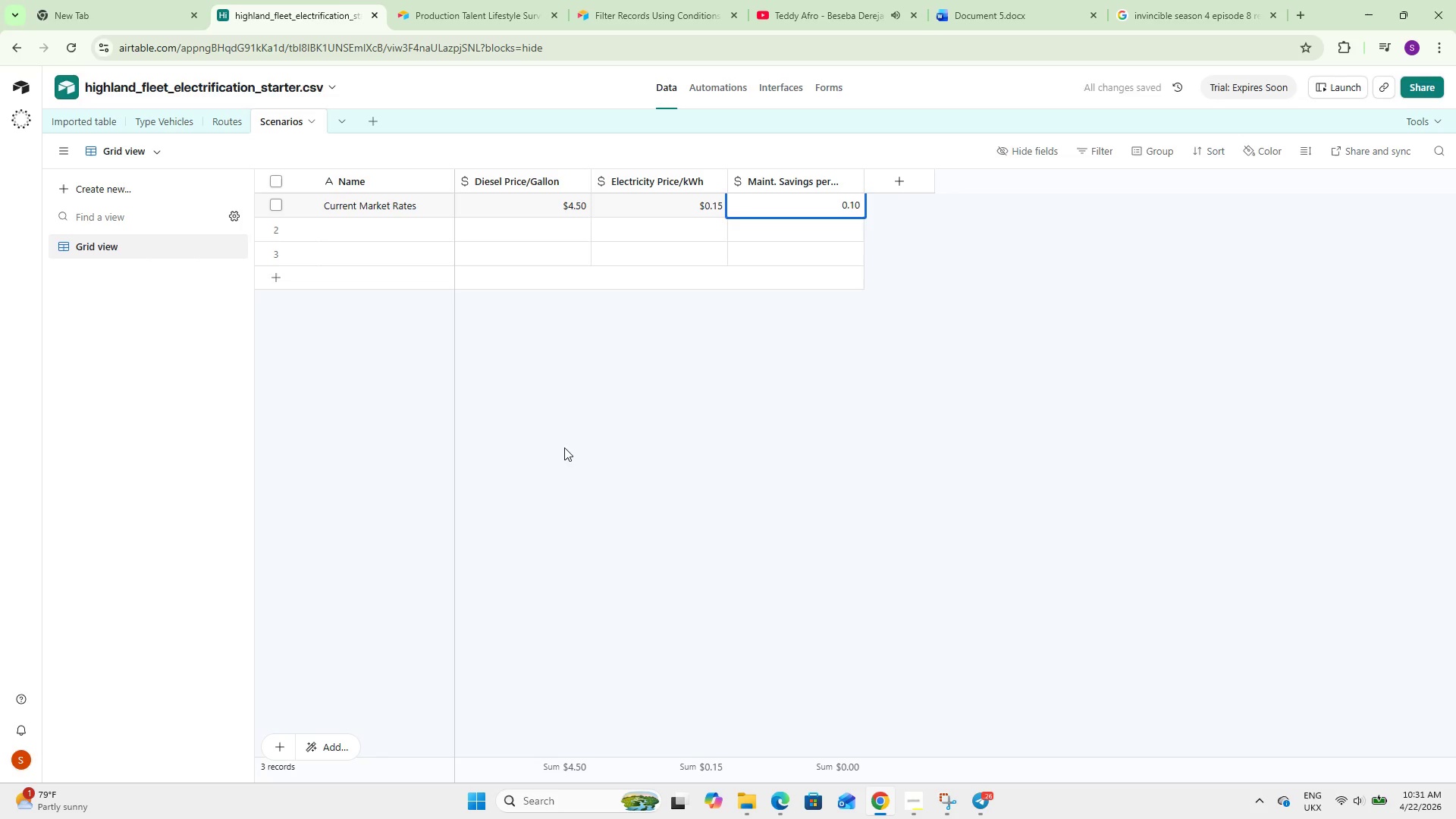 
left_click([575, 447])
 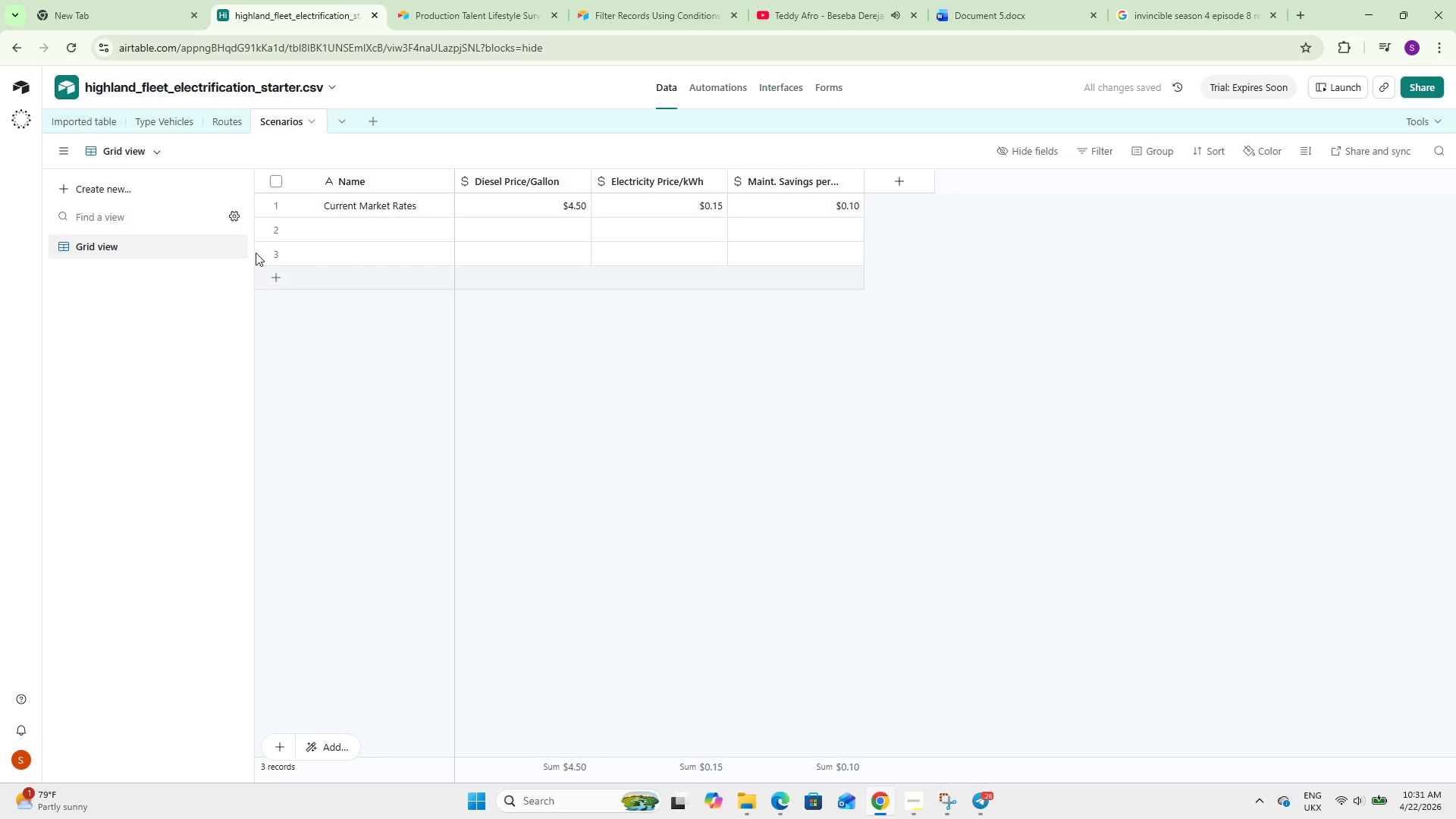 
left_click([222, 121])
 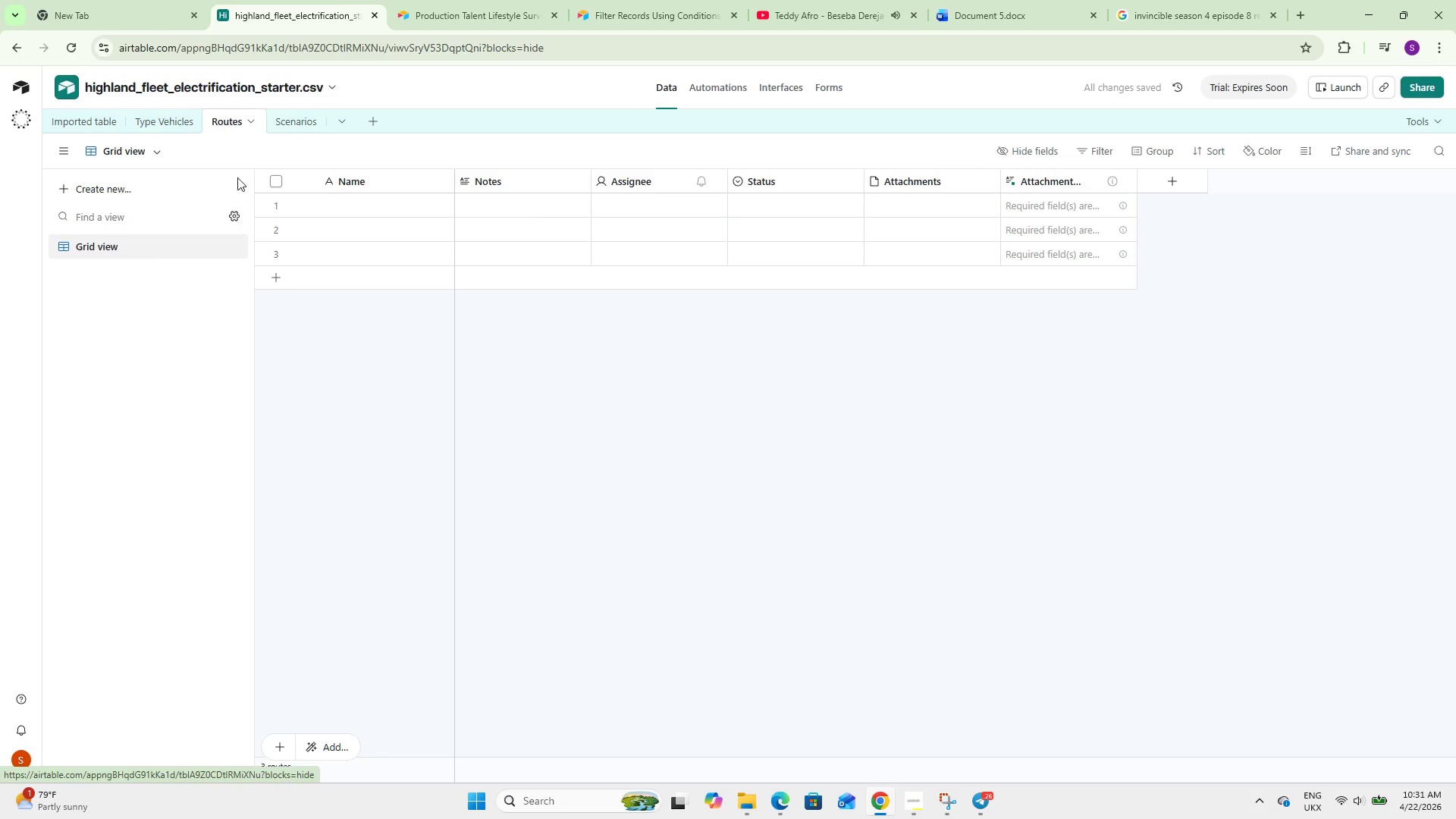 
double_click([357, 174])
 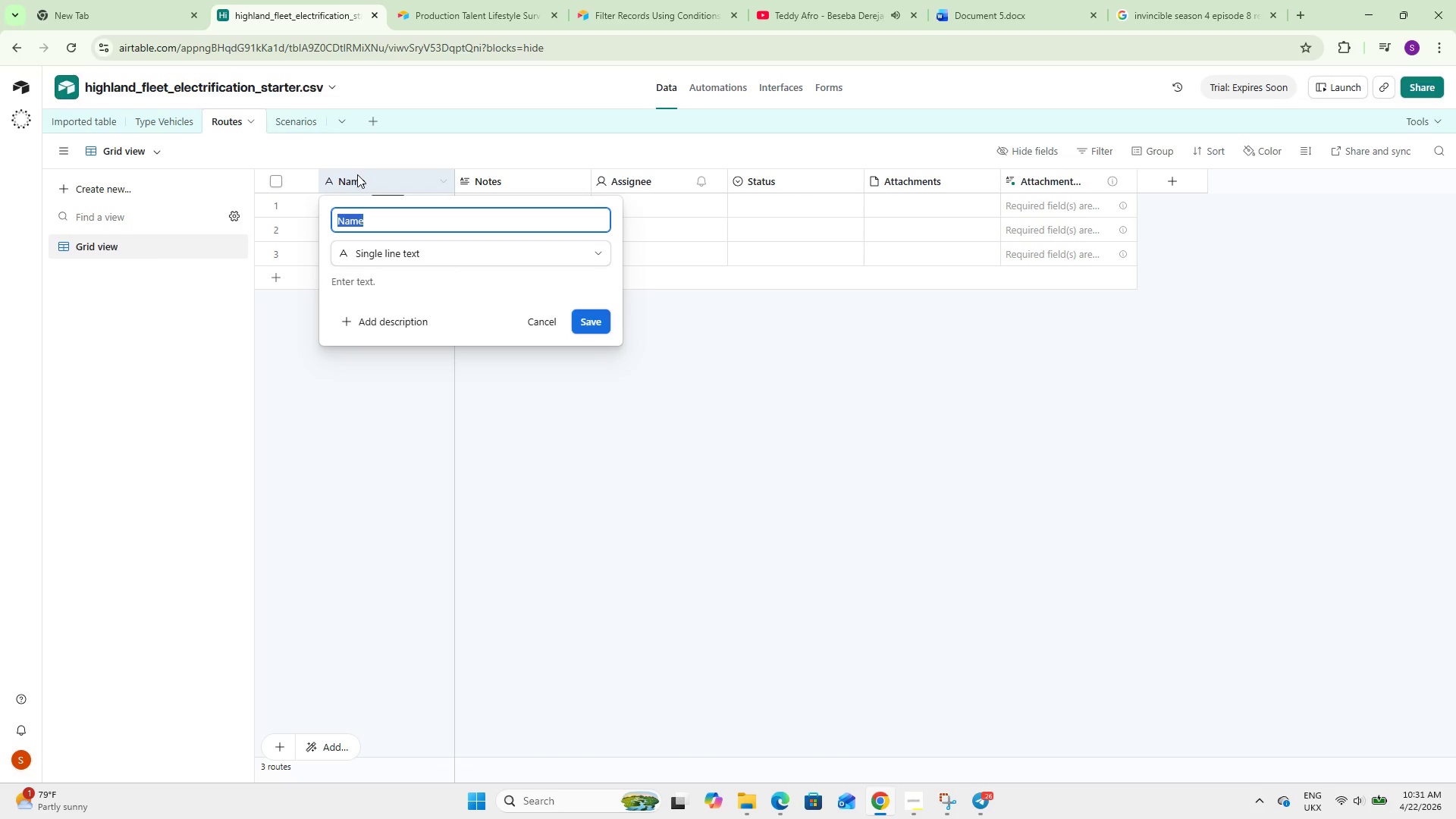 
type(Roun)
key(Backspace)
type(te Name)
 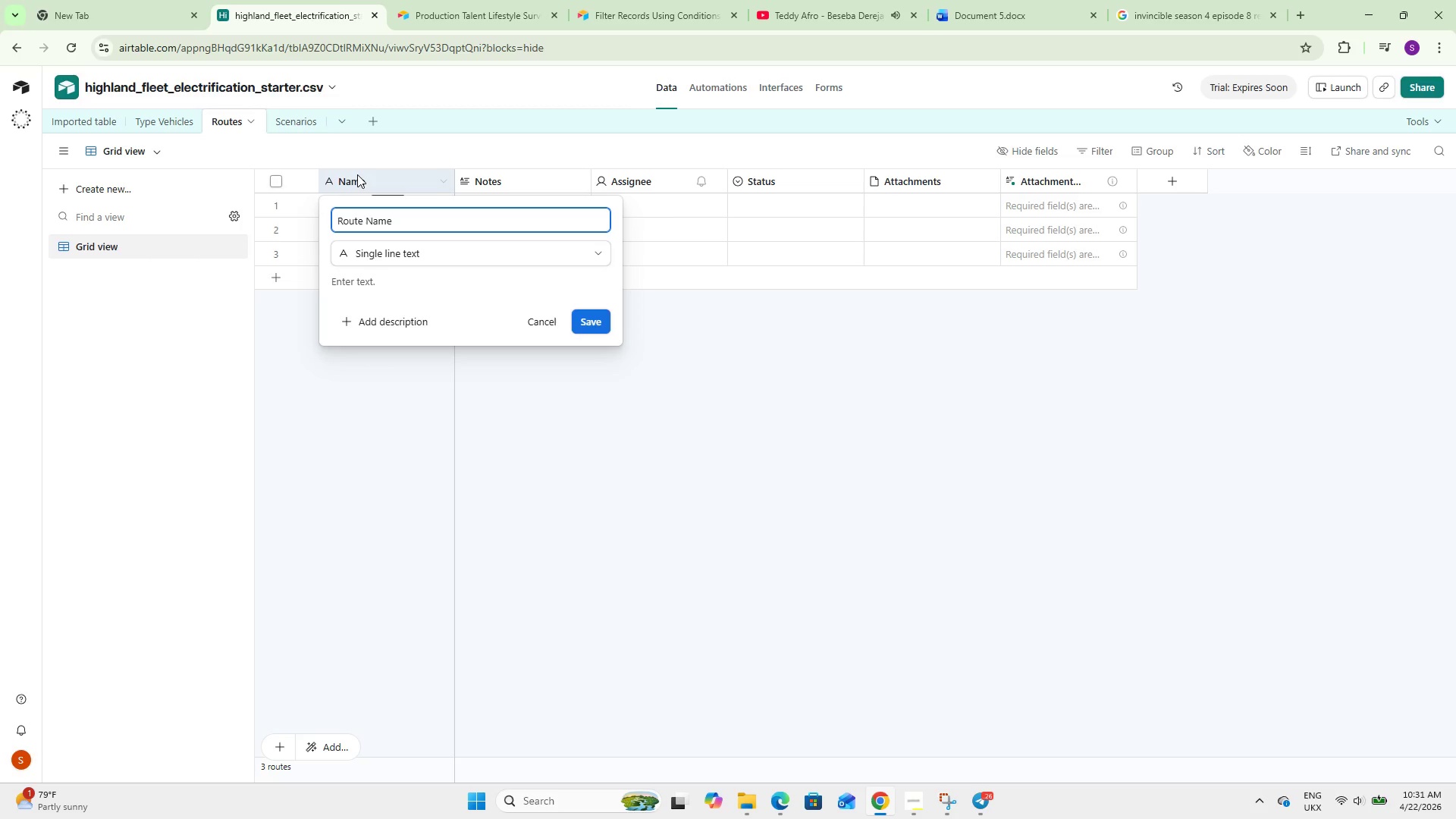 
left_click([591, 315])
 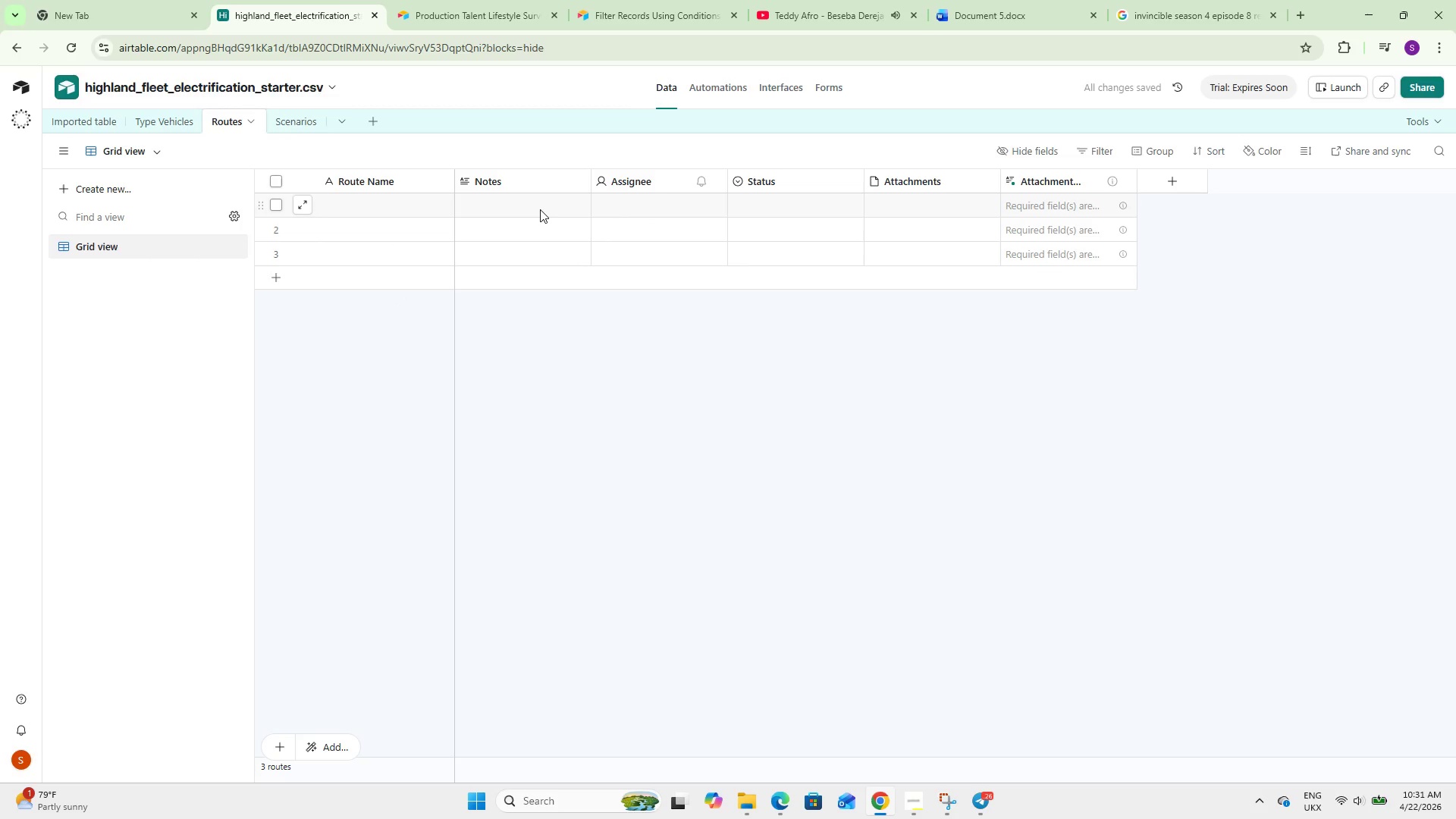 
wait(6.14)
 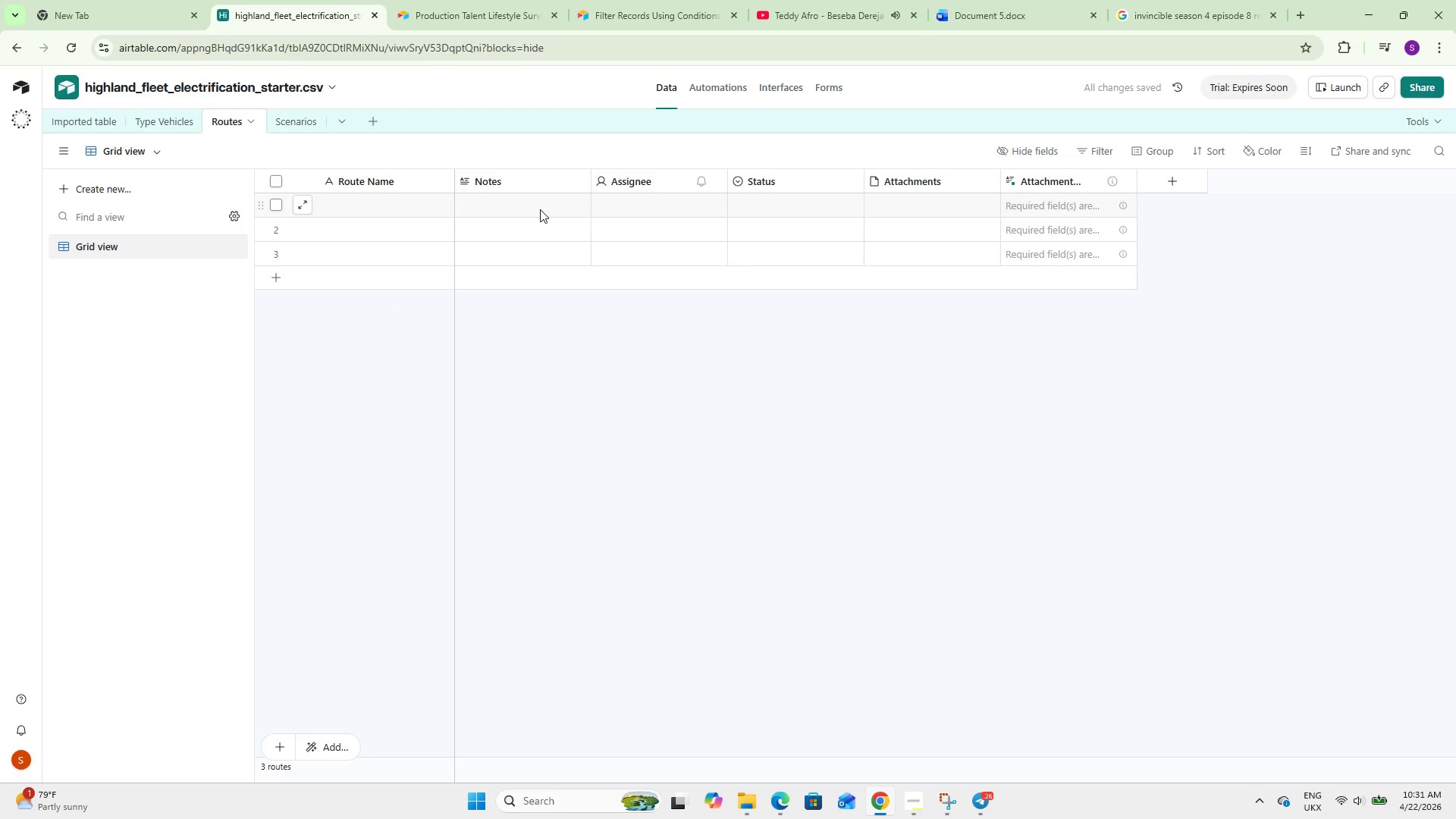 
double_click([540, 178])
 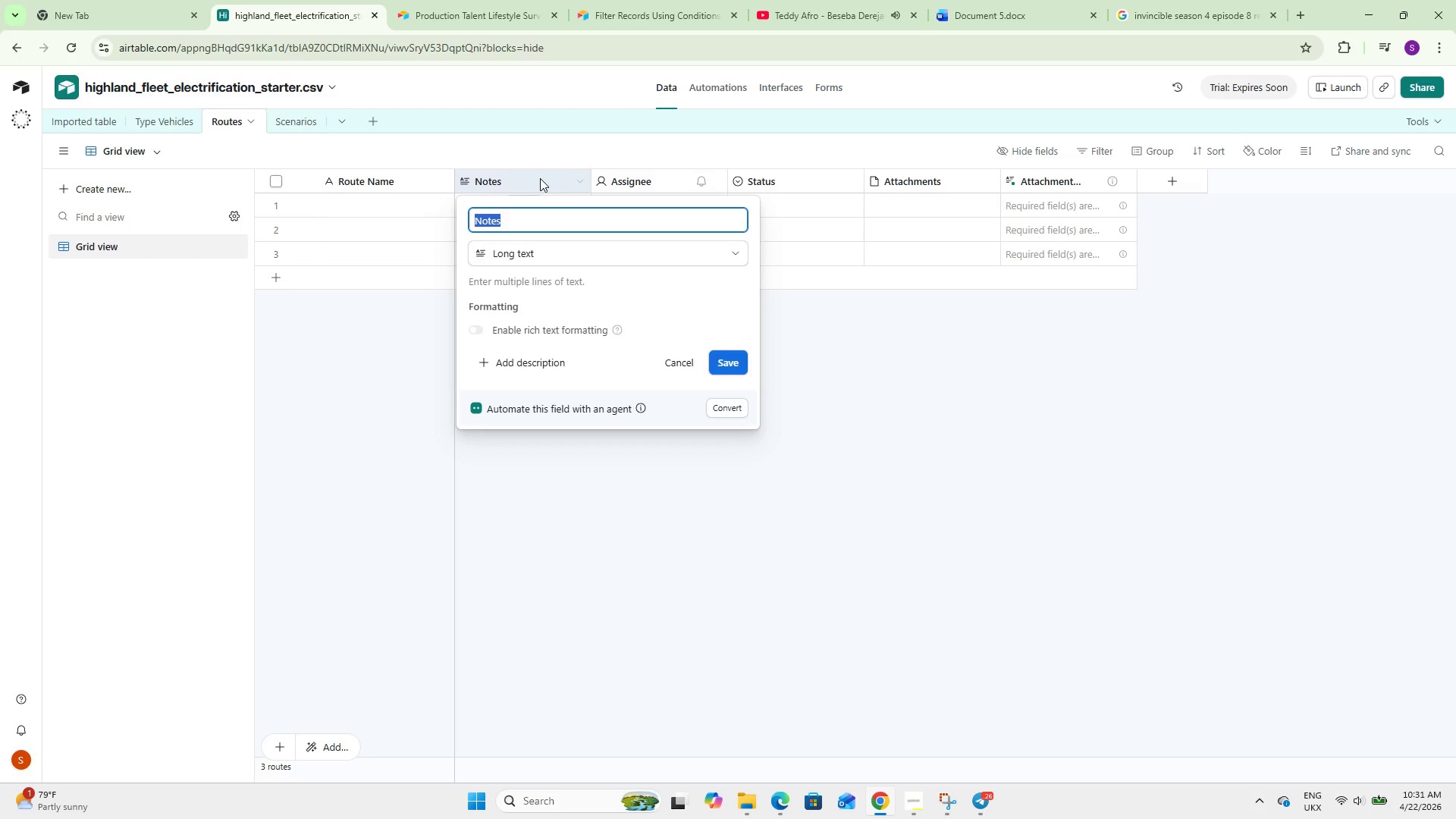 
type(Route Miles)
 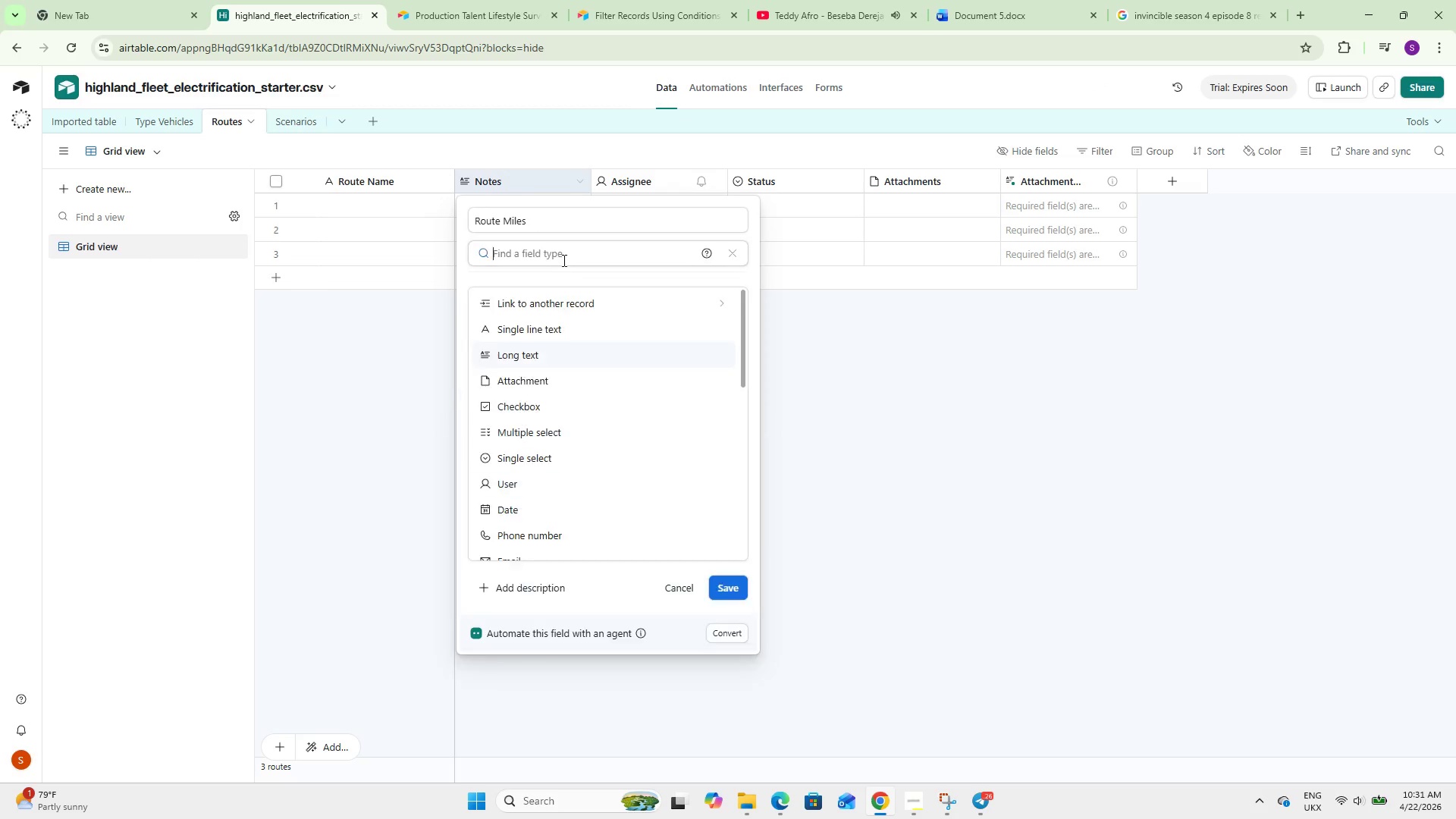 
type(Num)
 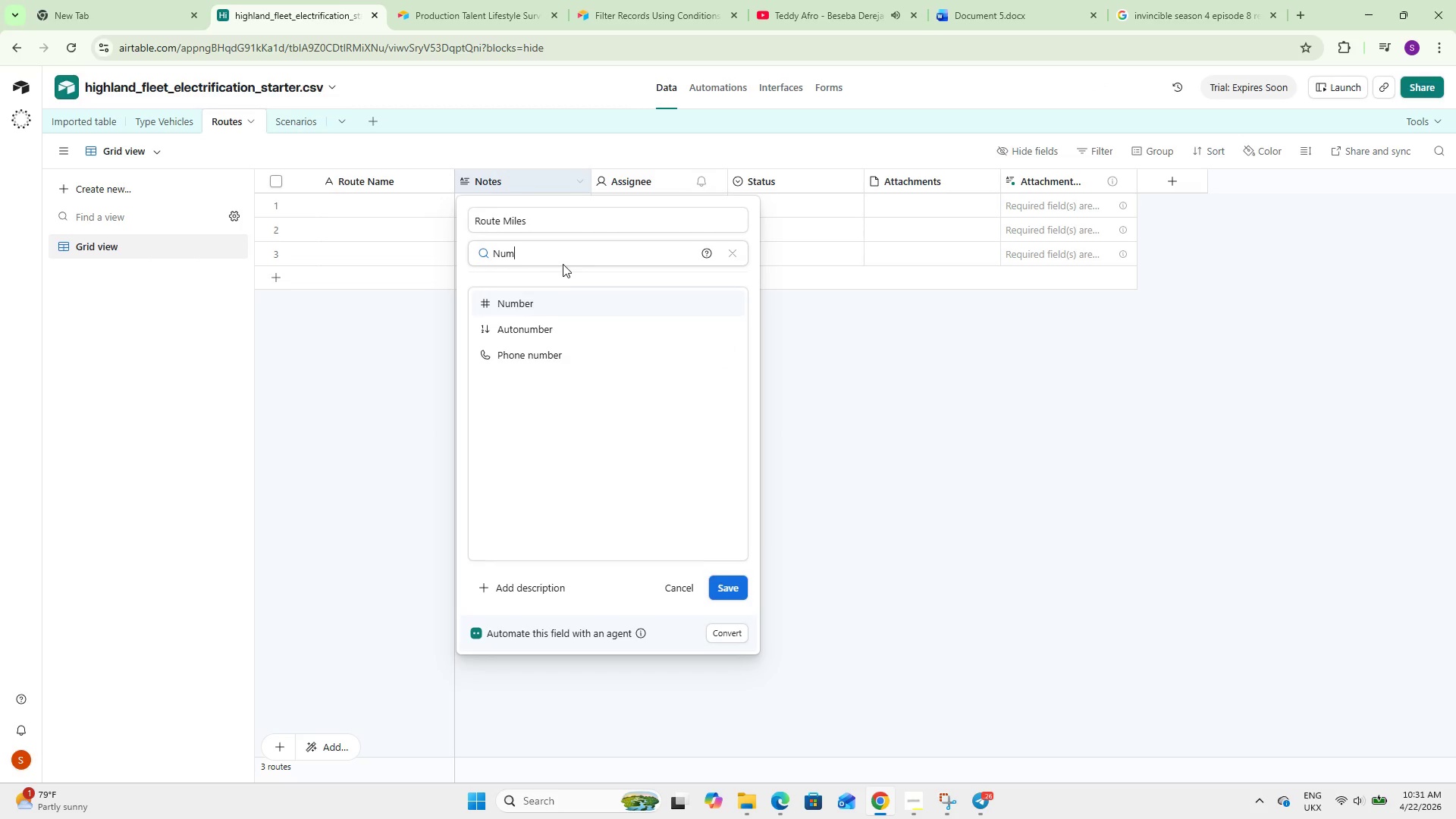 
key(Enter)
 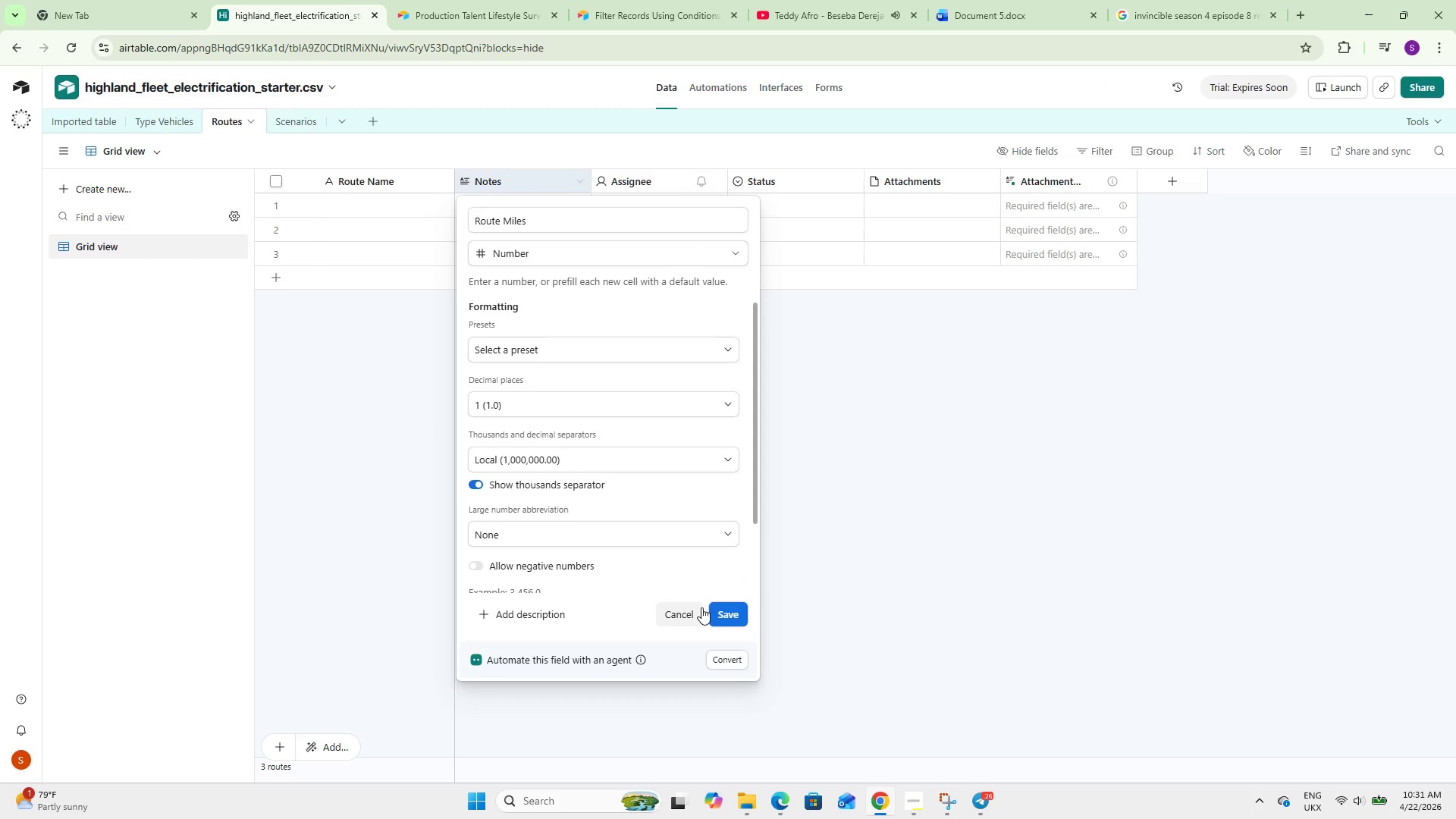 
left_click([727, 613])
 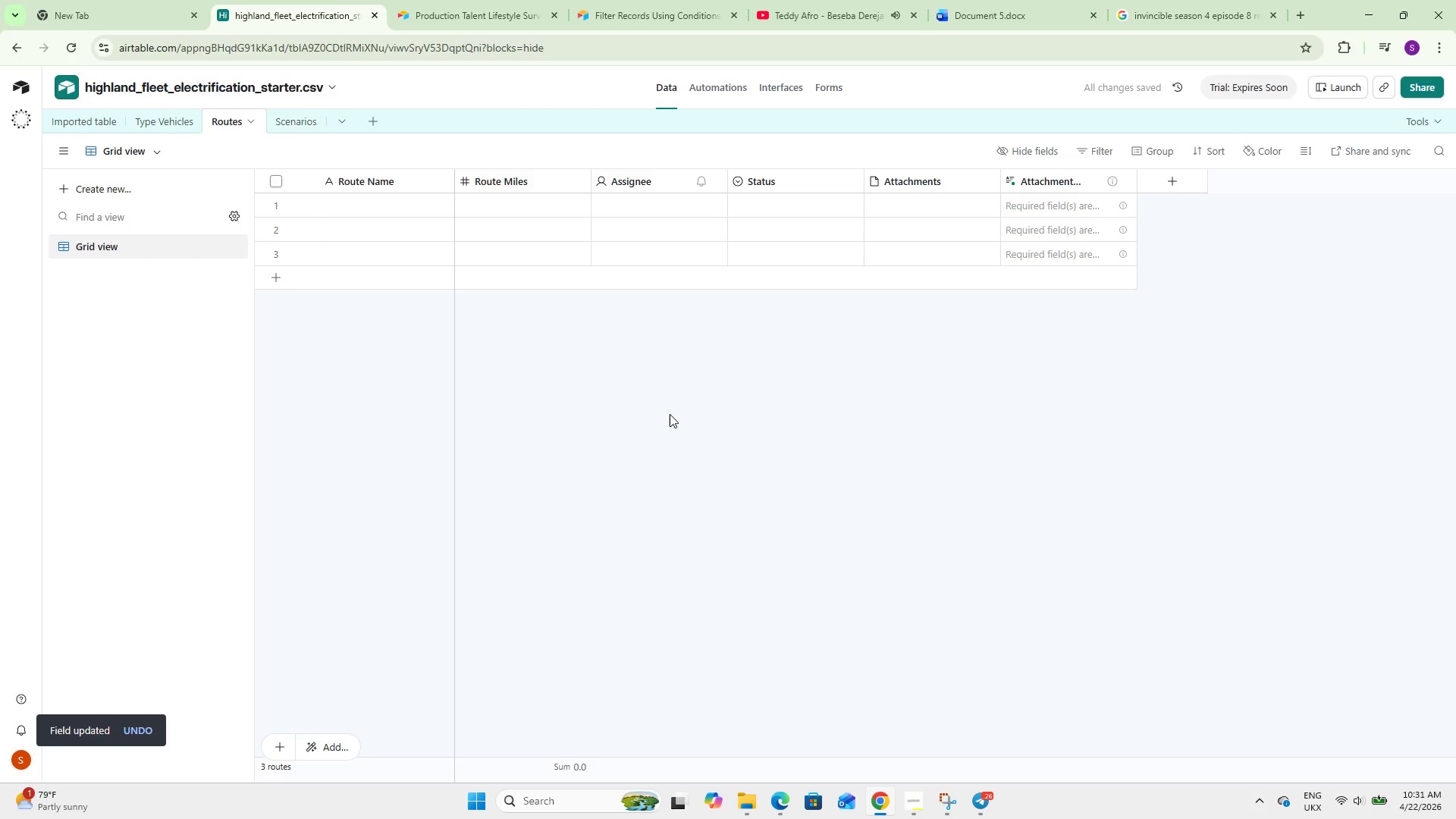 
wait(9.25)
 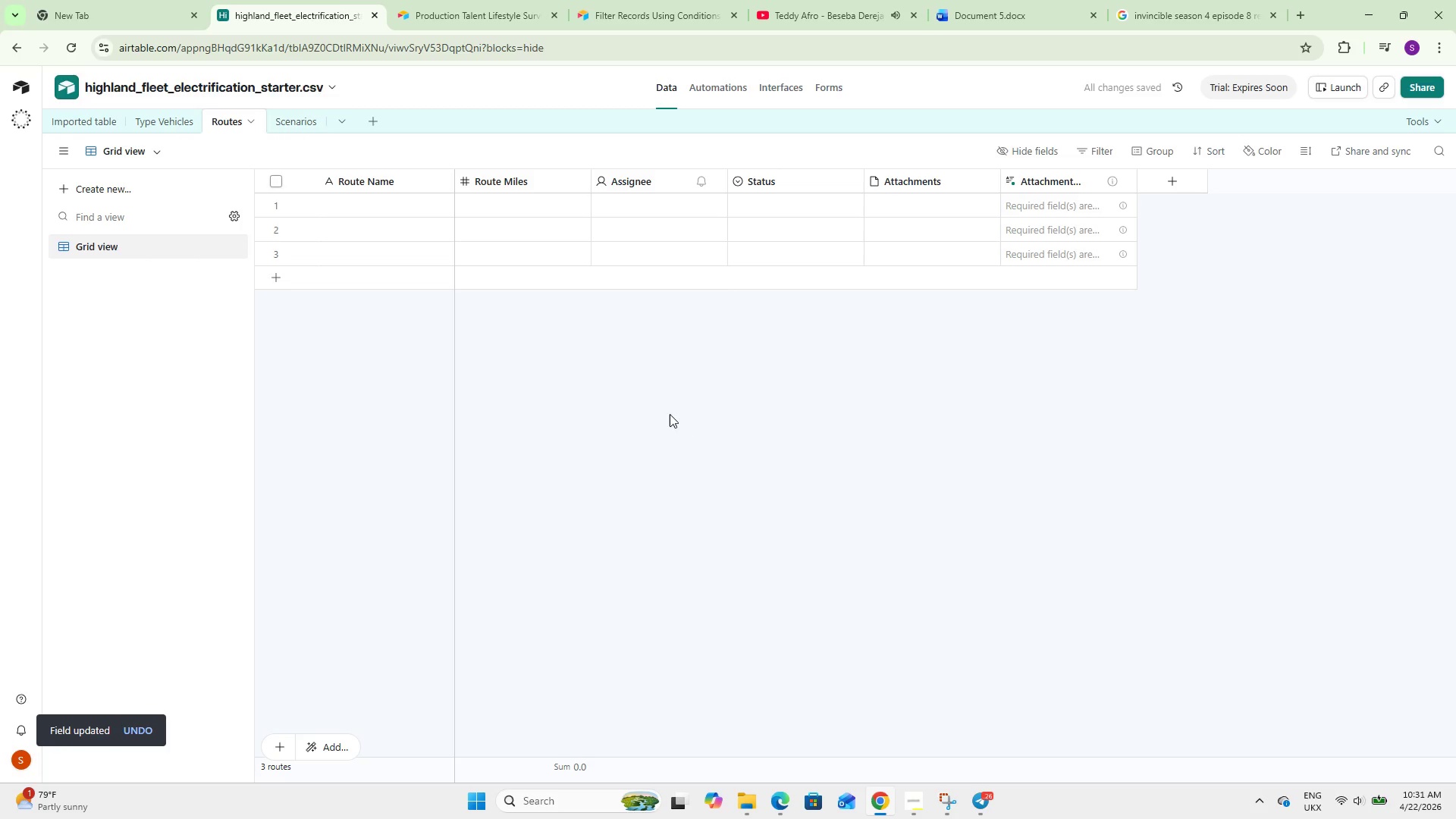 
double_click([634, 177])
 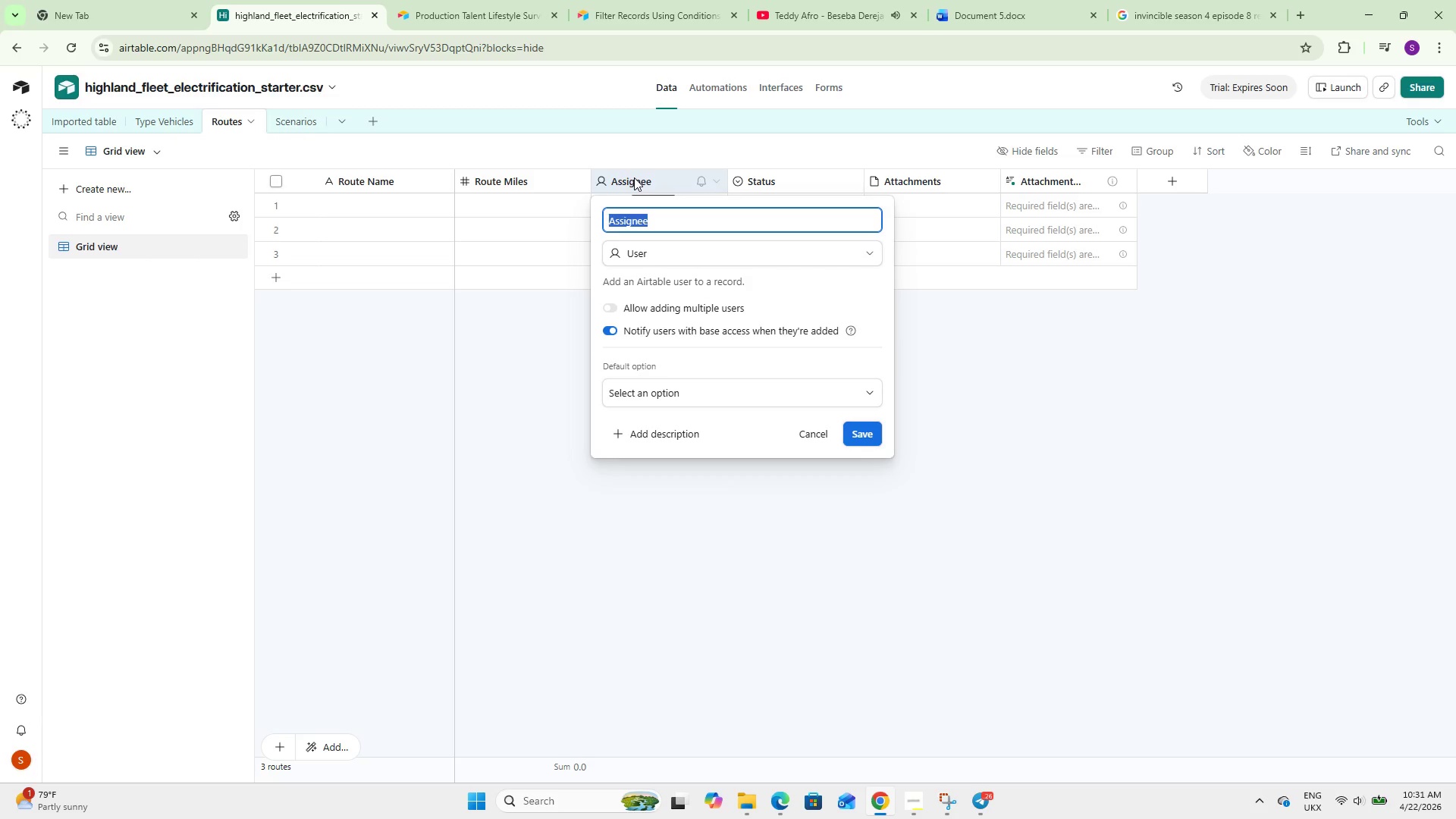 
type(Service Frequency)
 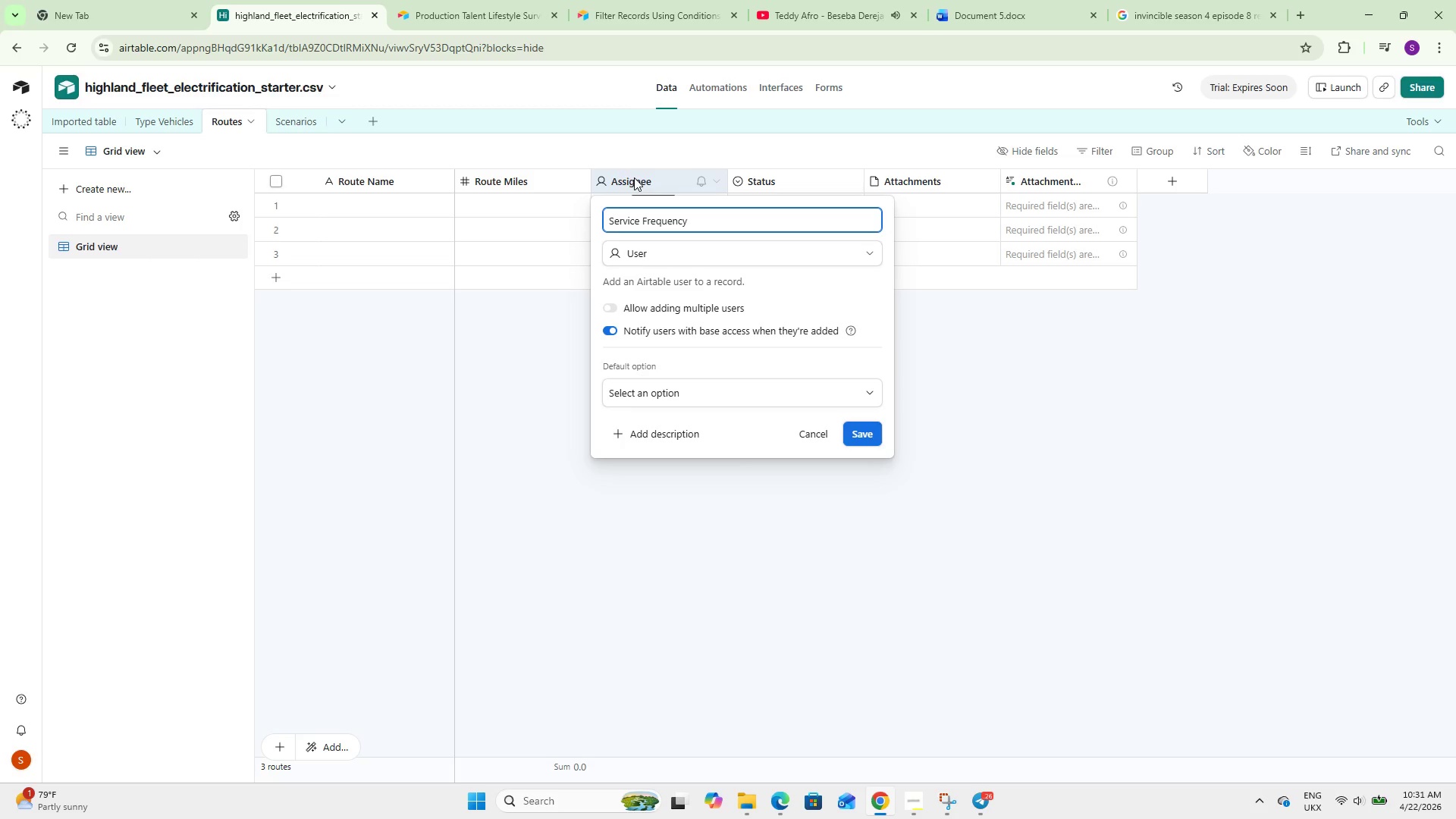 
left_click([654, 247])
 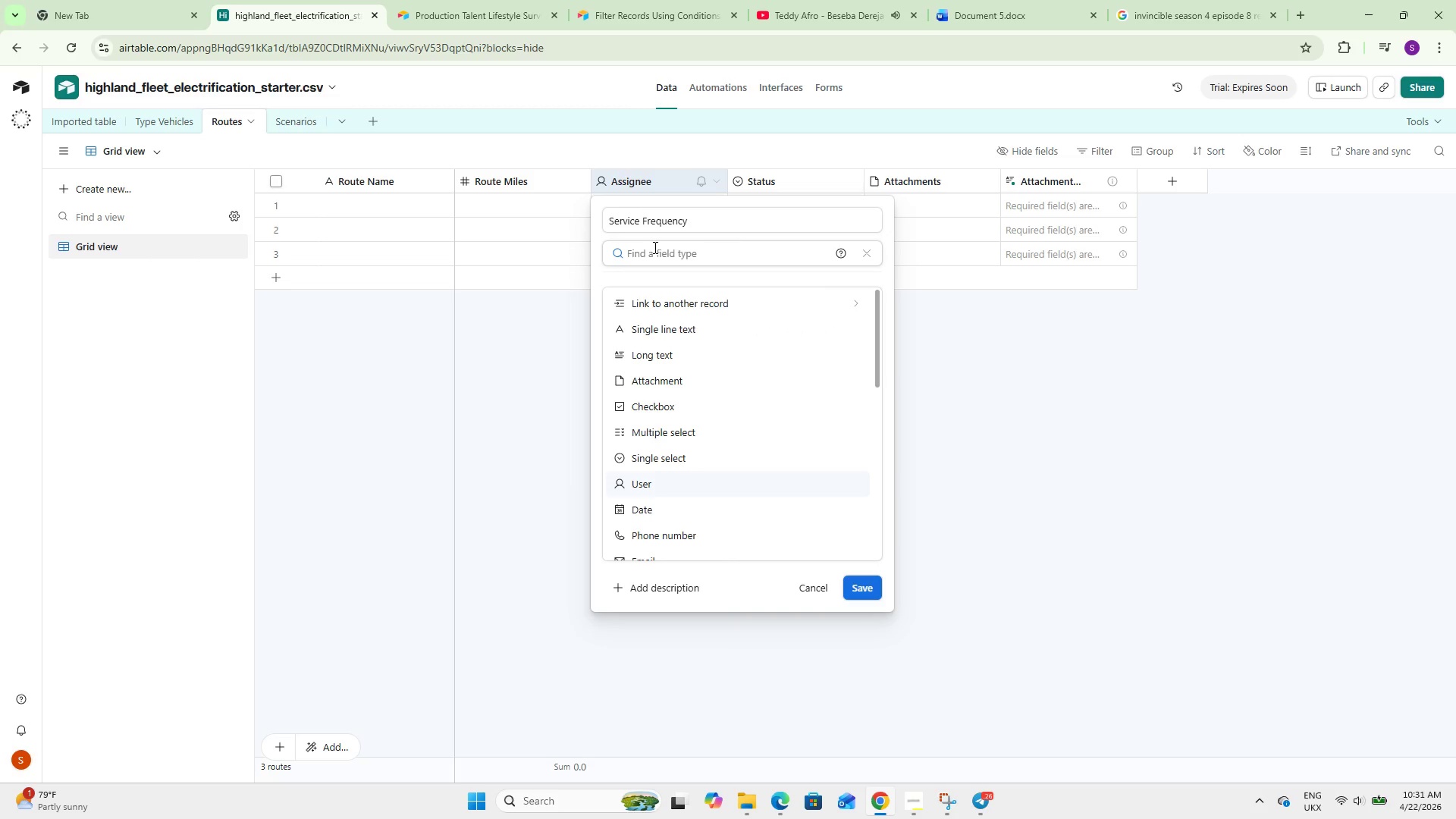 
key(M)
 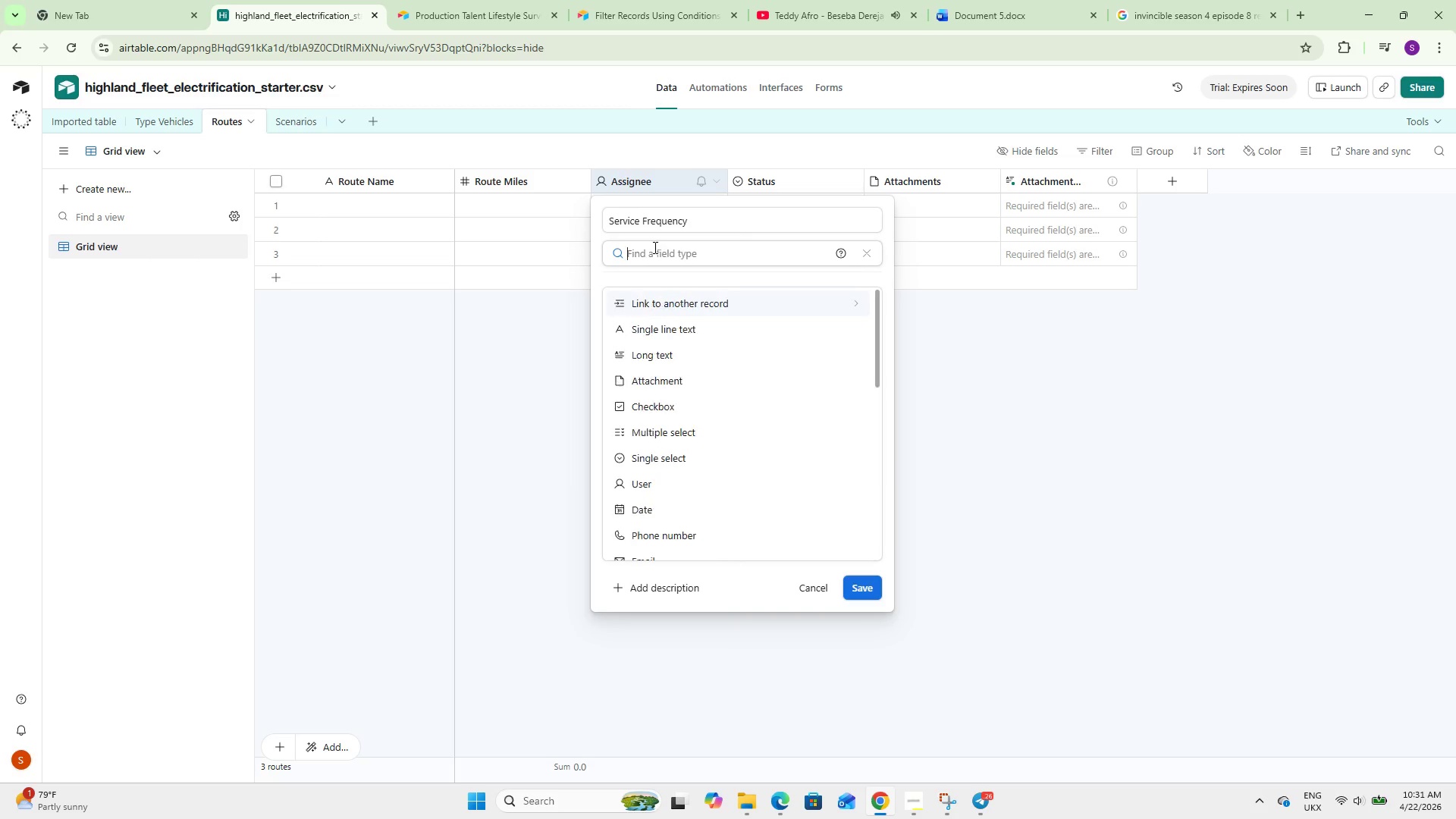 
key(Backspace)
 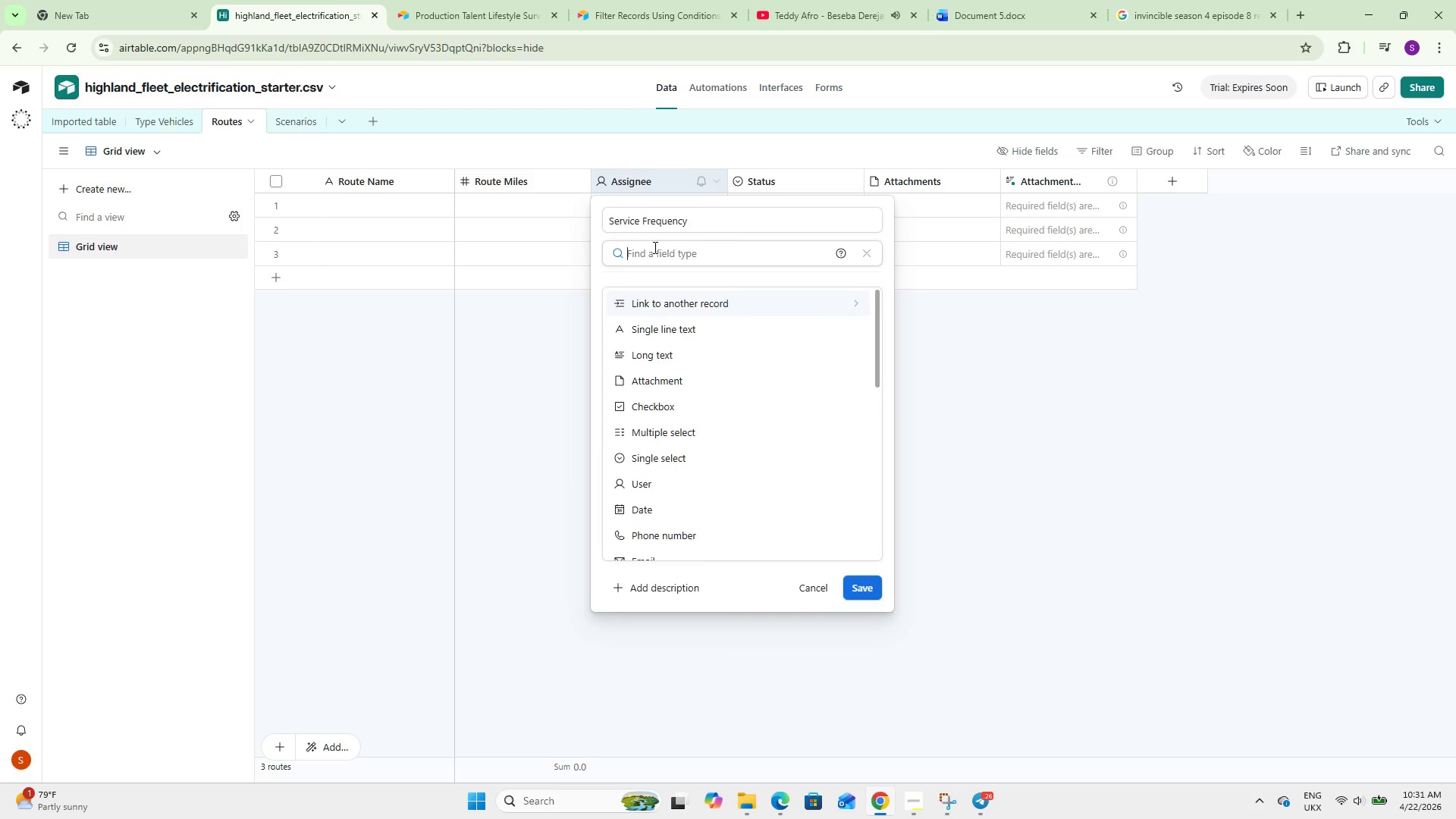 
key(N)
 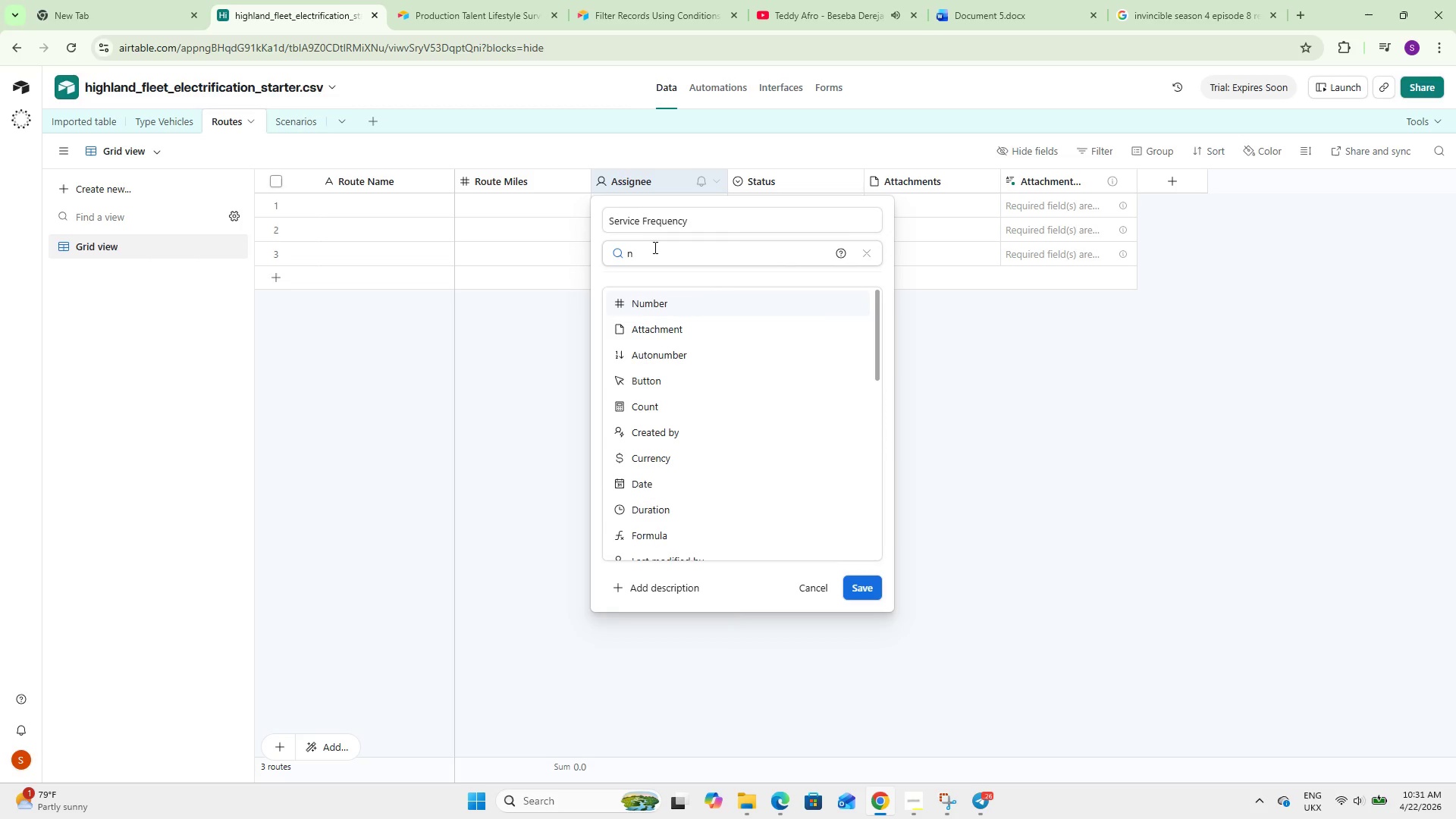 
key(Enter)
 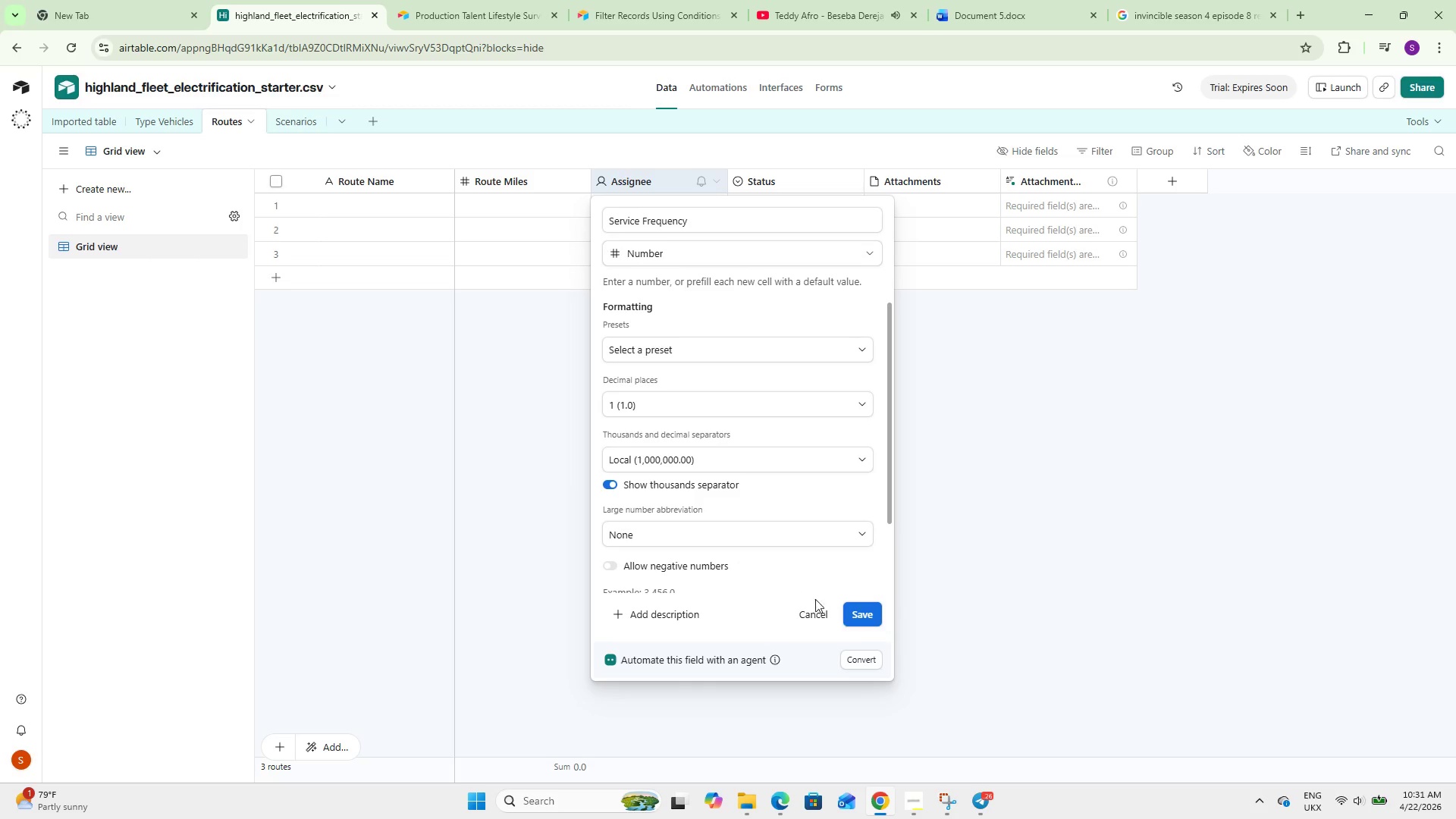 
left_click([865, 613])
 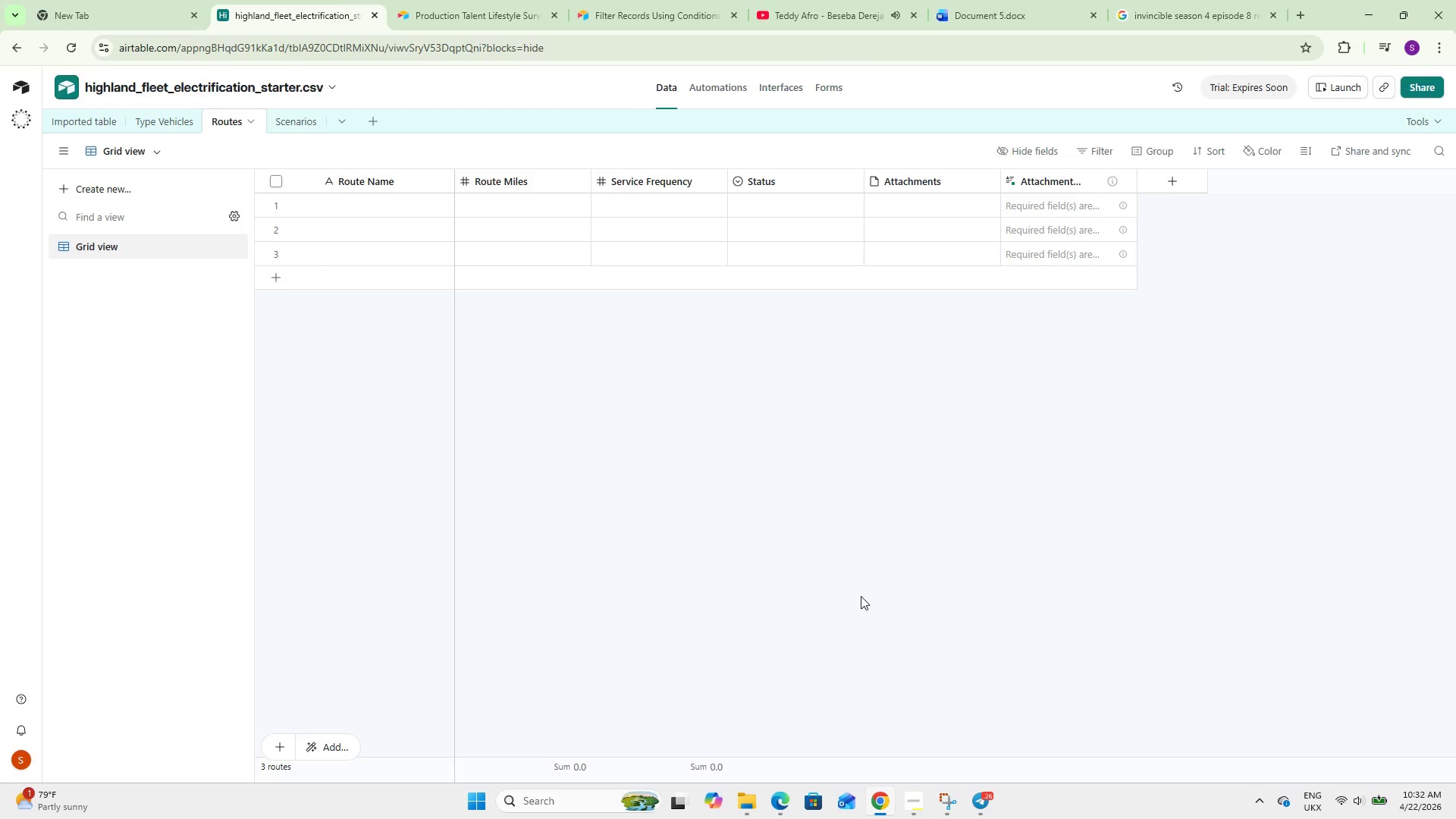 
wait(37.3)
 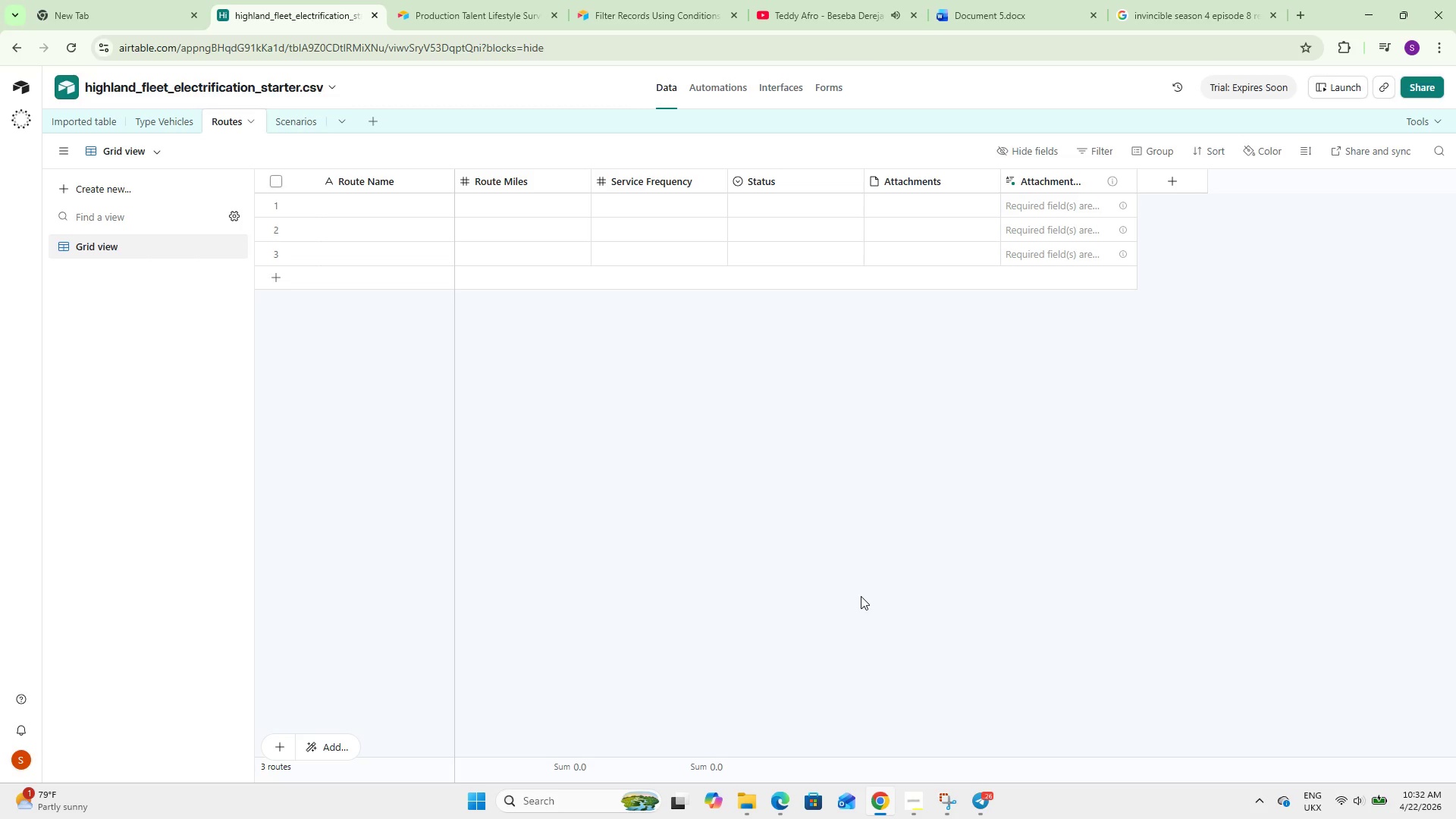 
left_click([156, 116])
 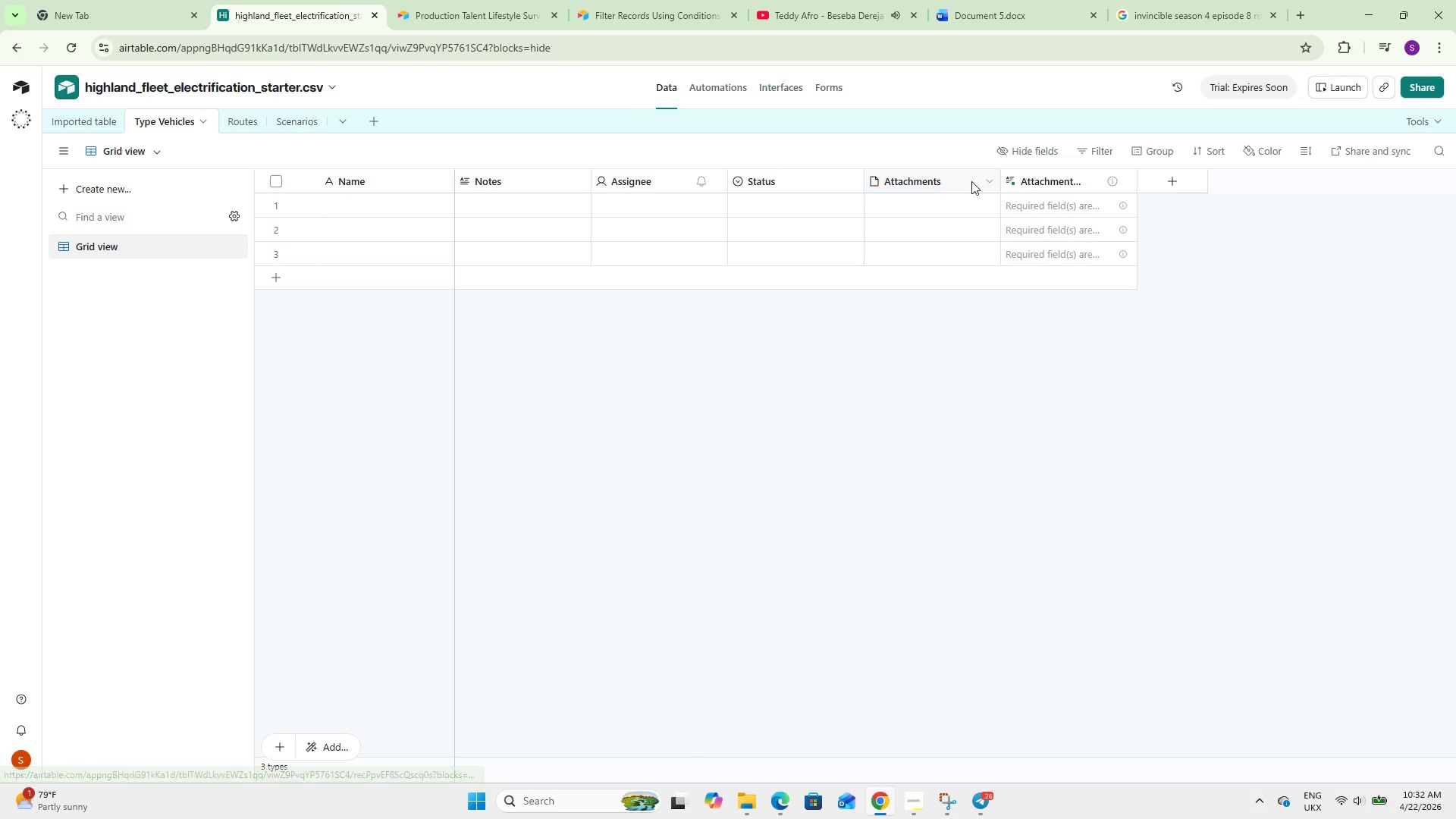 
right_click([1019, 186])
 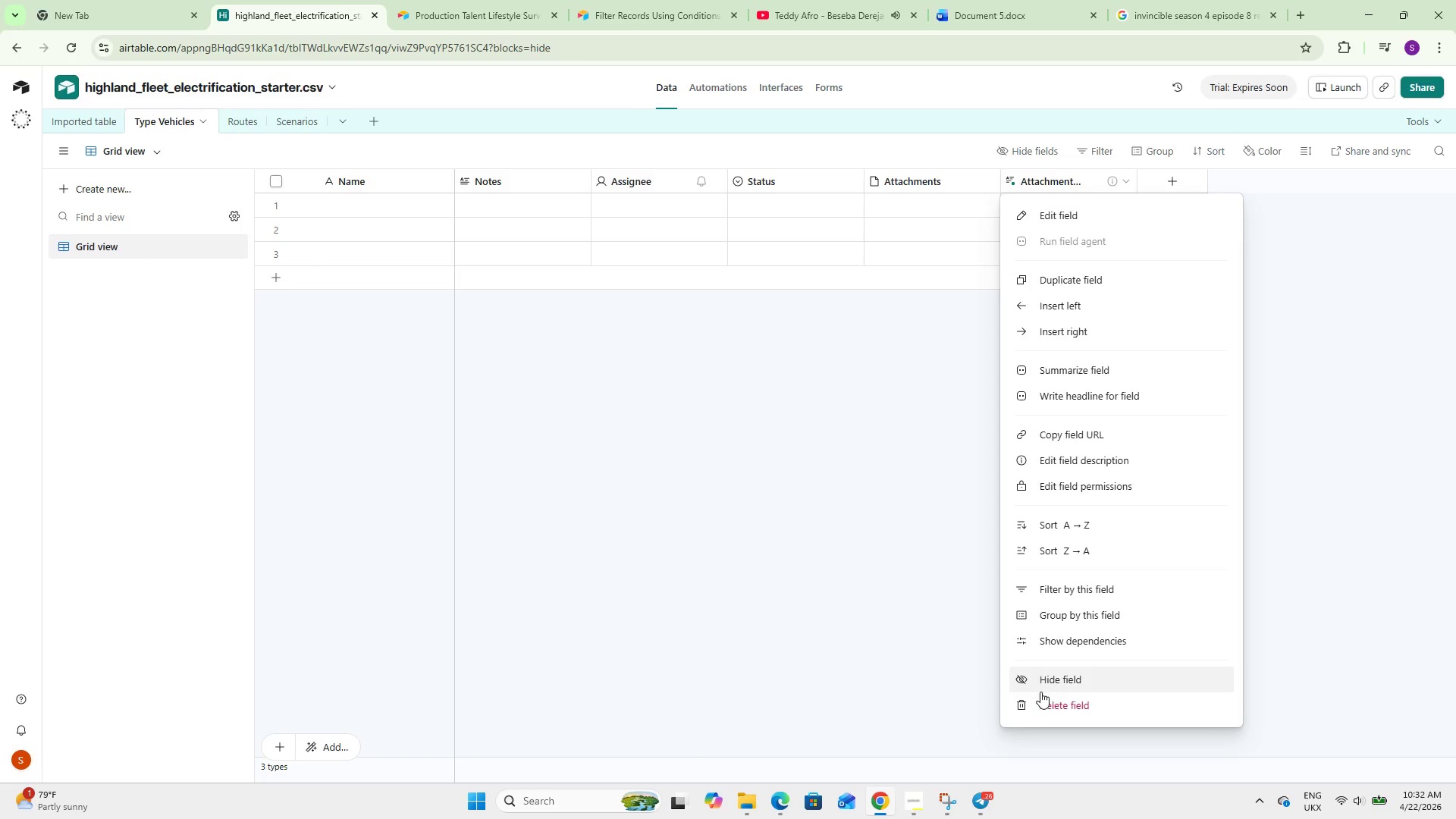 
left_click([1040, 707])
 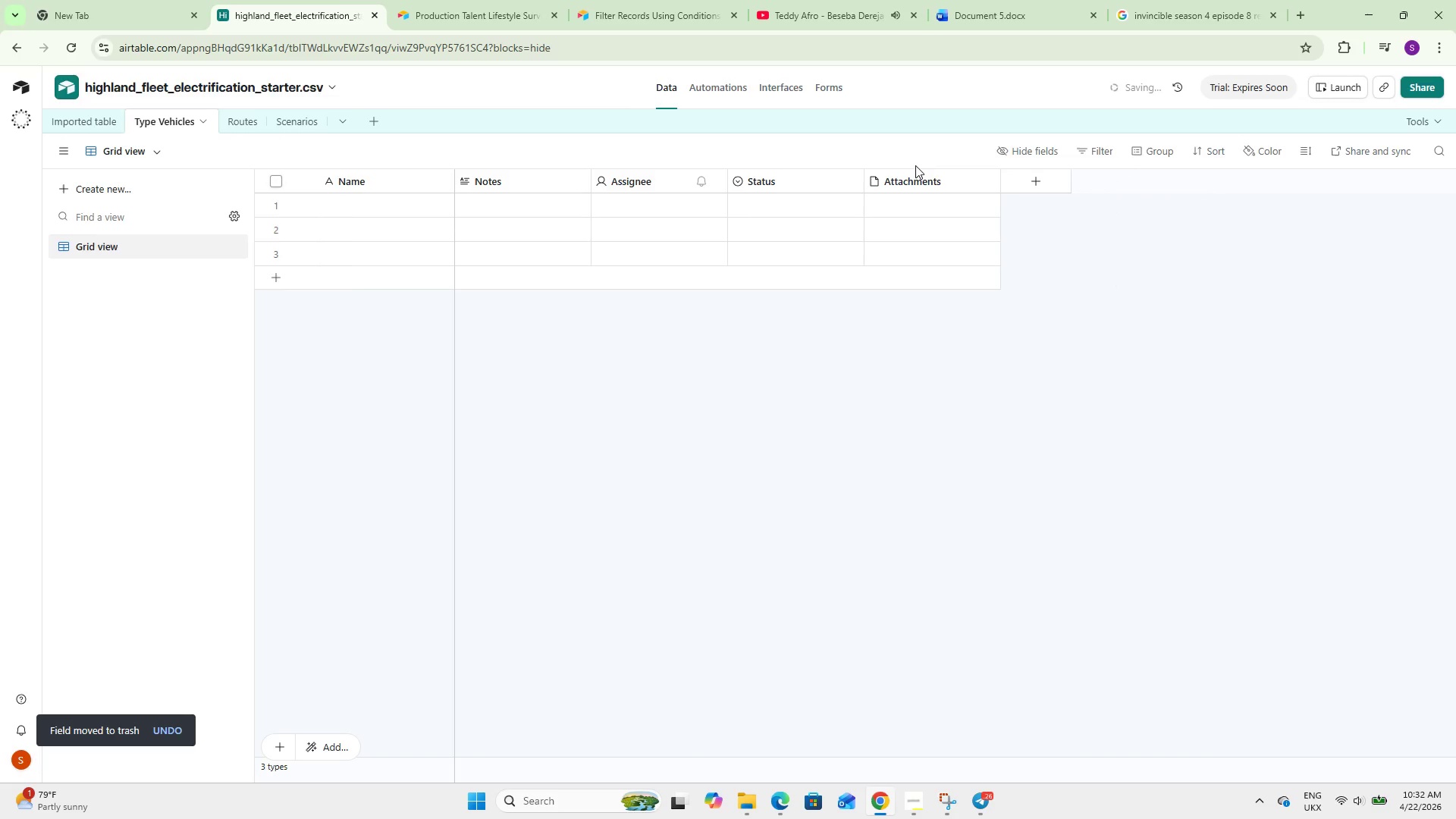 
double_click([911, 176])
 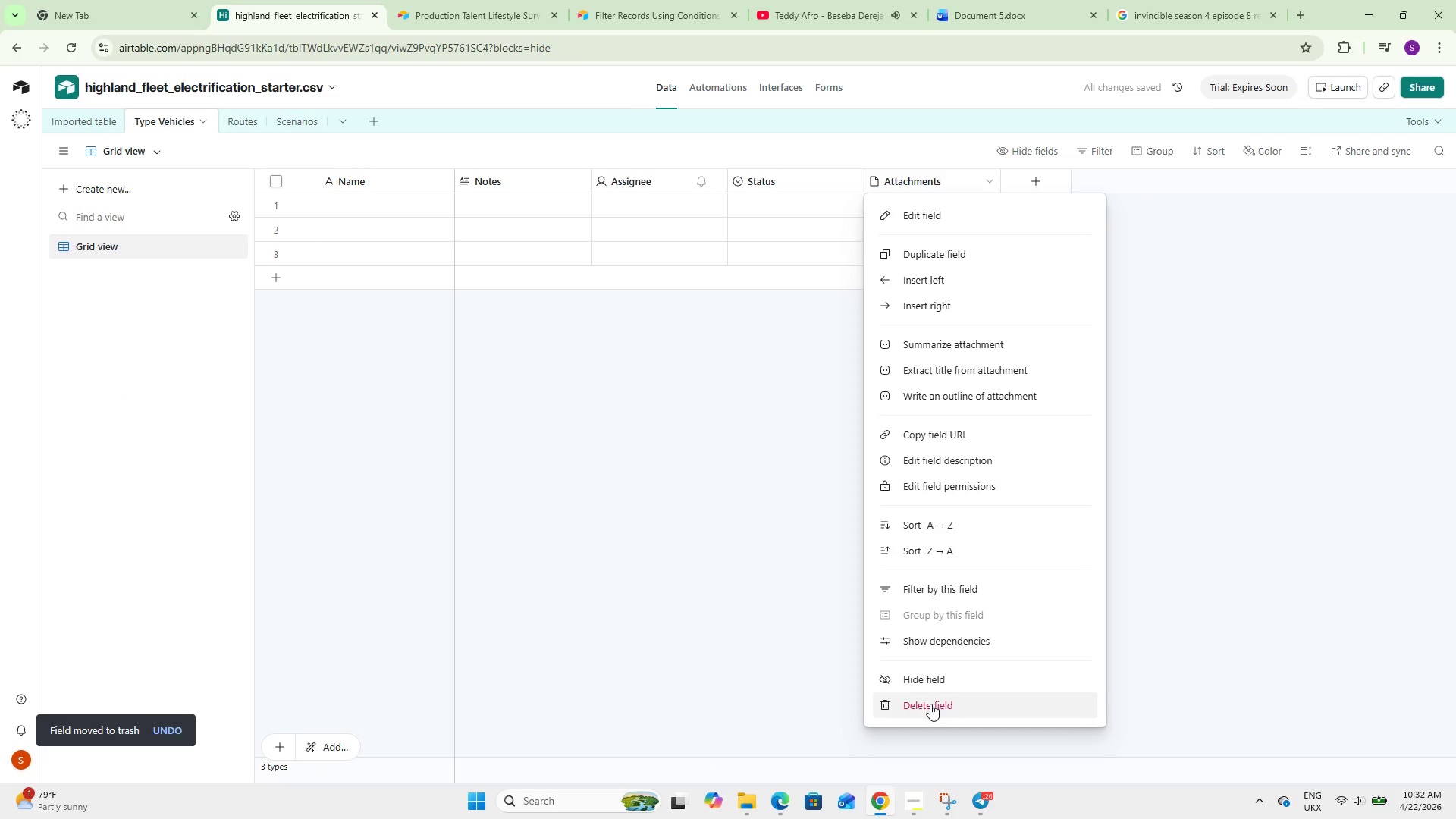 
left_click([930, 704])
 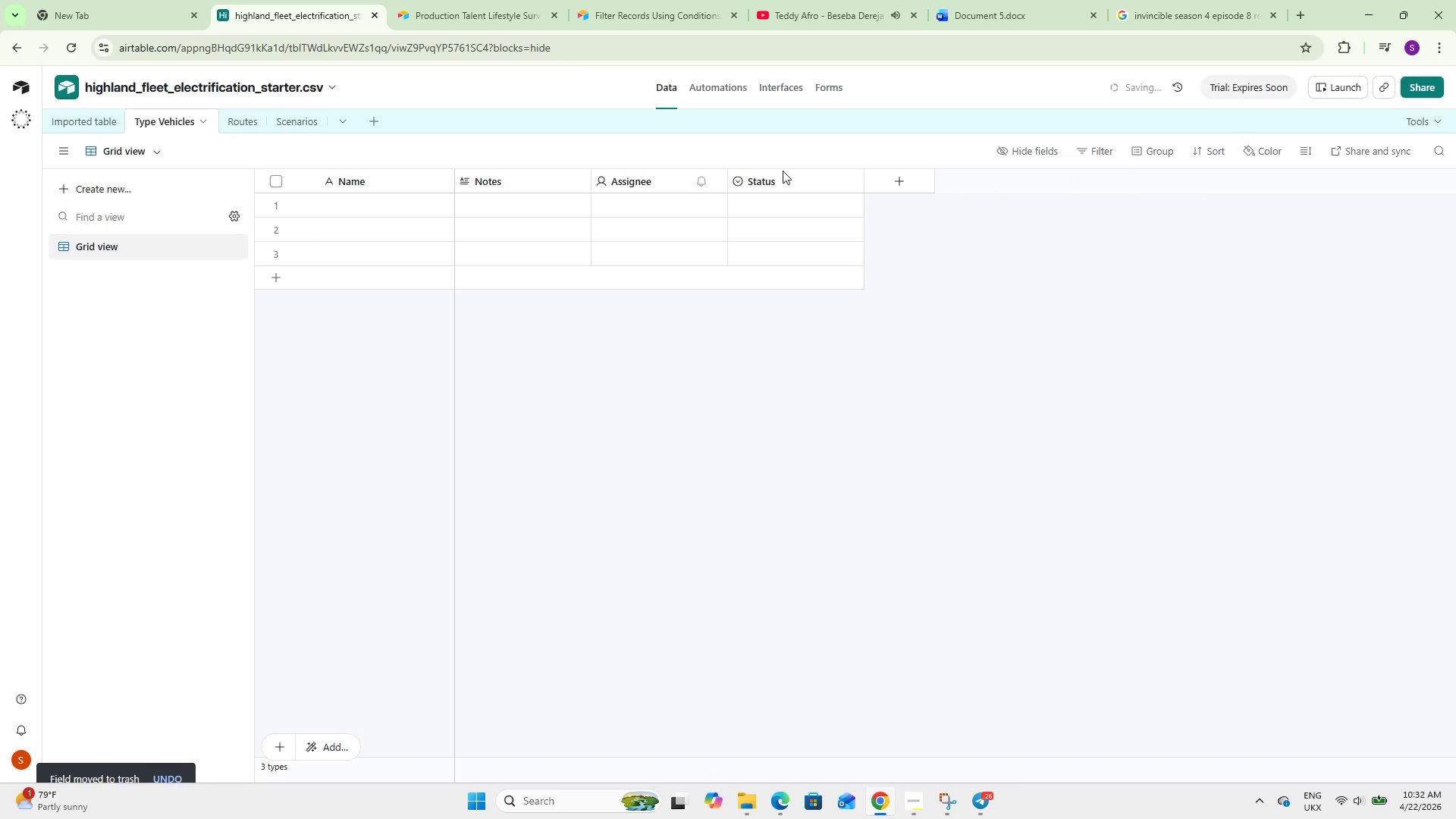 
right_click([782, 179])
 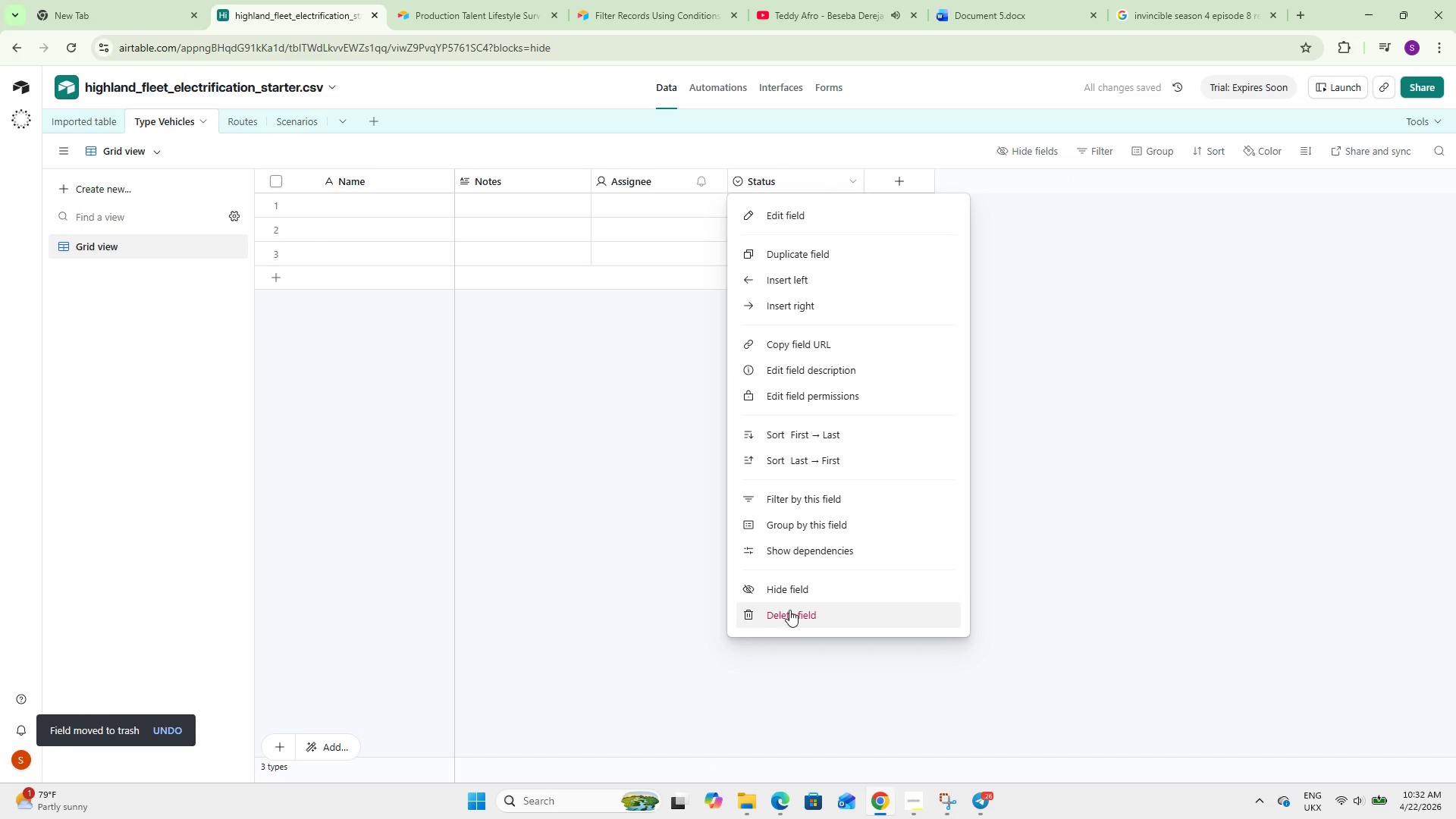 
left_click([789, 615])
 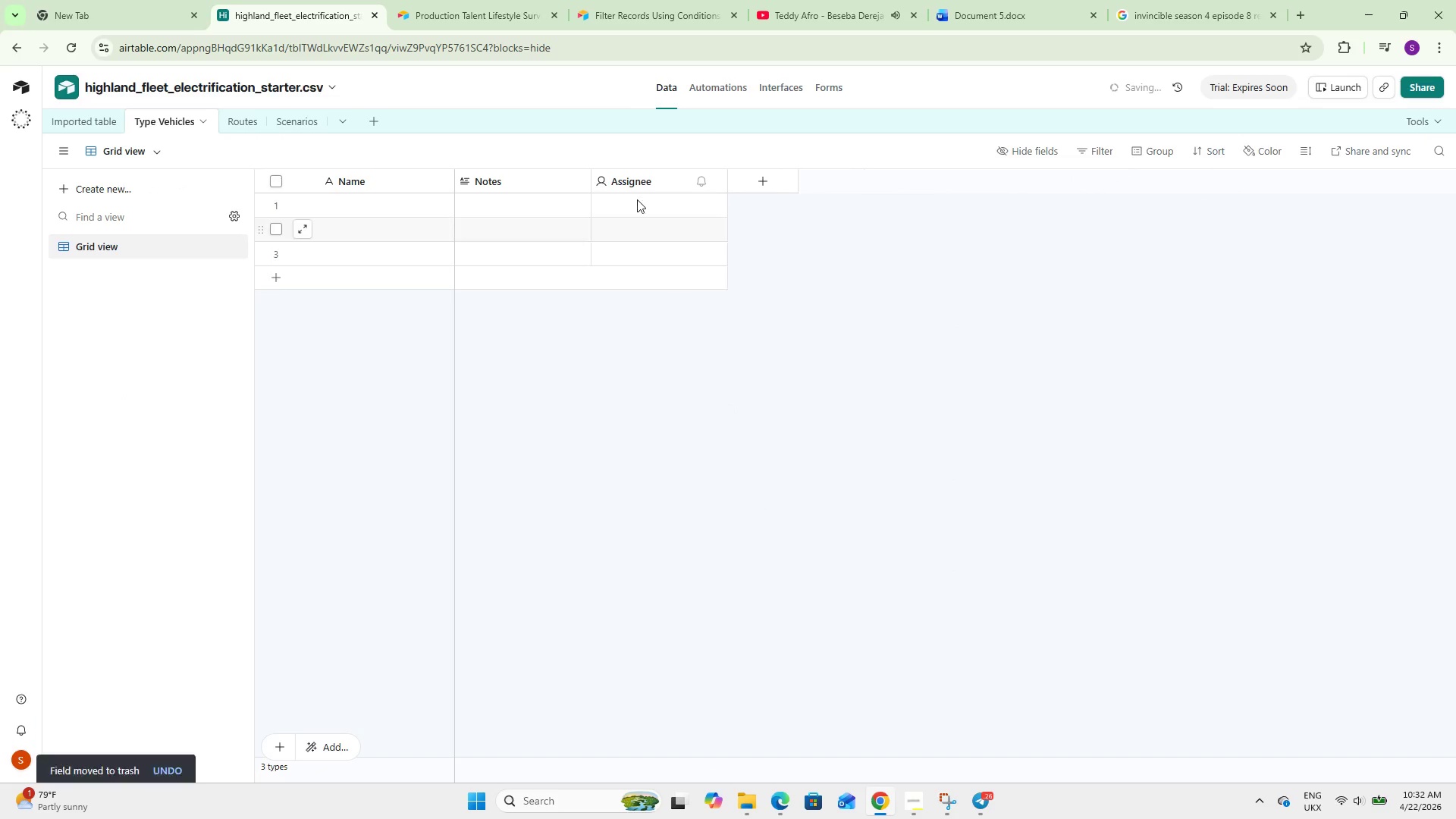 
right_click([635, 174])
 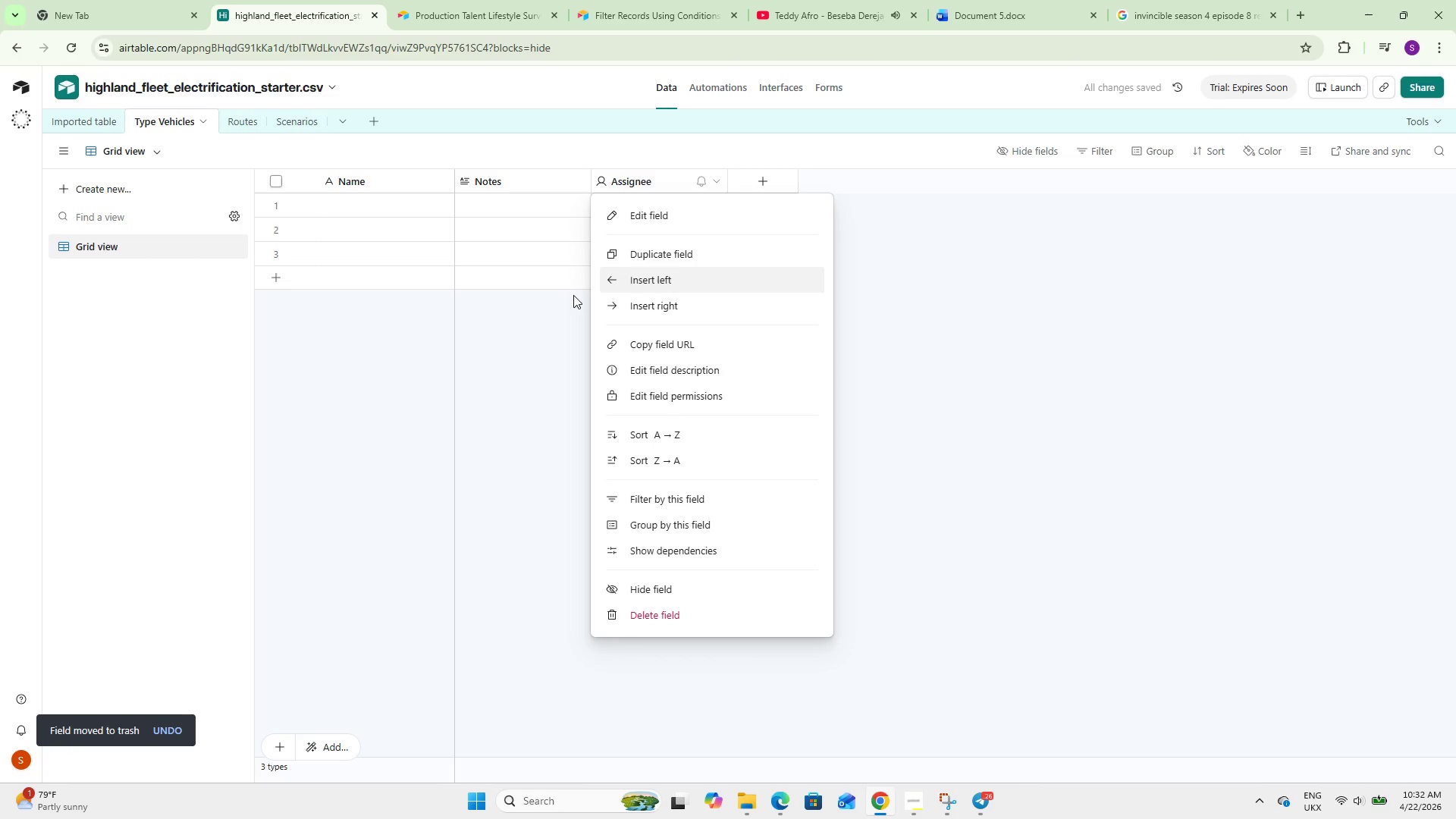 
left_click([519, 364])
 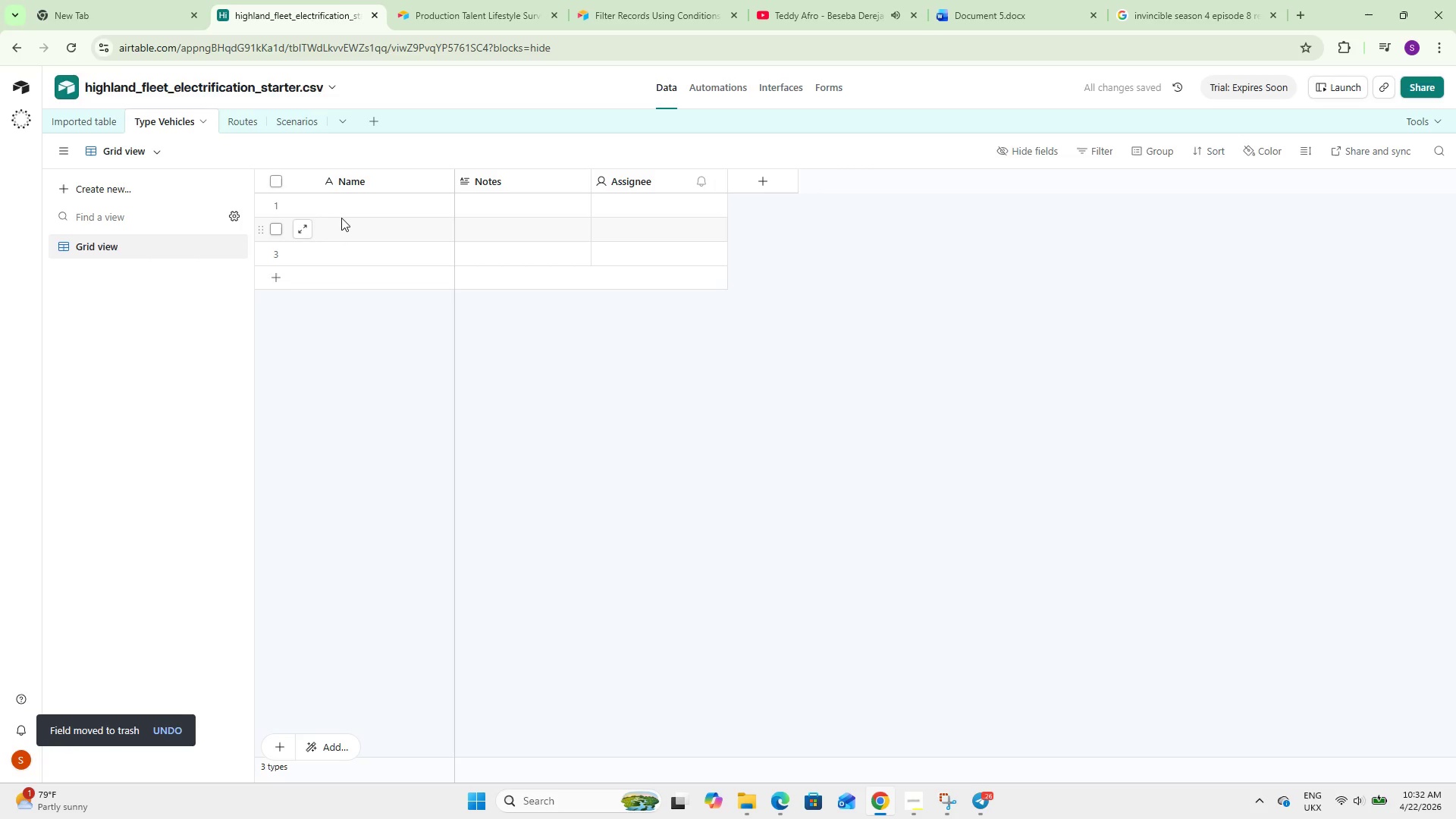 
double_click([373, 178])
 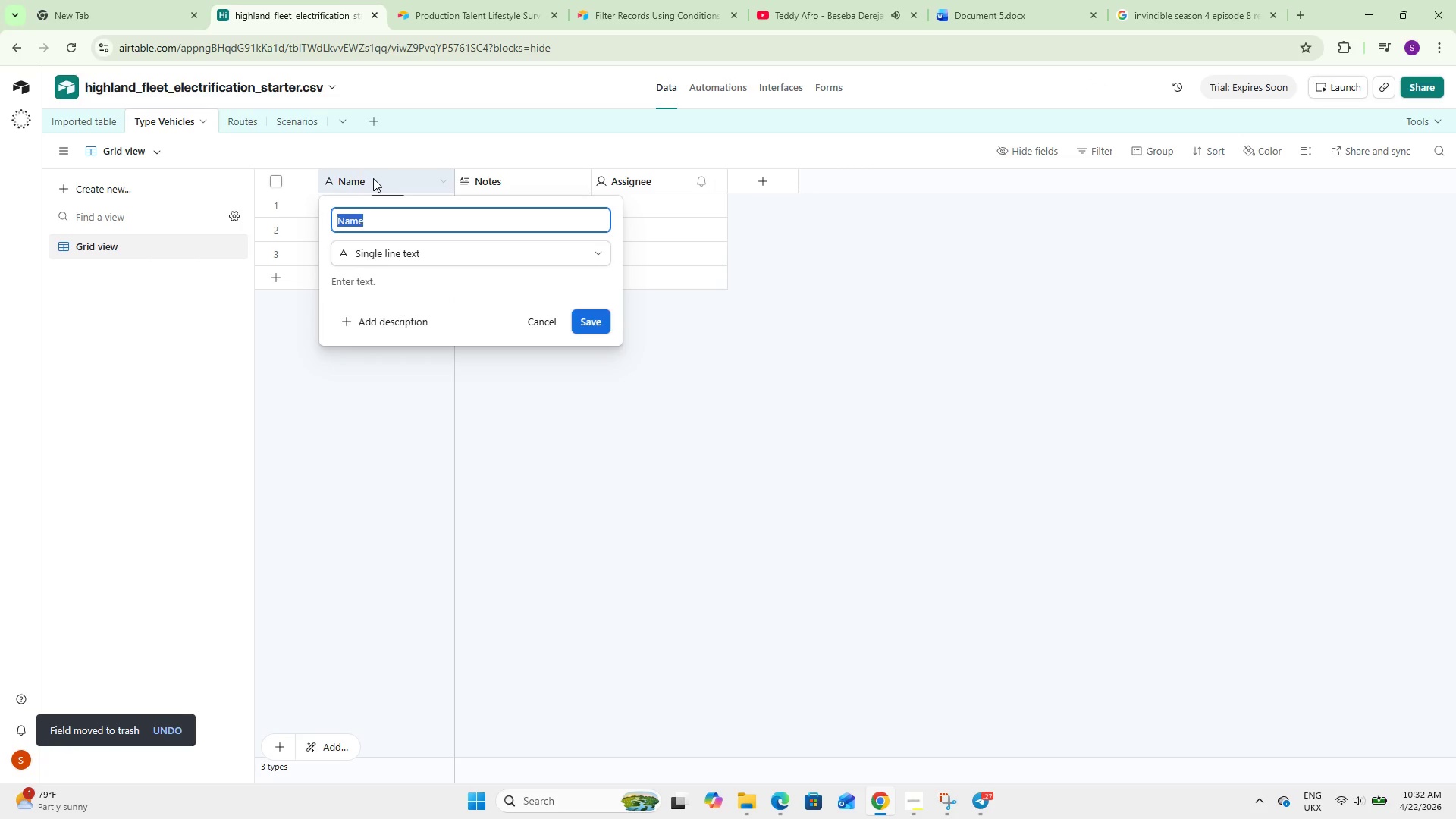 
type(Vehicle ID)
 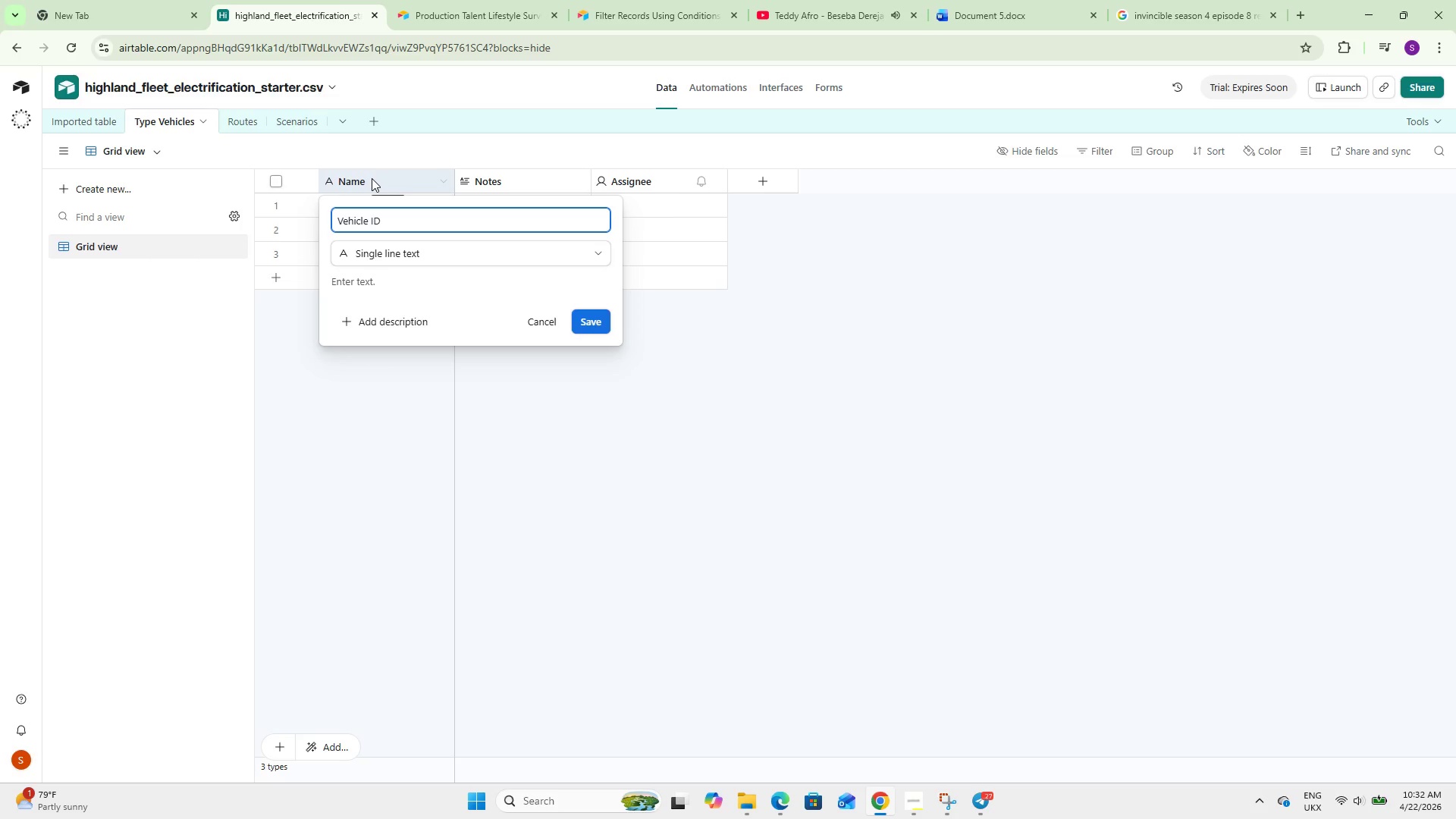 
left_click([586, 317])
 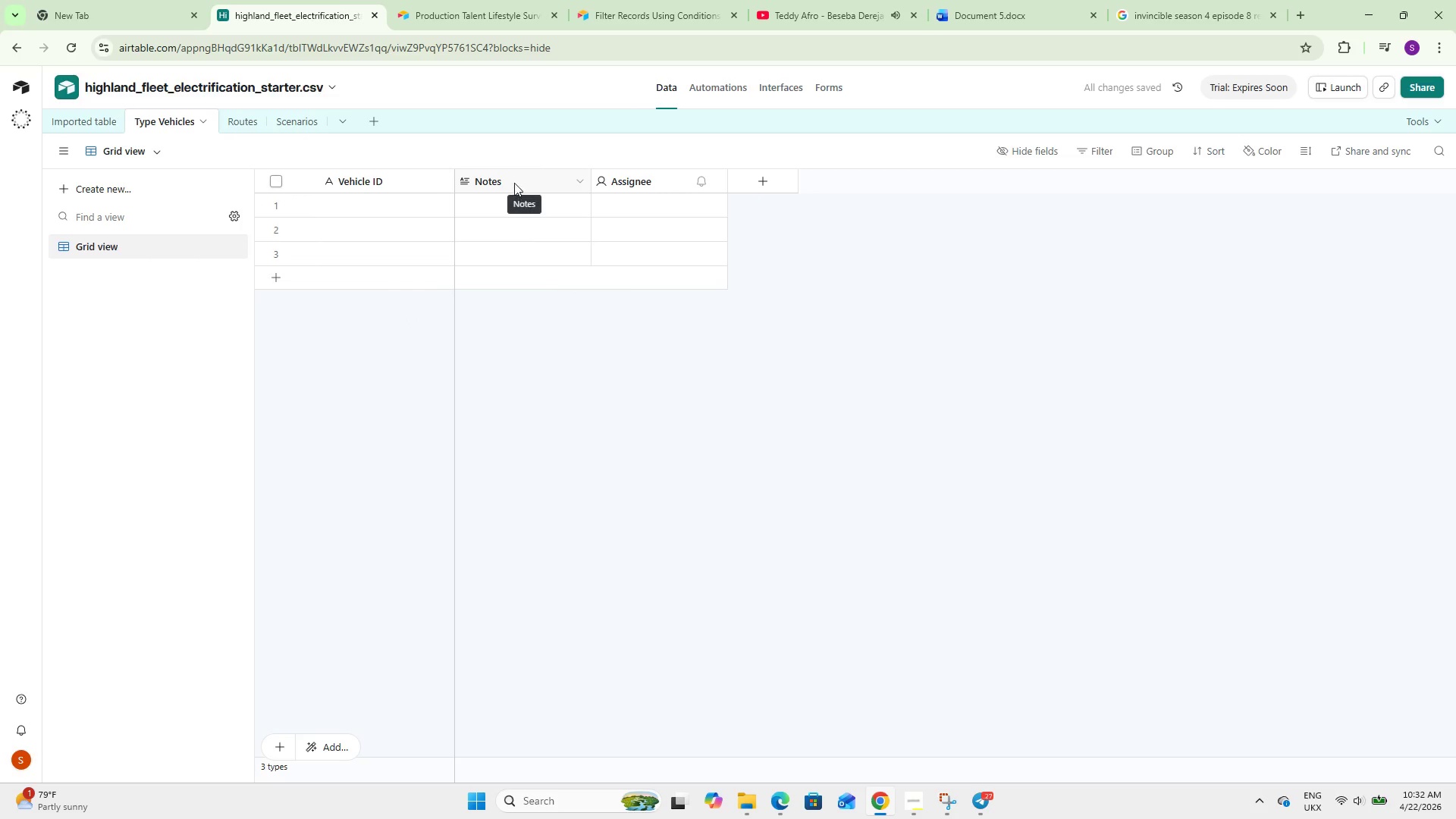 
double_click([514, 178])
 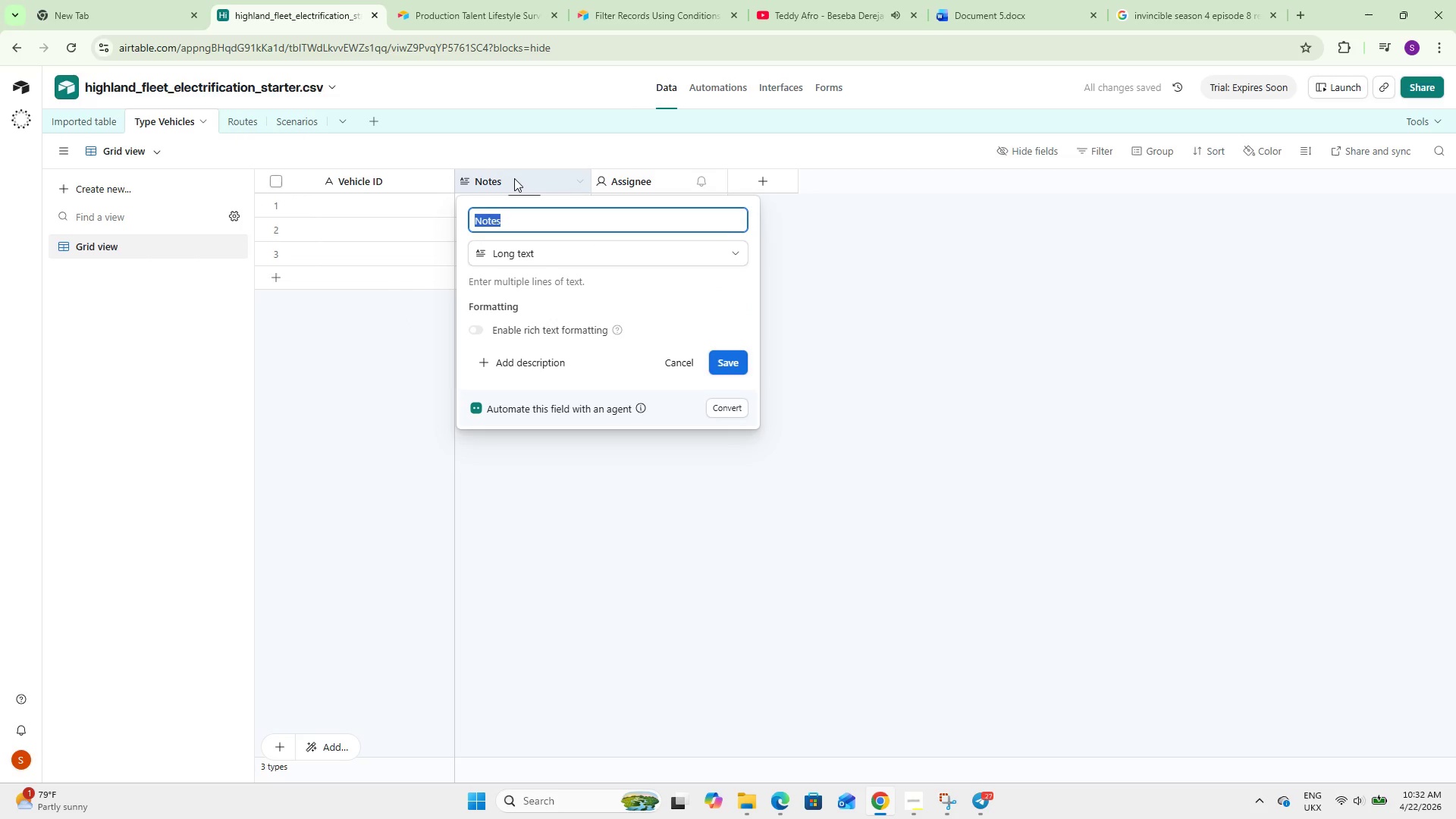 
type(Model)
 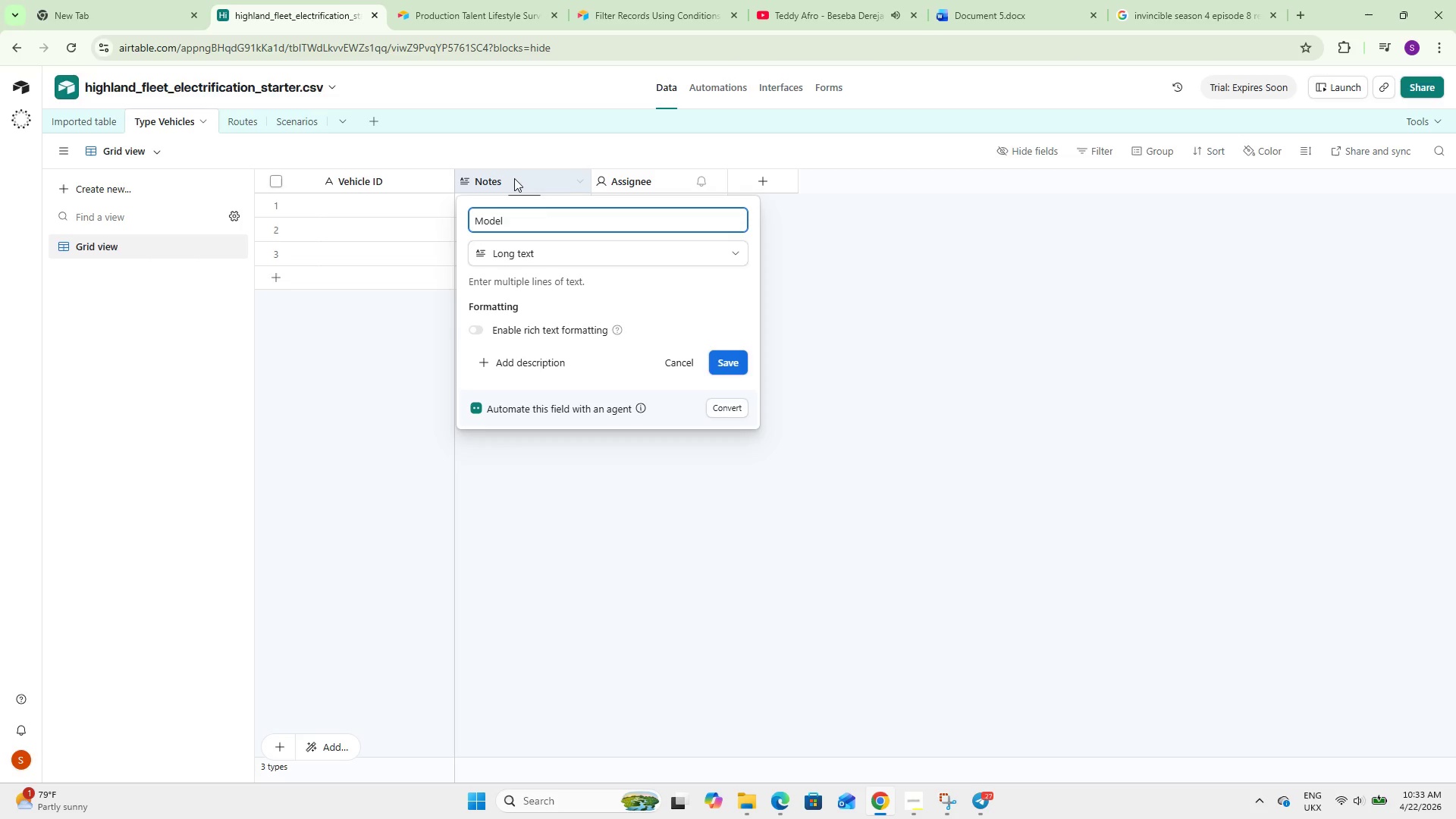 
left_click([742, 356])
 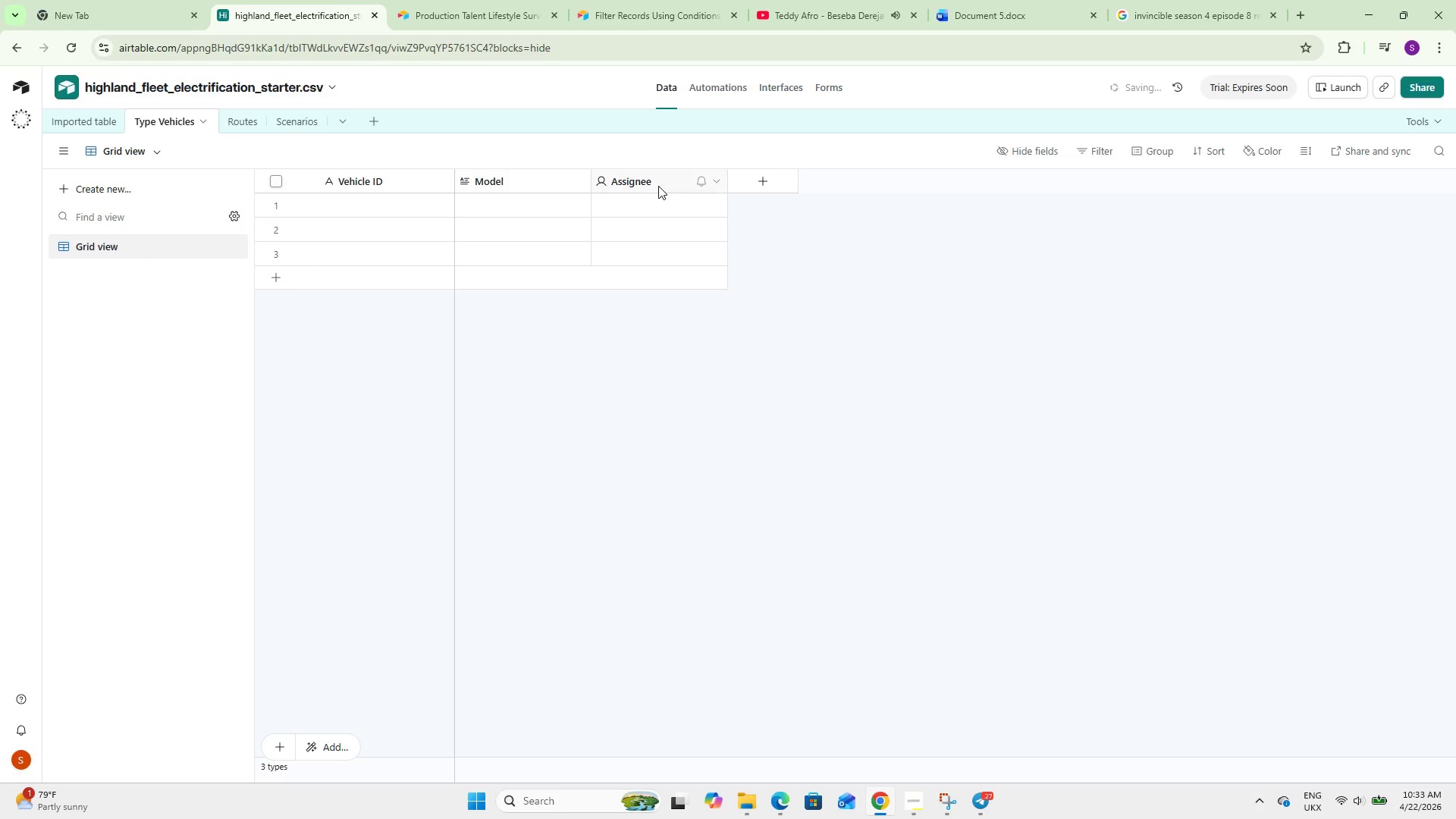 
double_click([658, 186])
 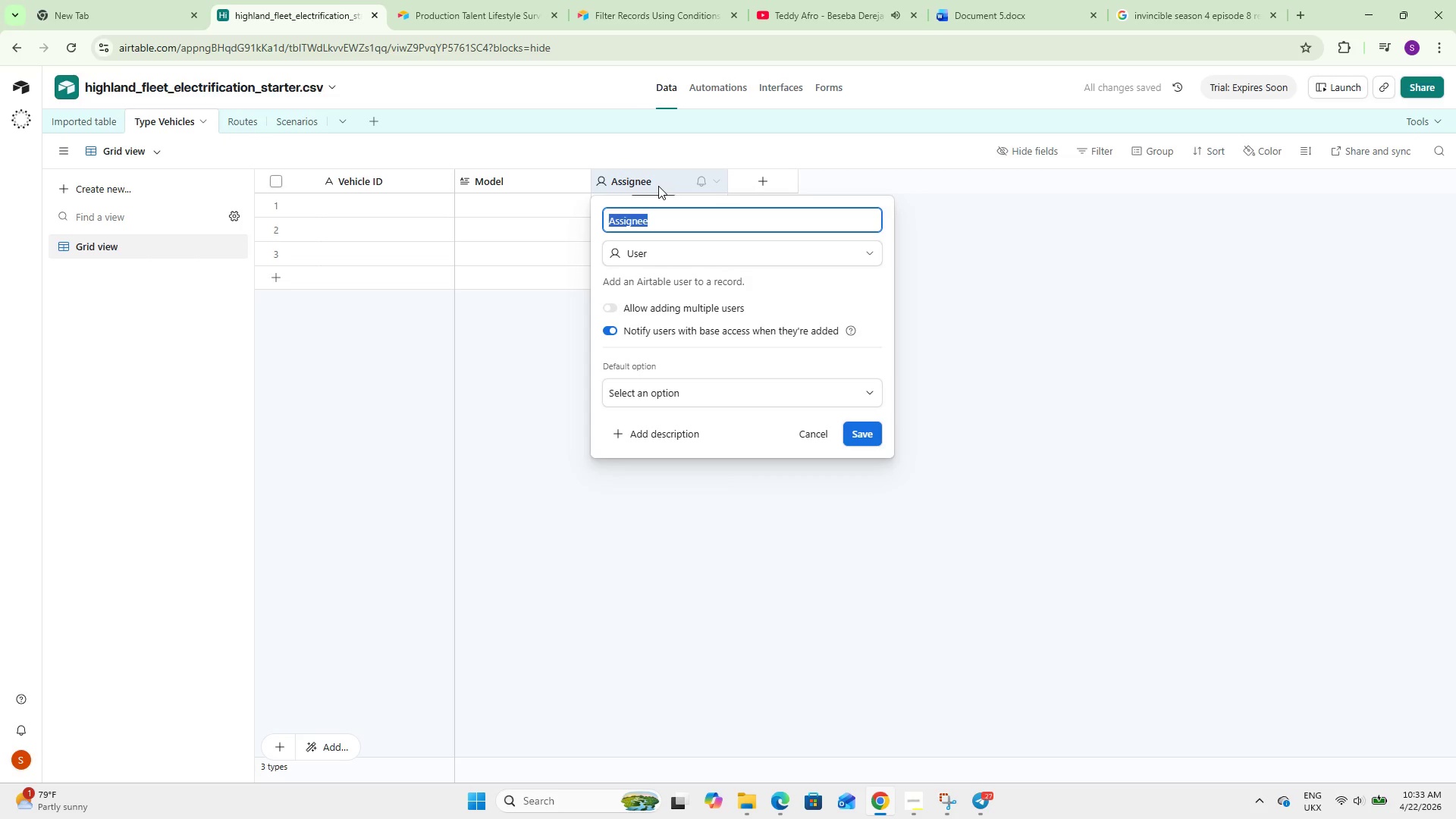 
hold_key(key=CapsLock, duration=1.5)
 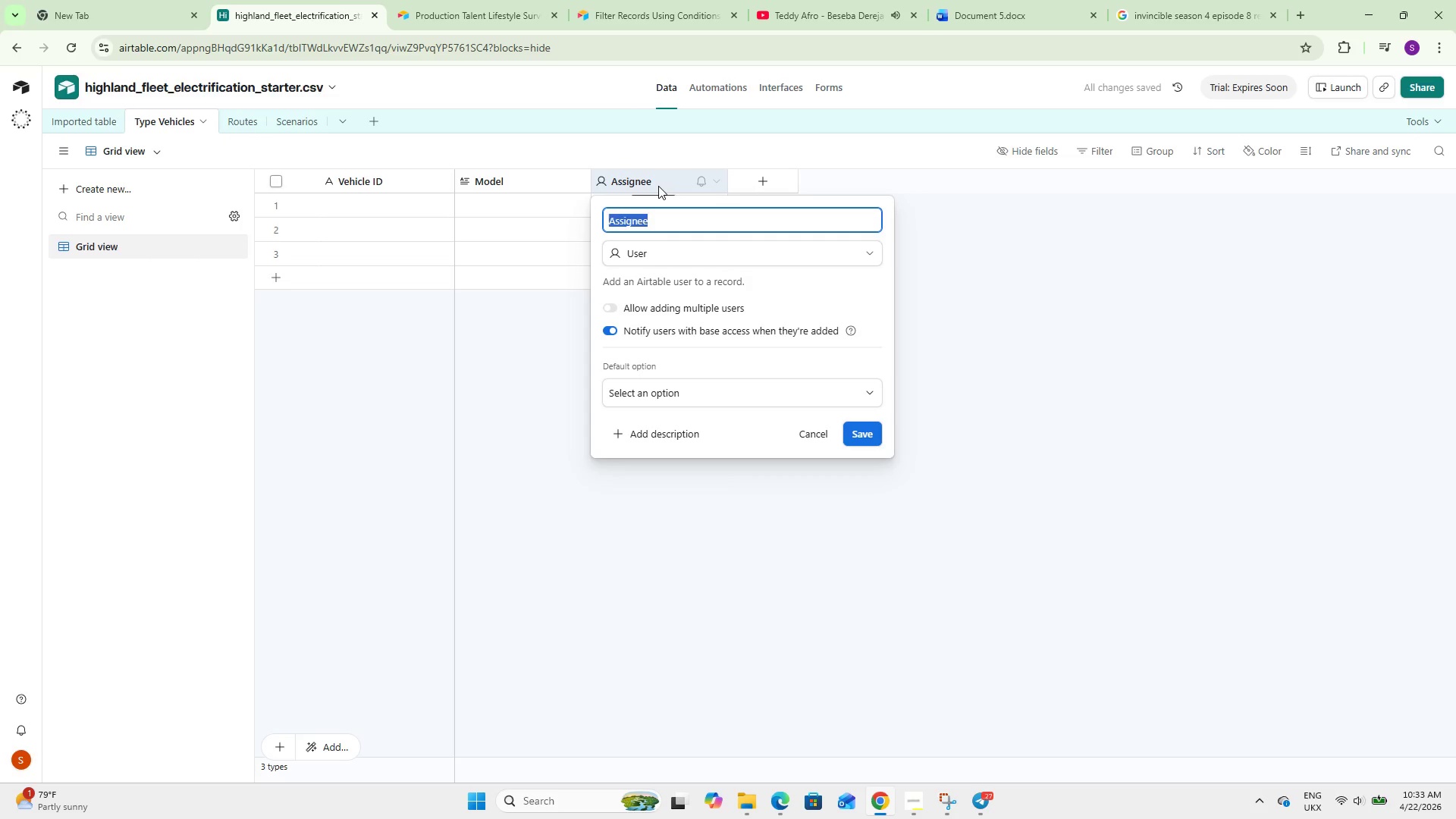 
hold_key(key=CapsLock, duration=0.73)
 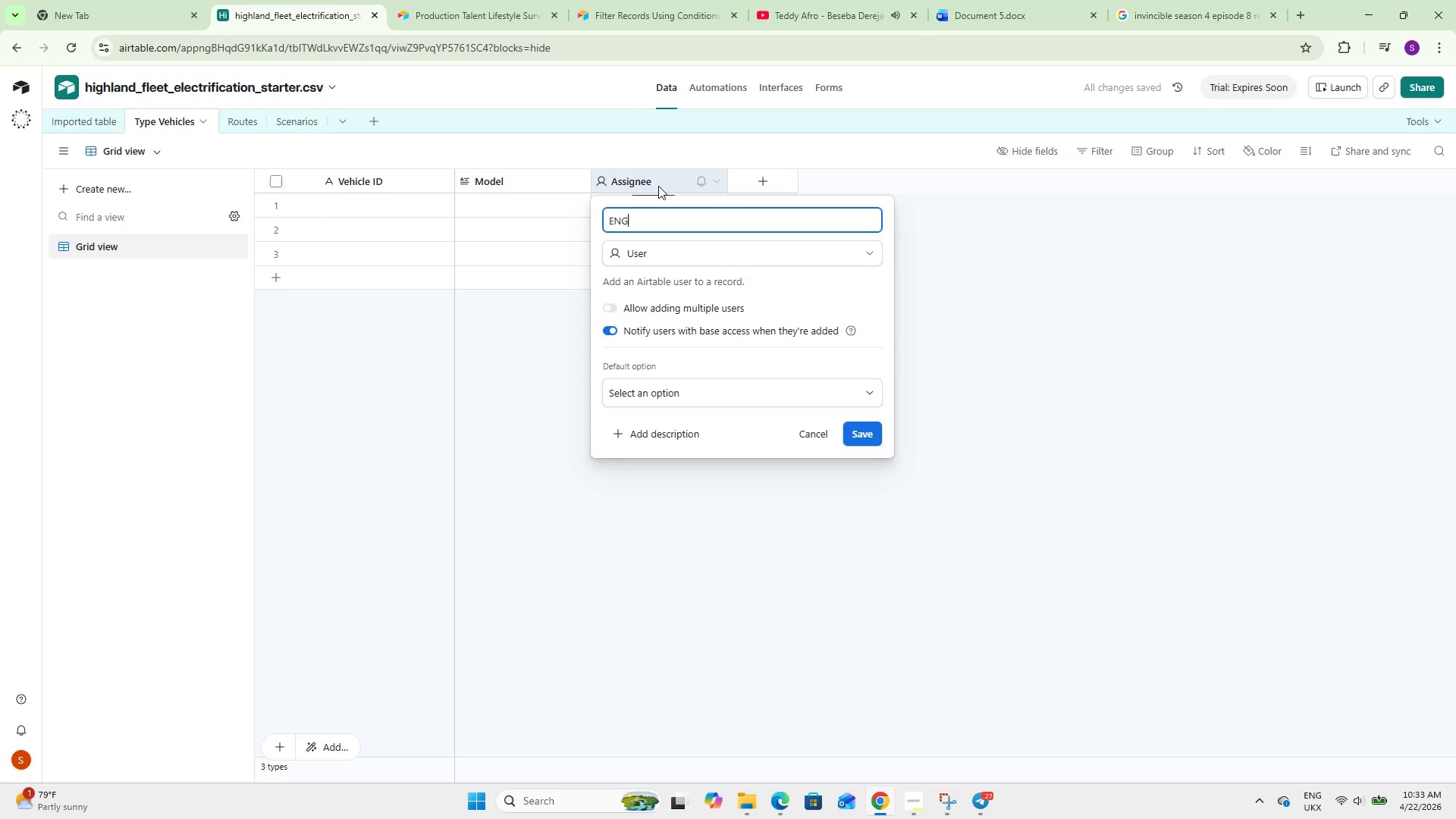 
type(engine Type)
 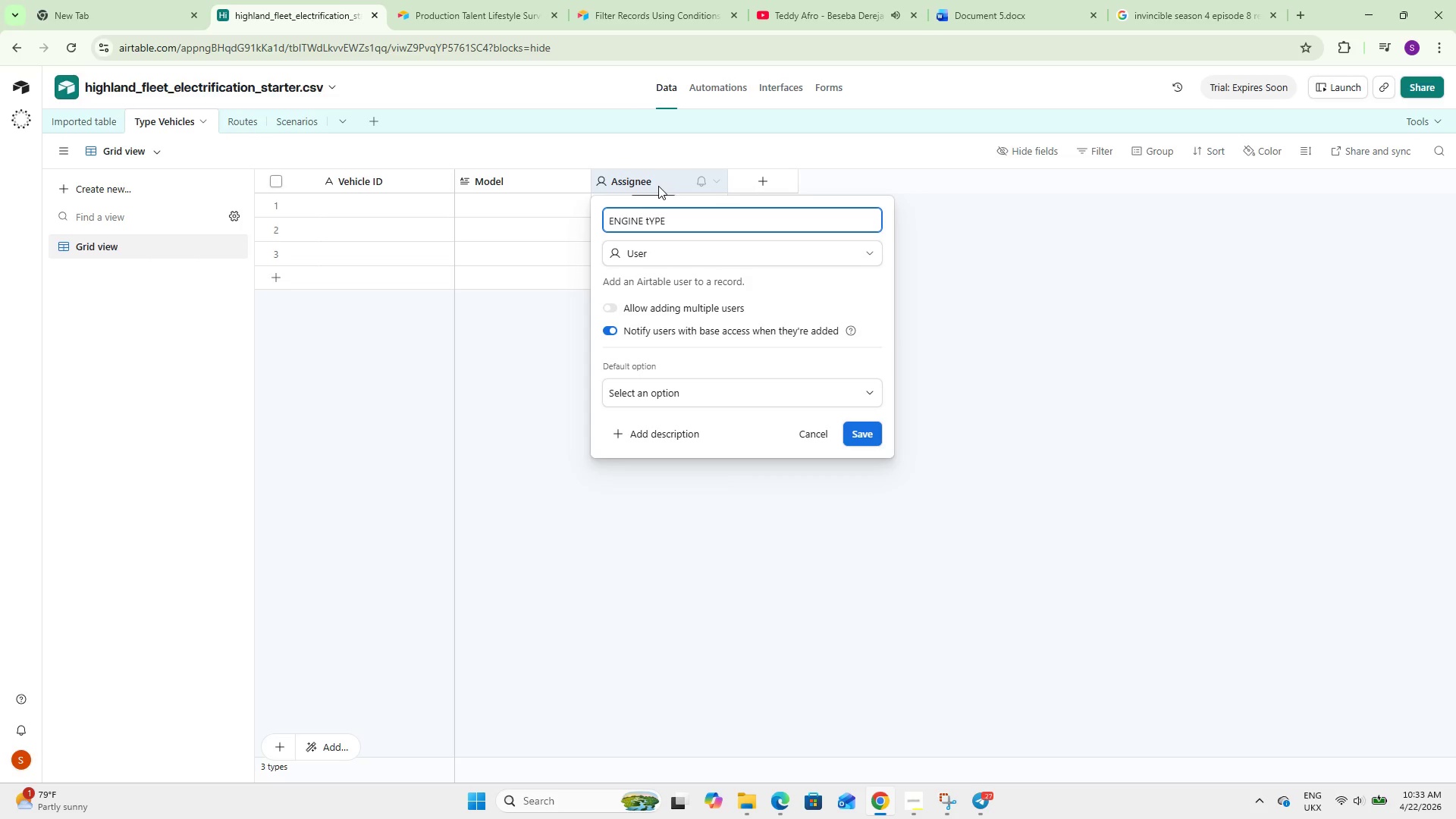 
type(Engine Type)
 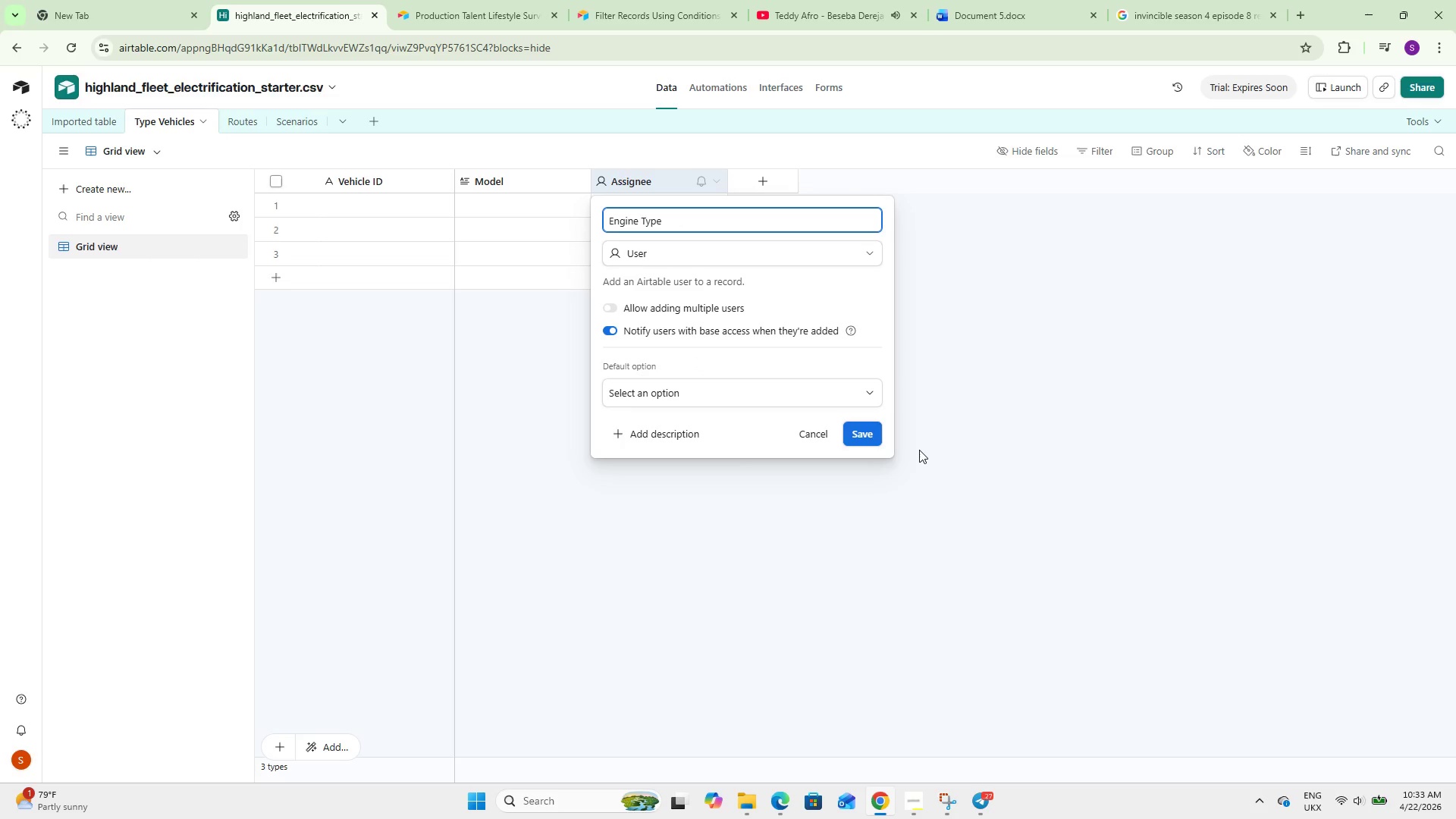 
hold_key(key=Backspace, duration=1.12)
 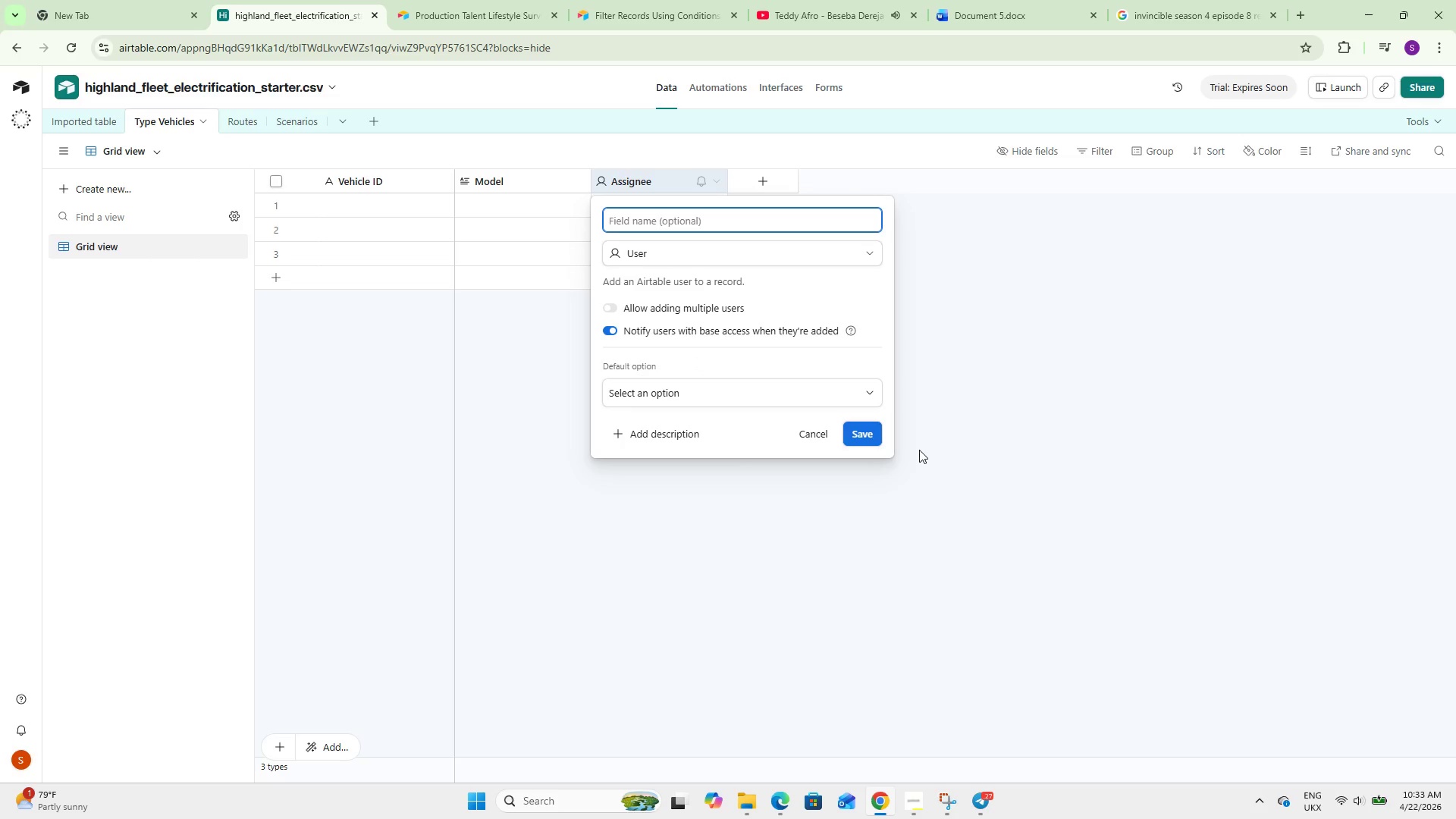 
left_click([707, 256])
 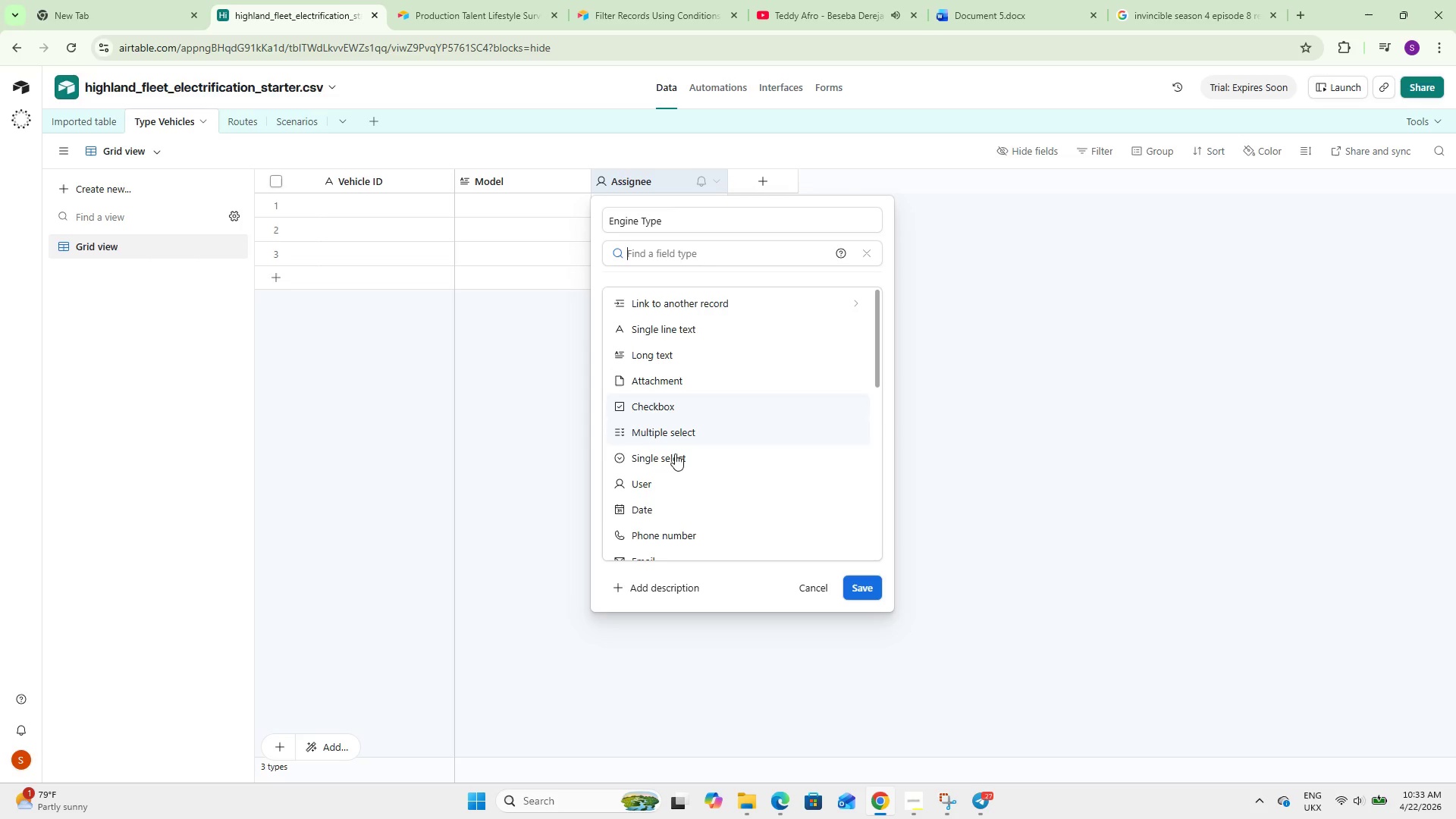 
left_click([662, 459])
 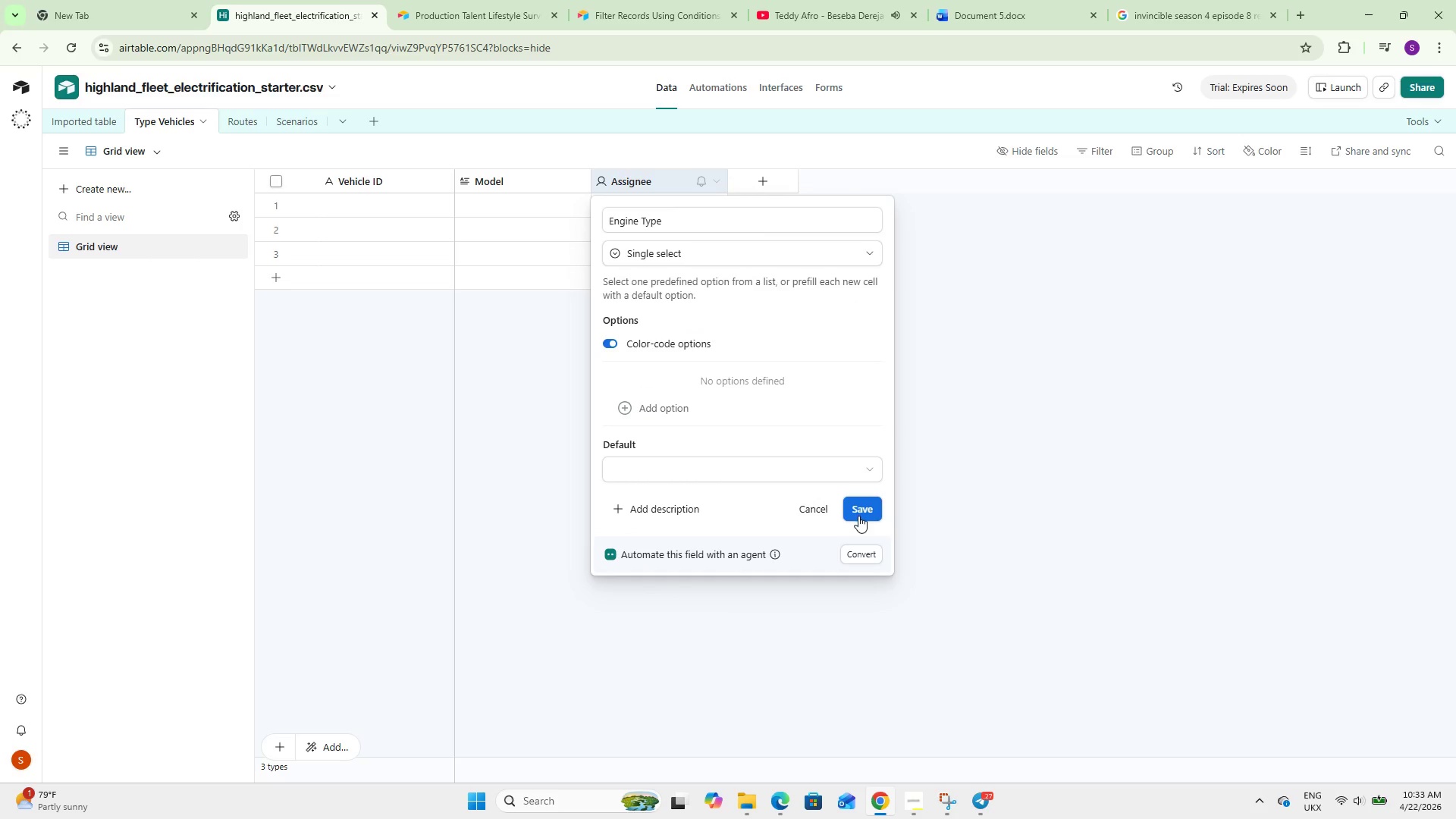 
left_click([858, 516])
 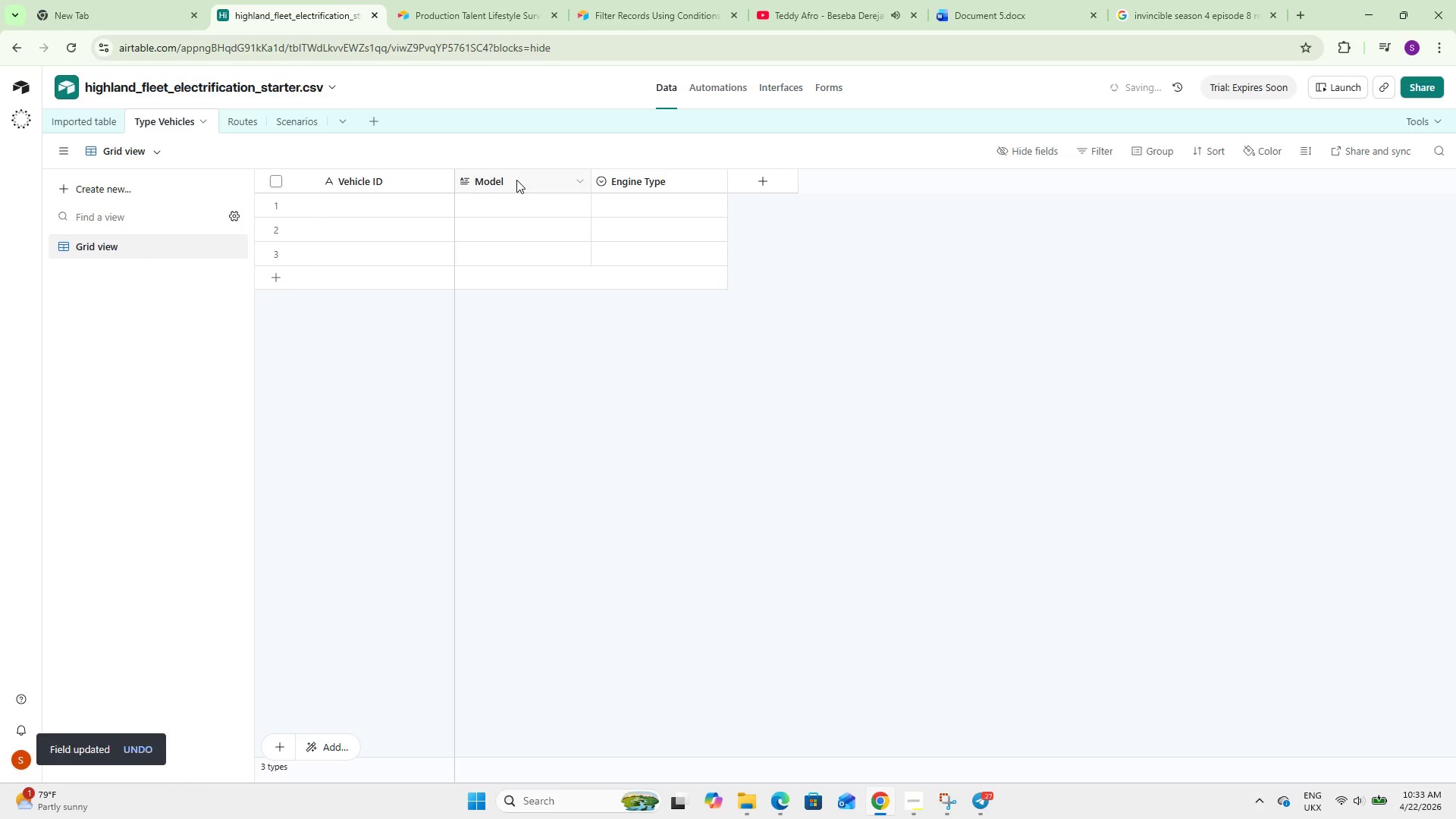 
double_click([516, 180])
 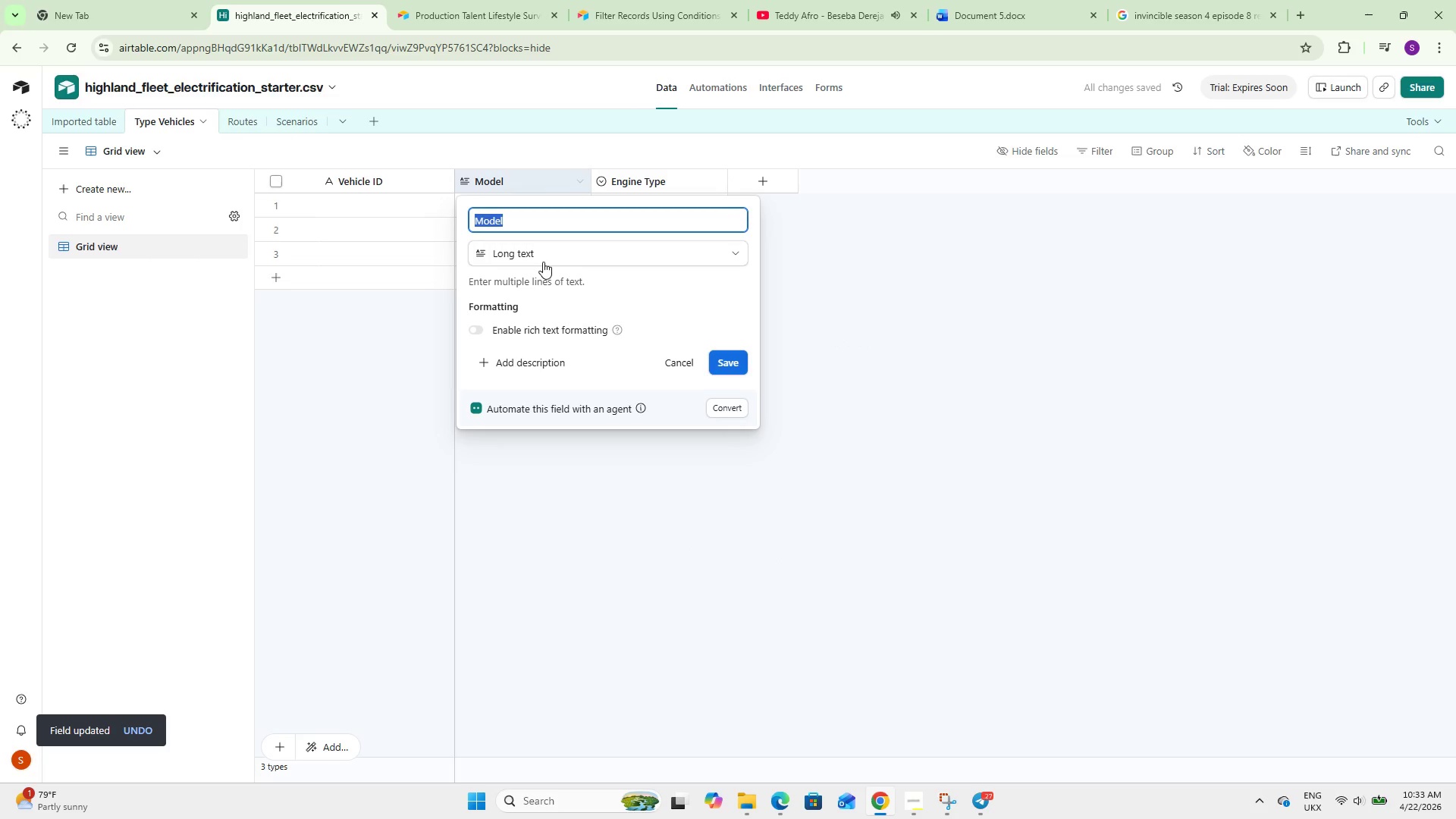 
left_click([543, 262])
 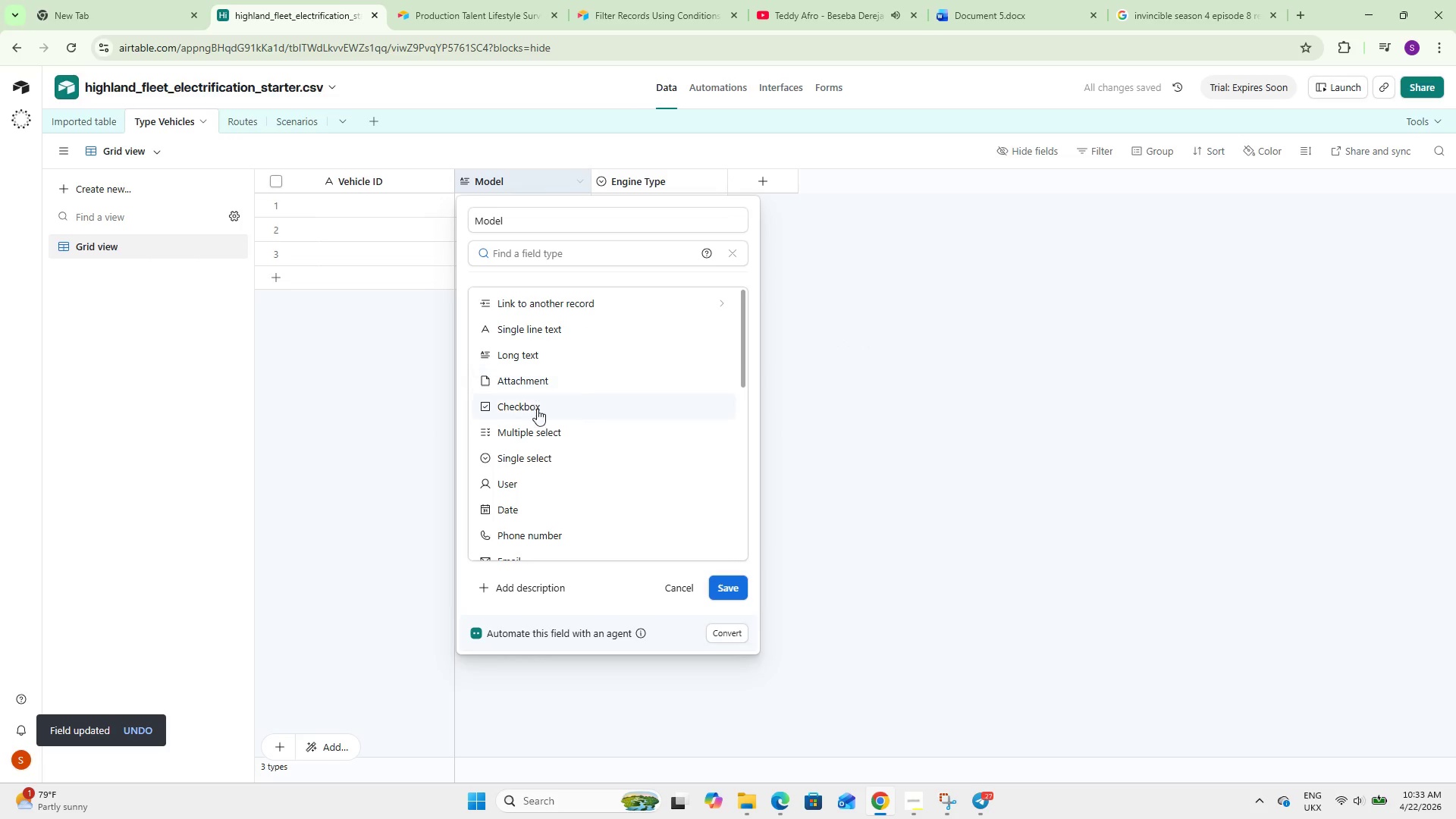 
left_click([545, 459])
 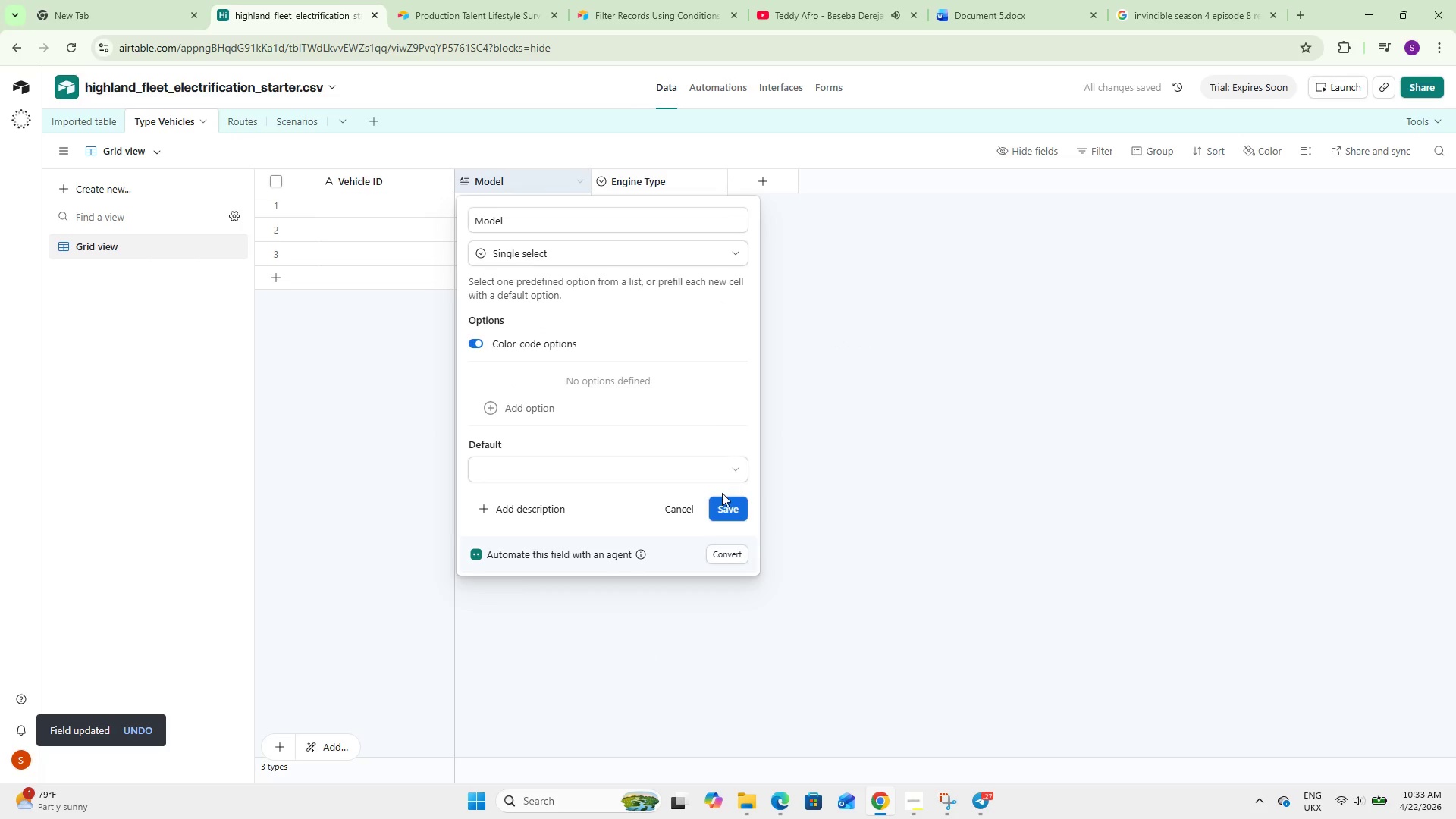 
left_click([723, 500])
 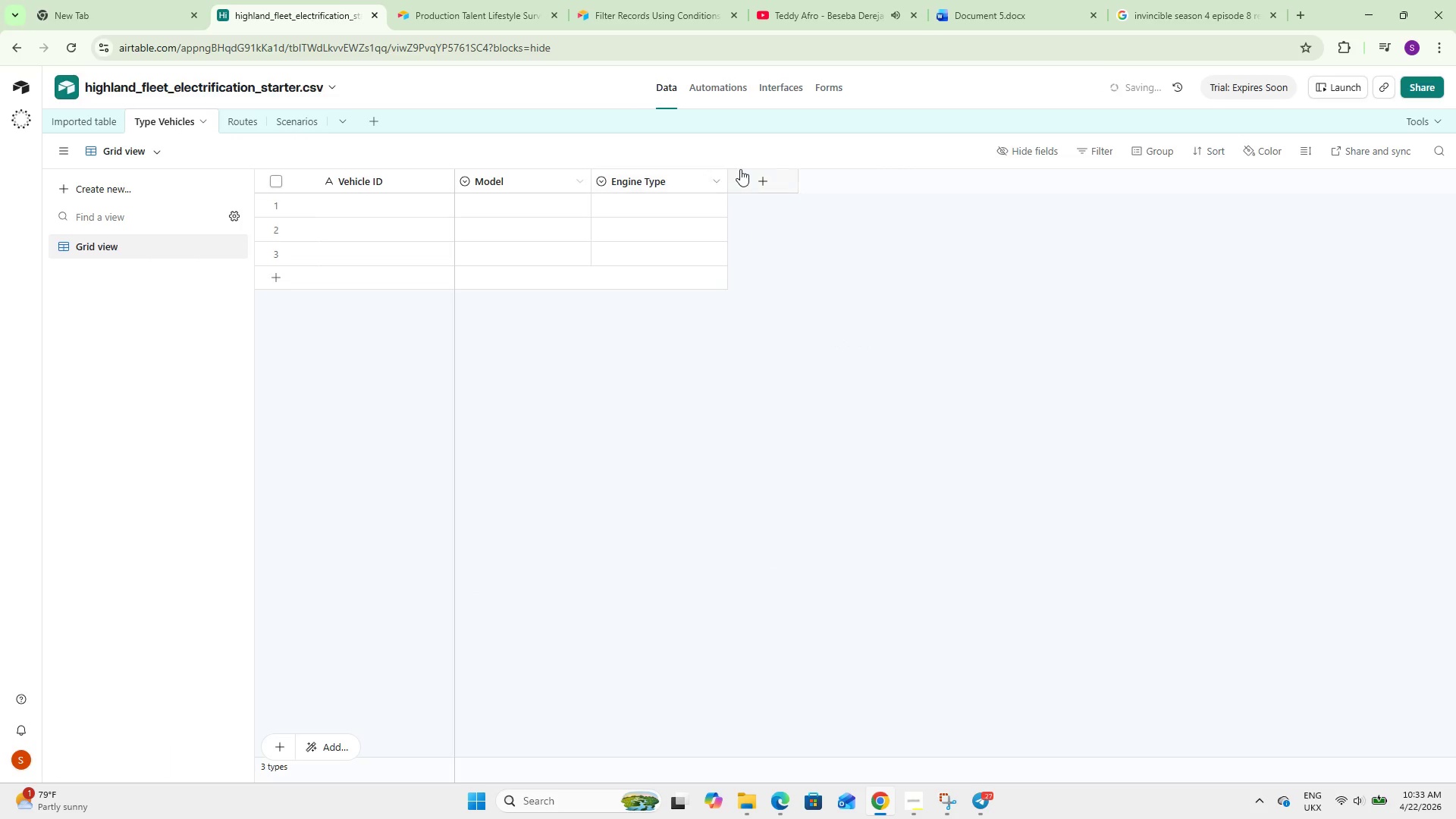 
mouse_move([728, 184])
 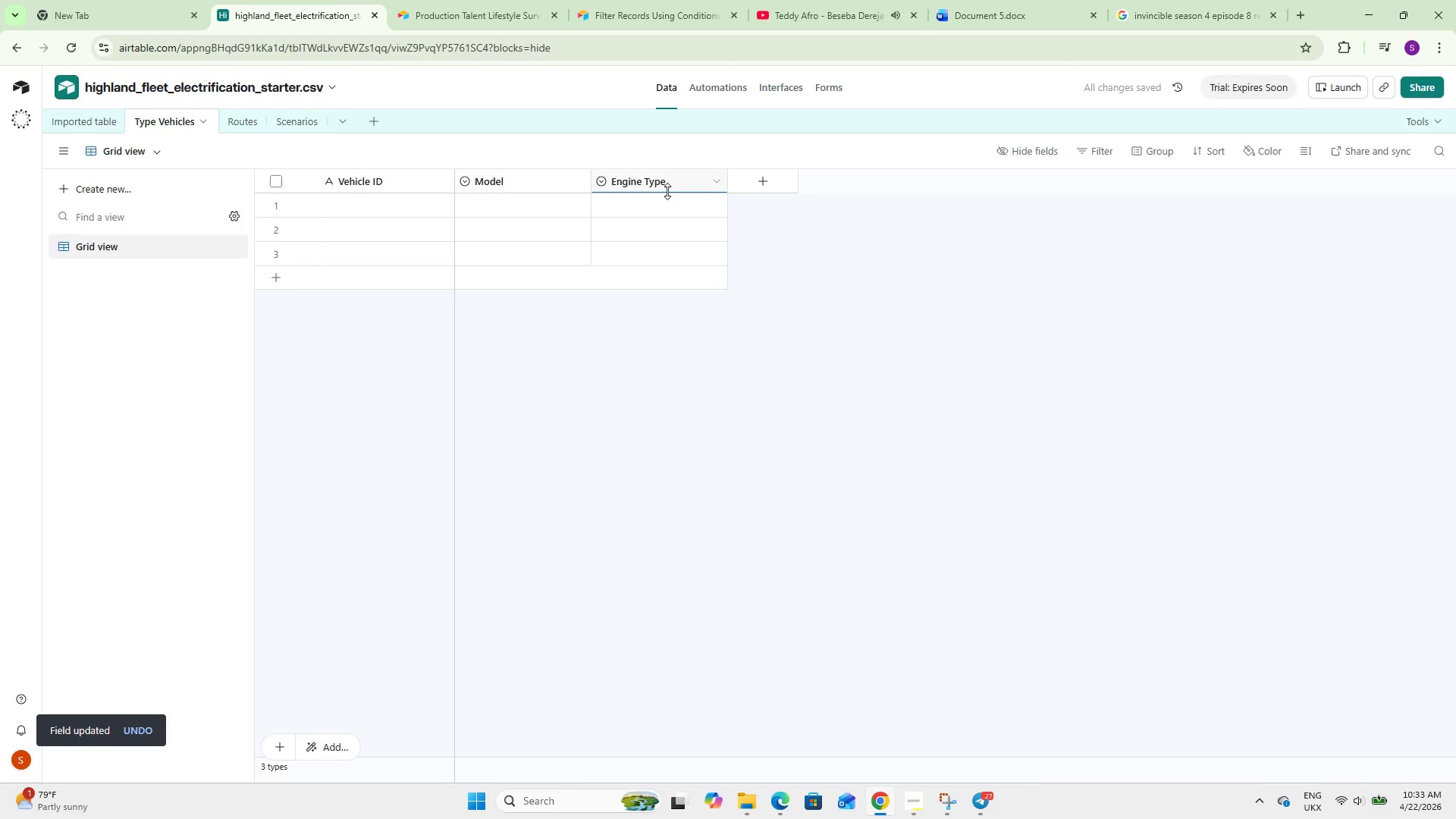 
mouse_move([678, 190])
 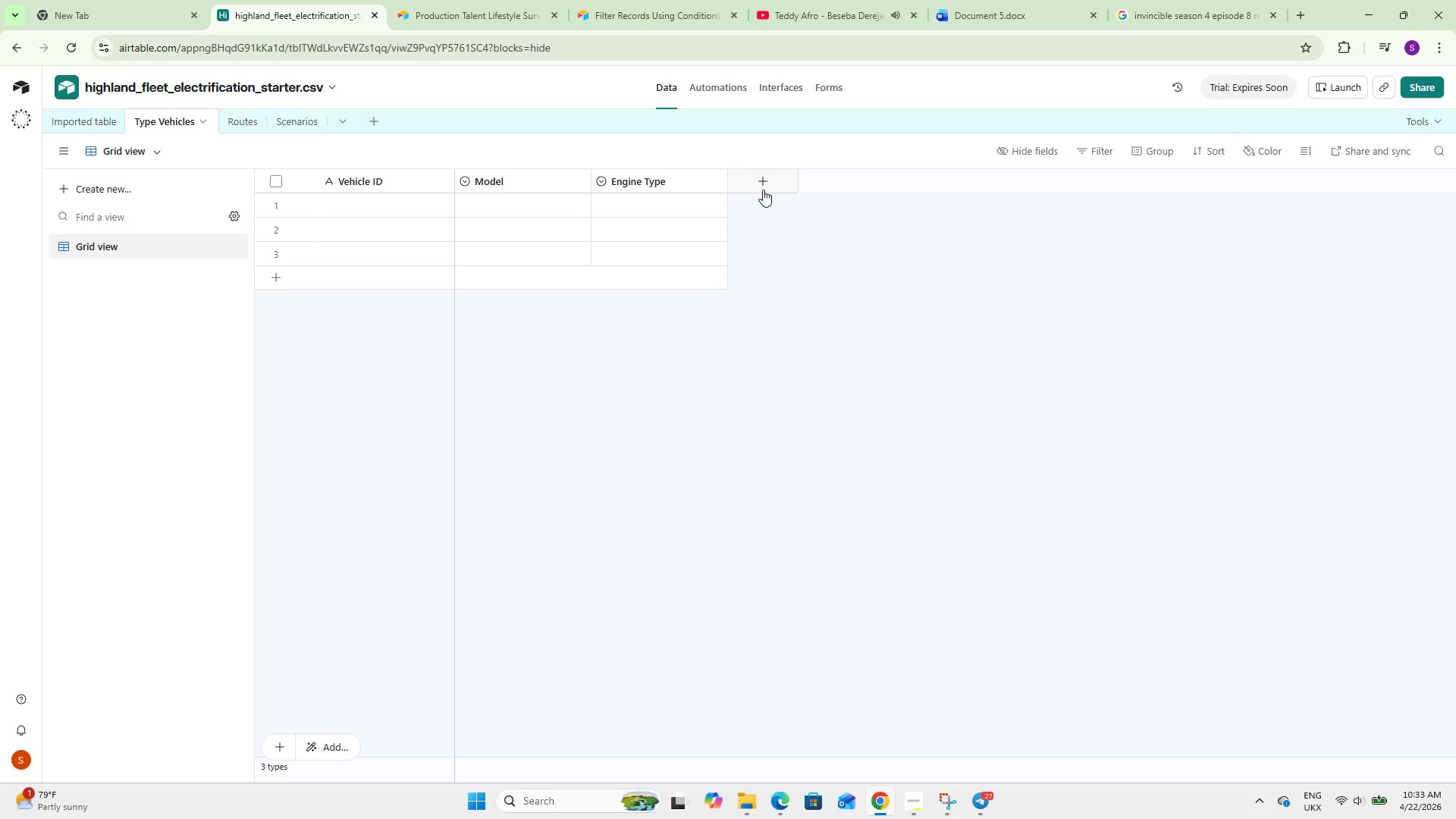 
left_click([766, 184])
 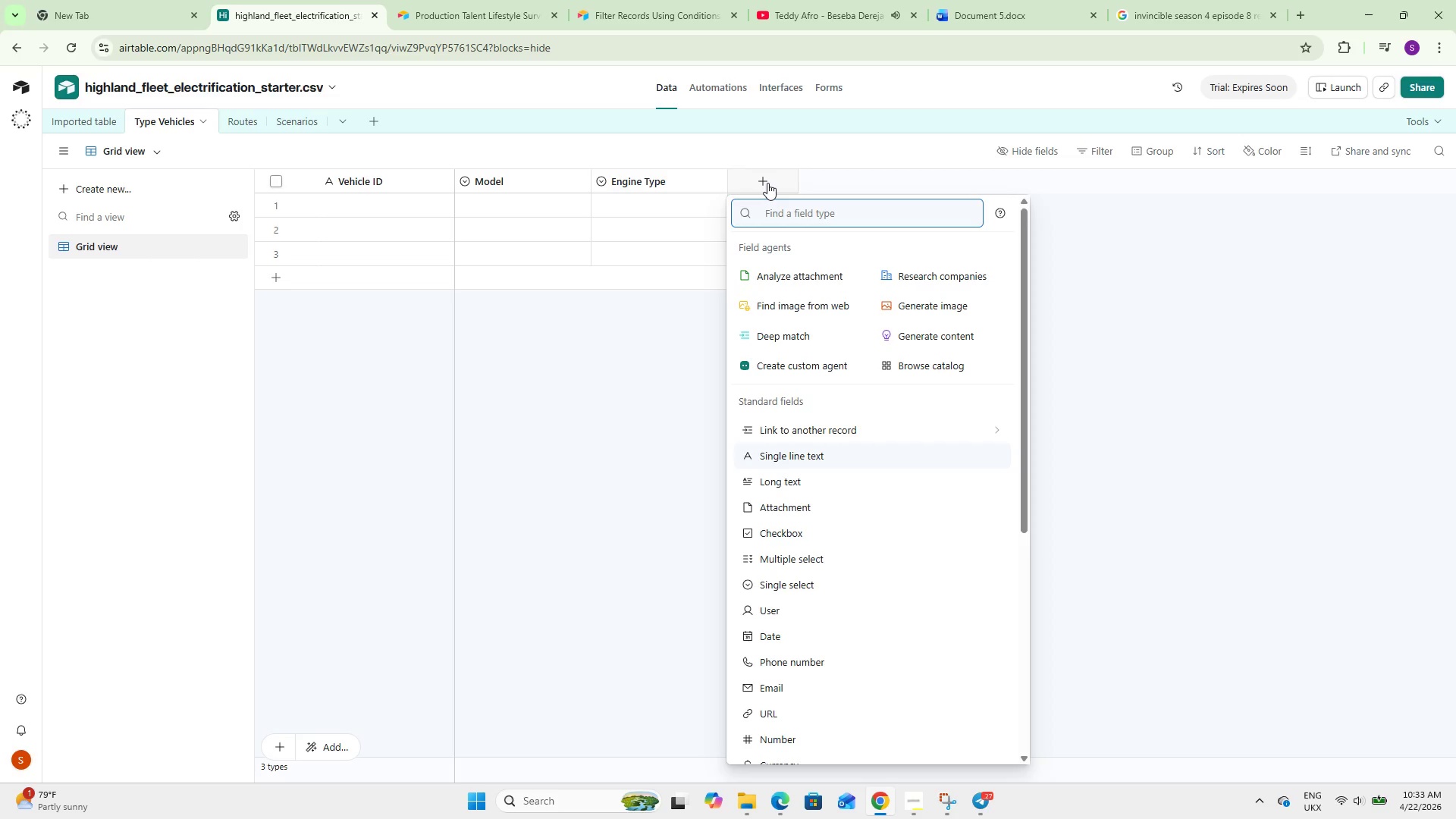 
type(curr)
 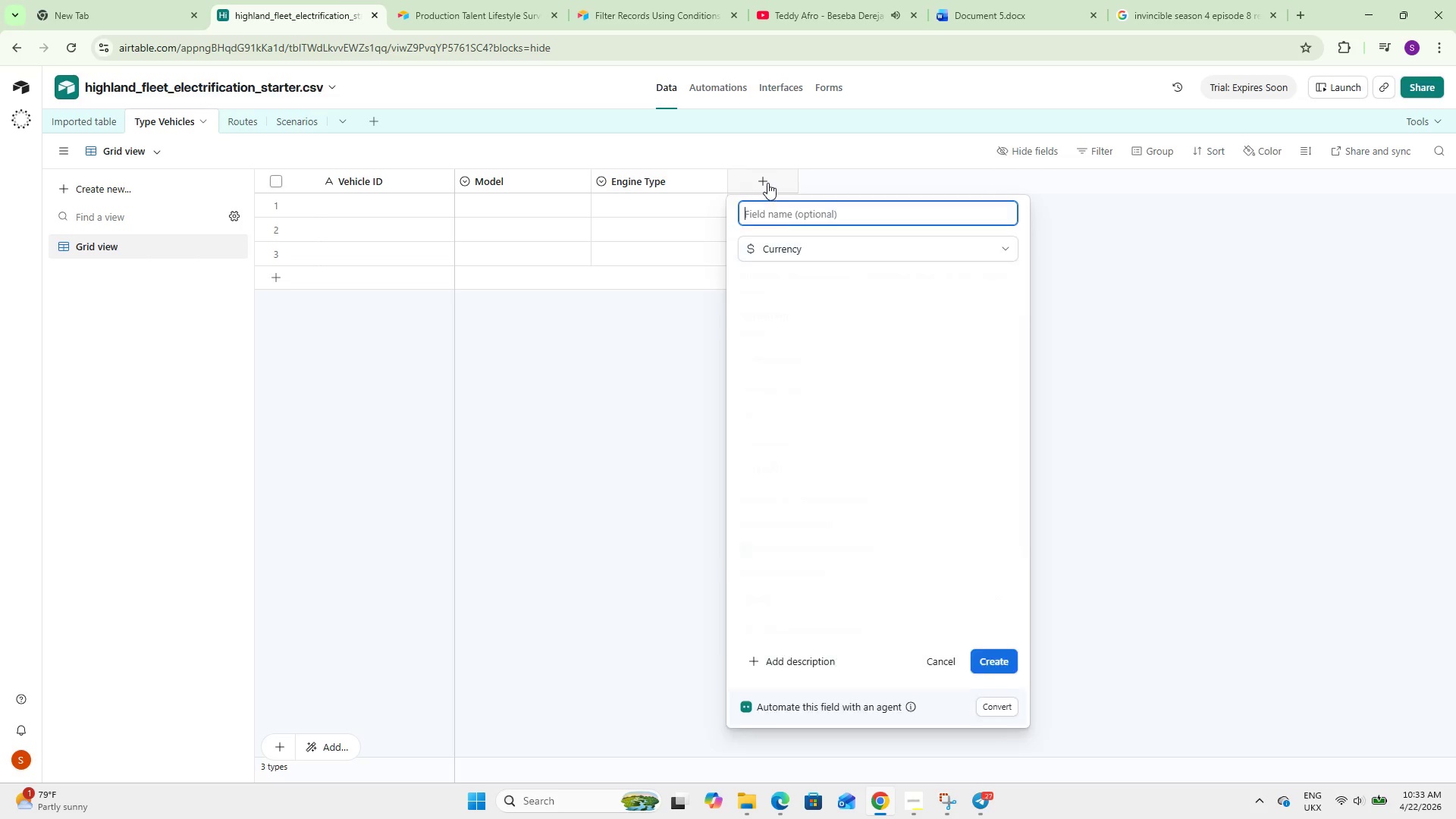 
key(Enter)
 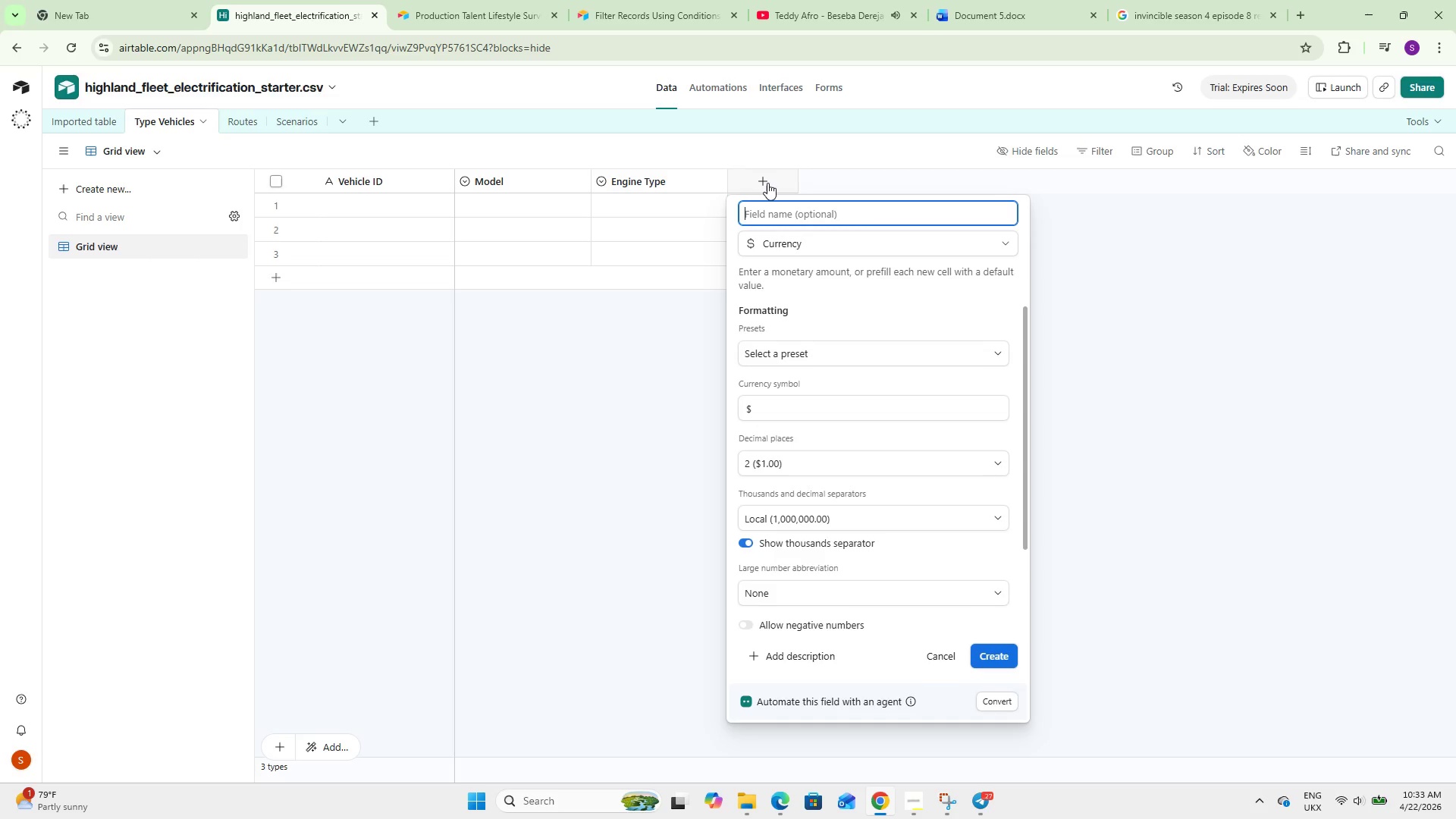 
type(Purchase Price)
 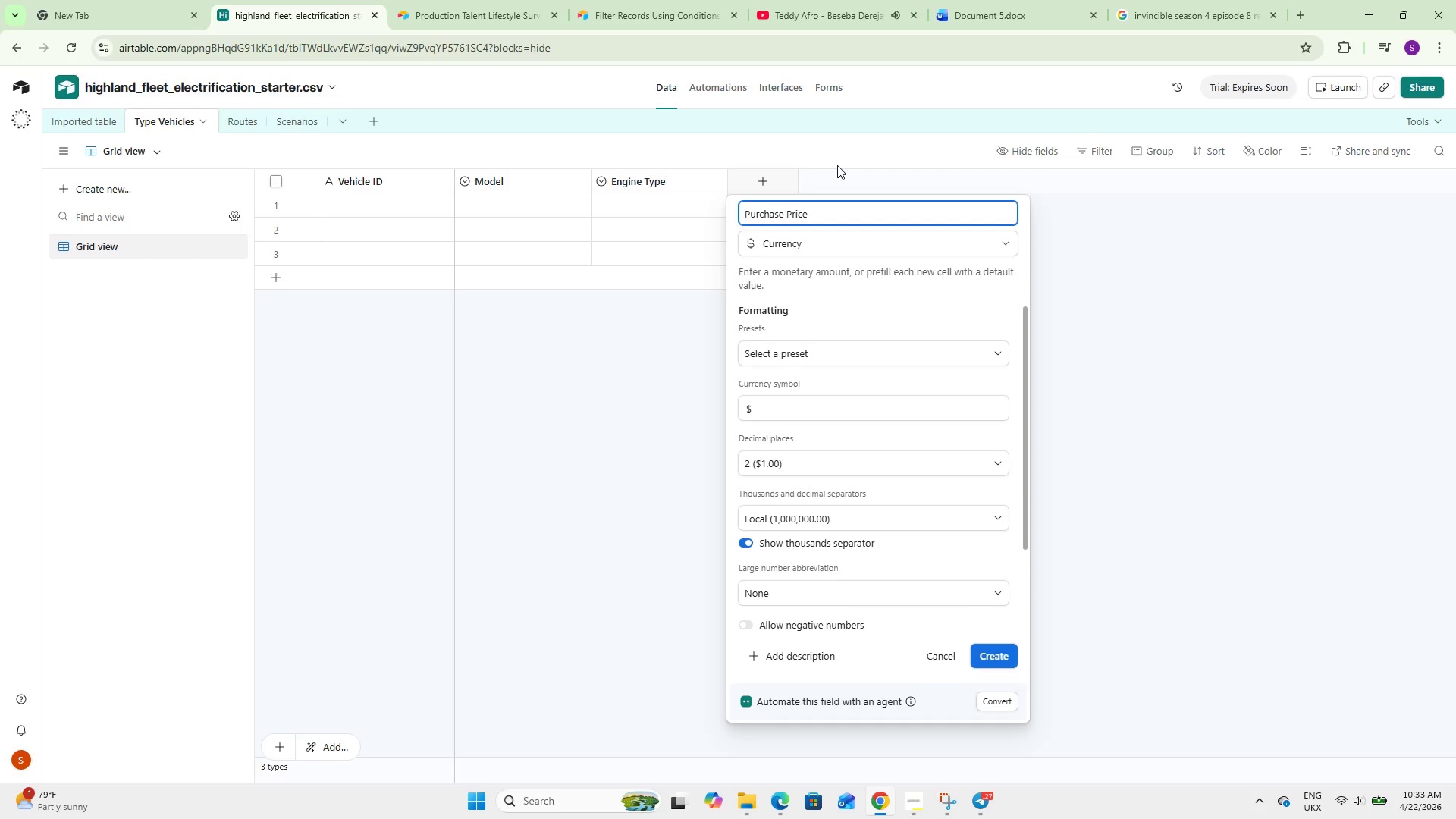 
left_click([999, 664])
 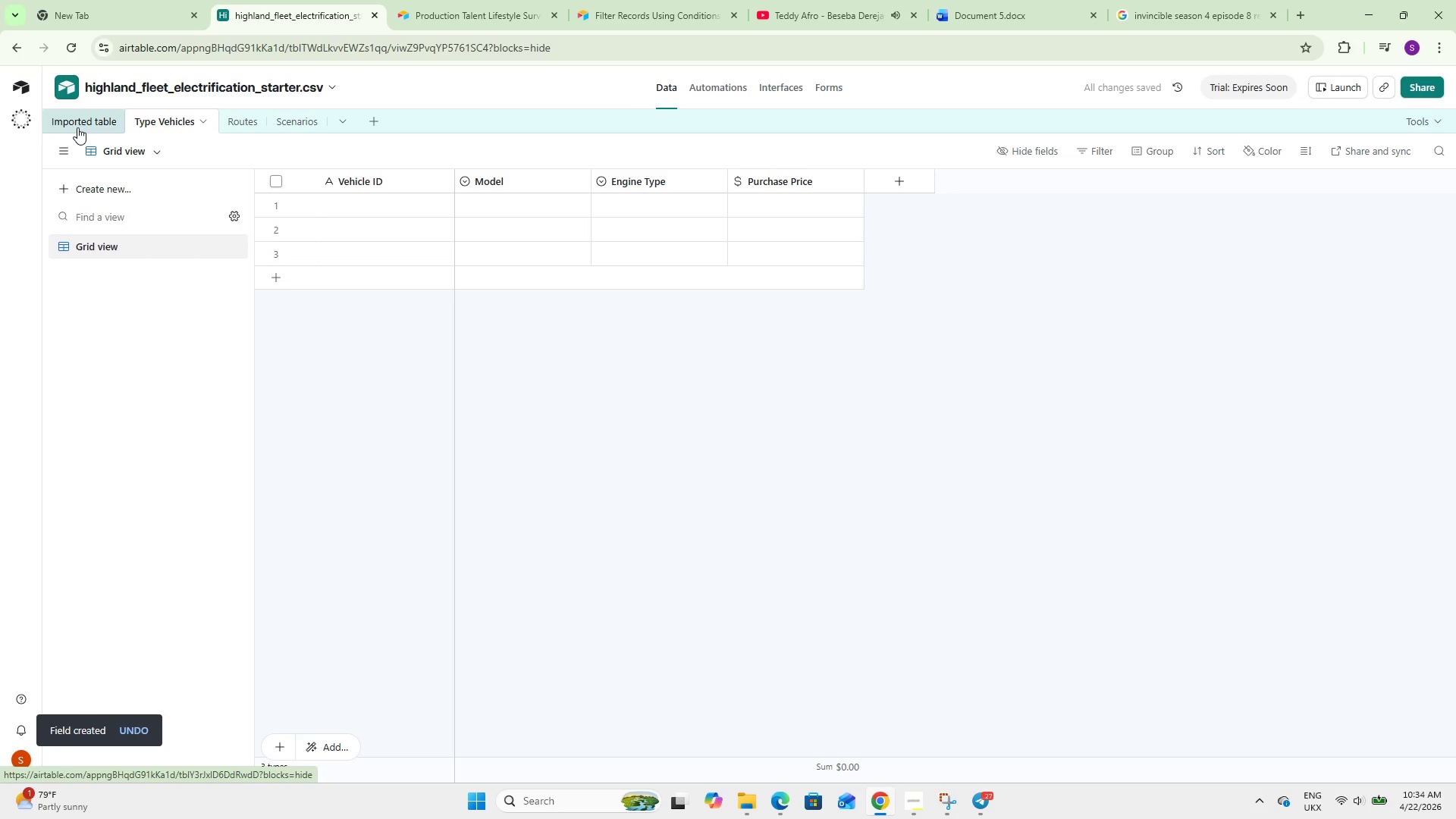 
wait(6.78)
 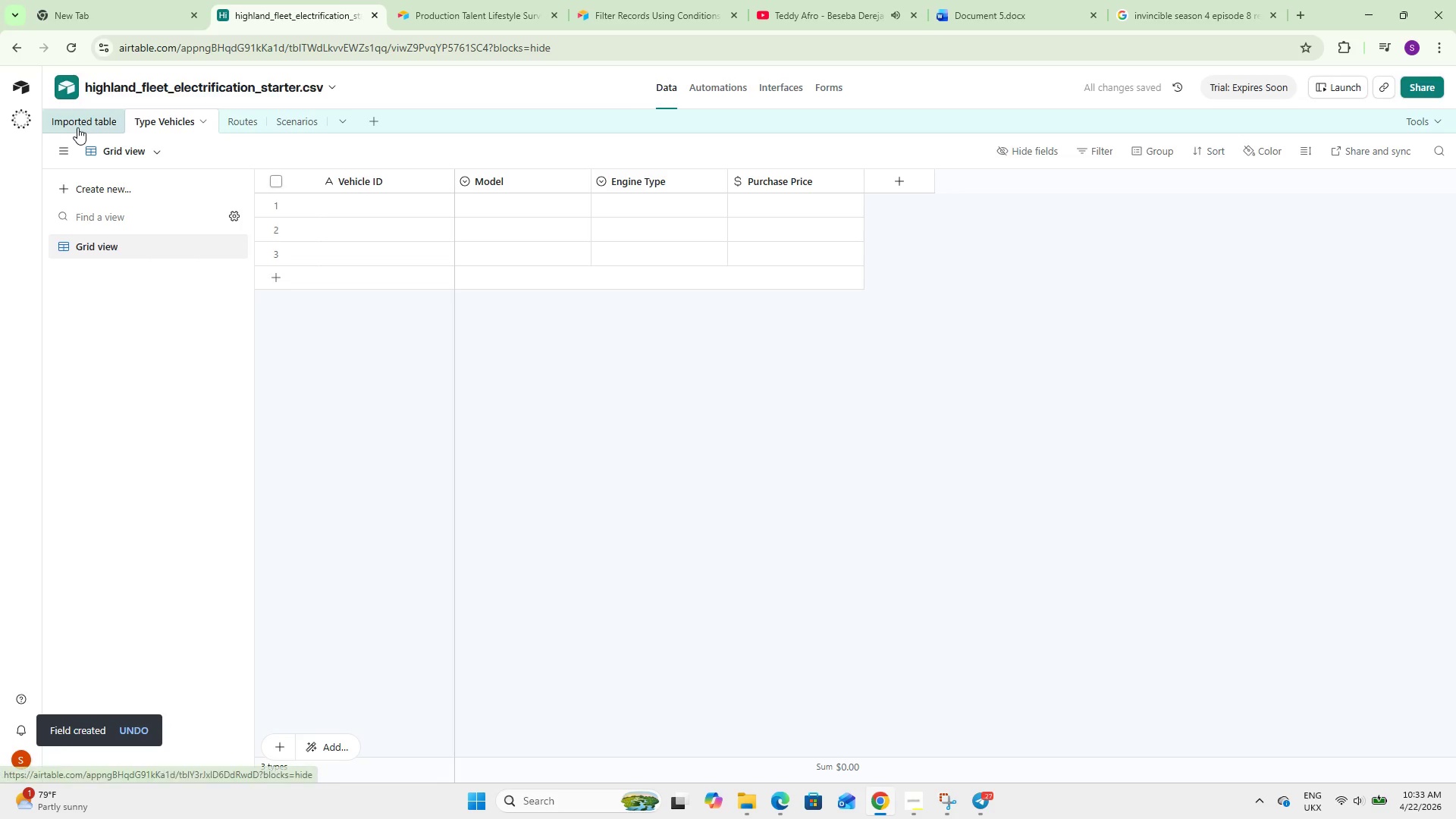 
left_click([74, 110])
 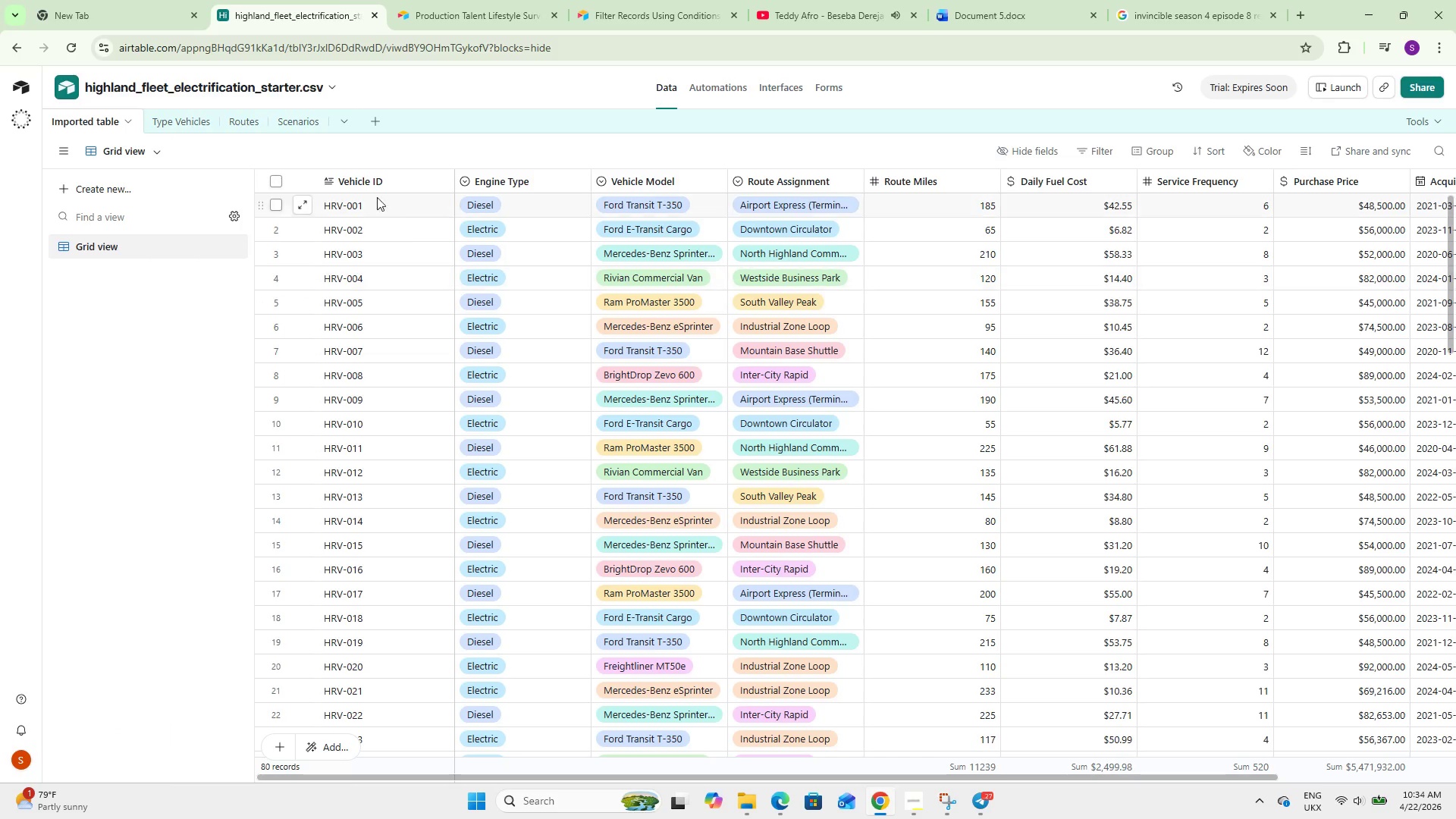 
double_click([372, 185])
 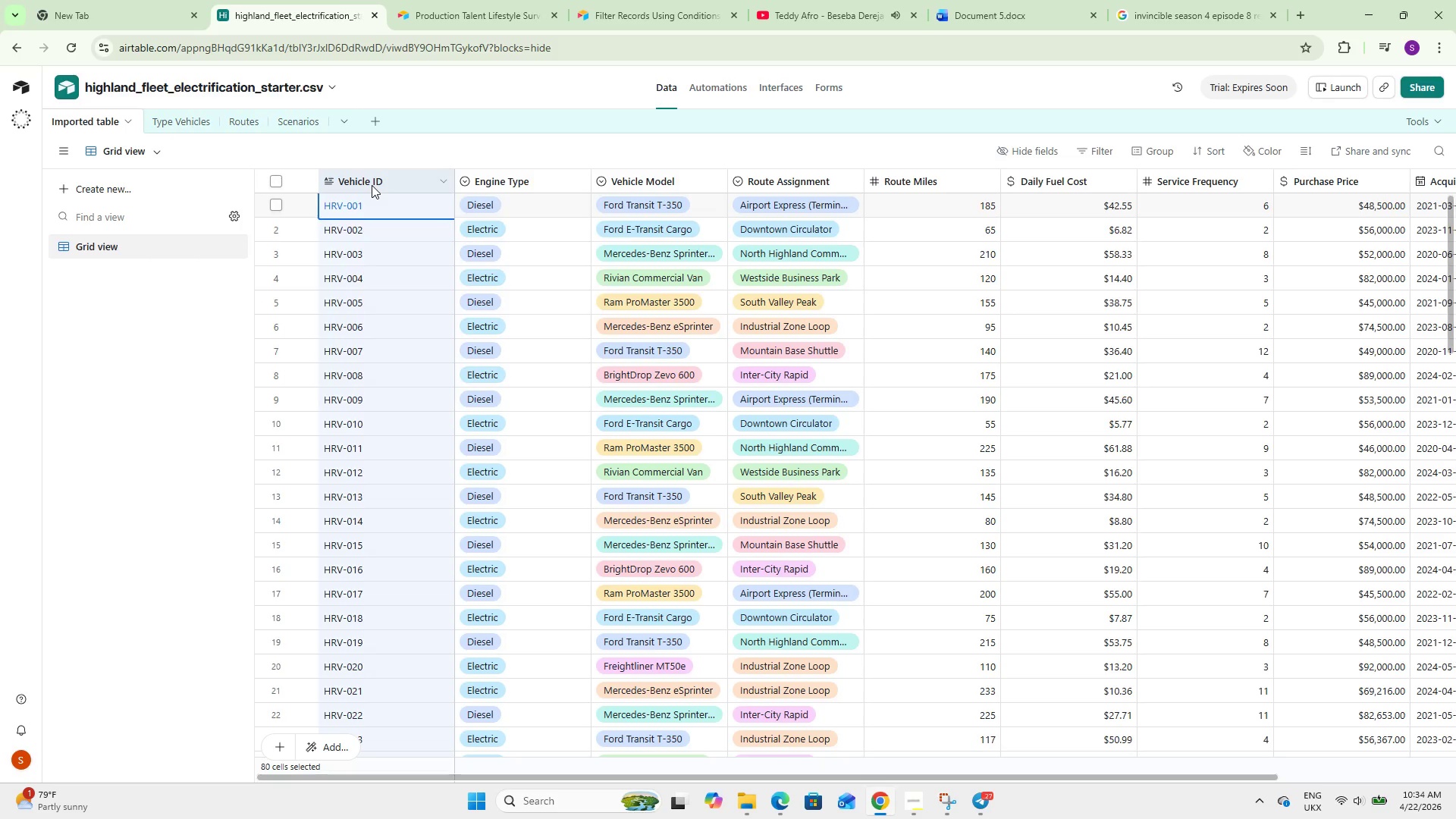 
triple_click([372, 185])
 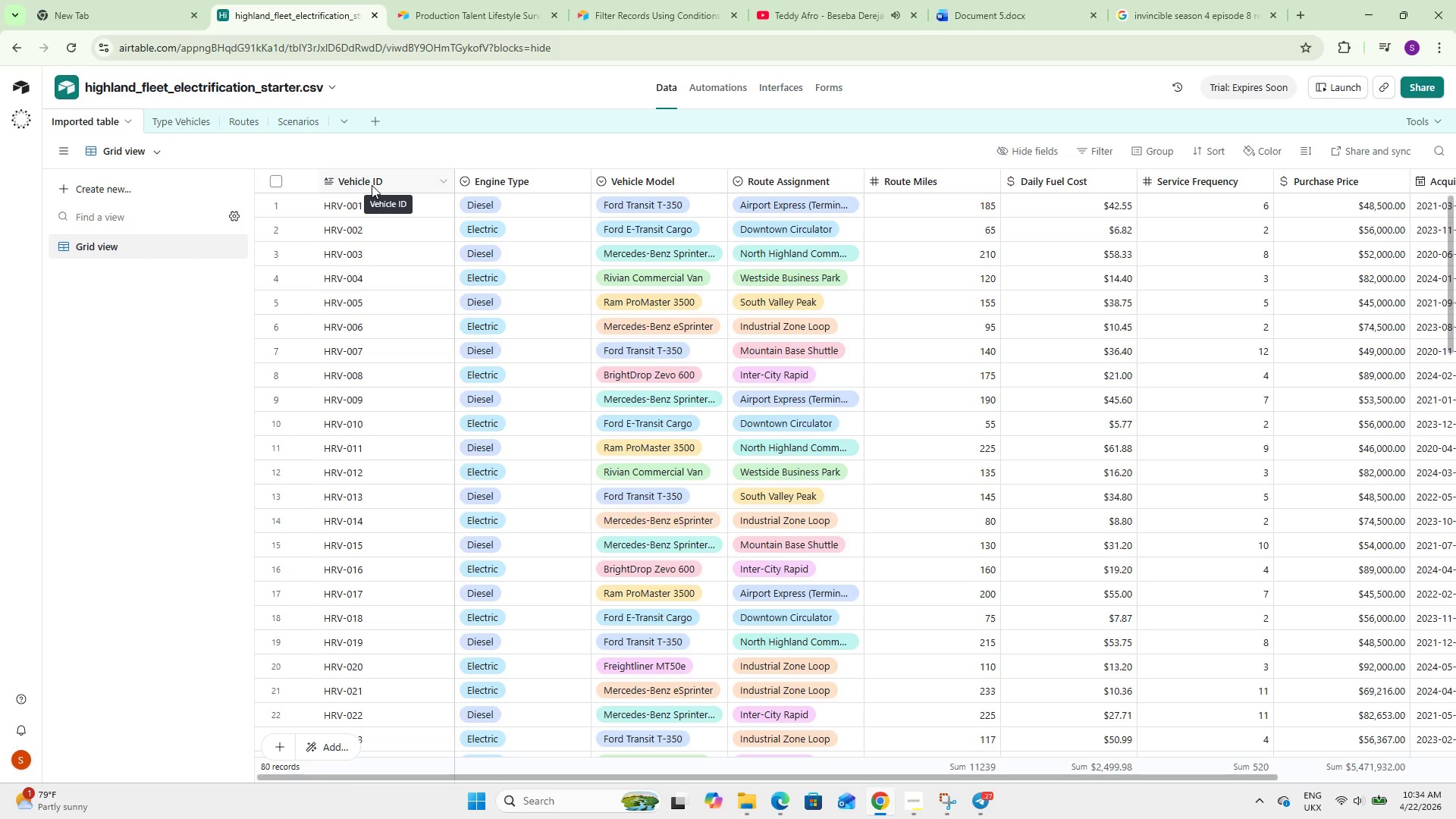 
double_click([372, 185])
 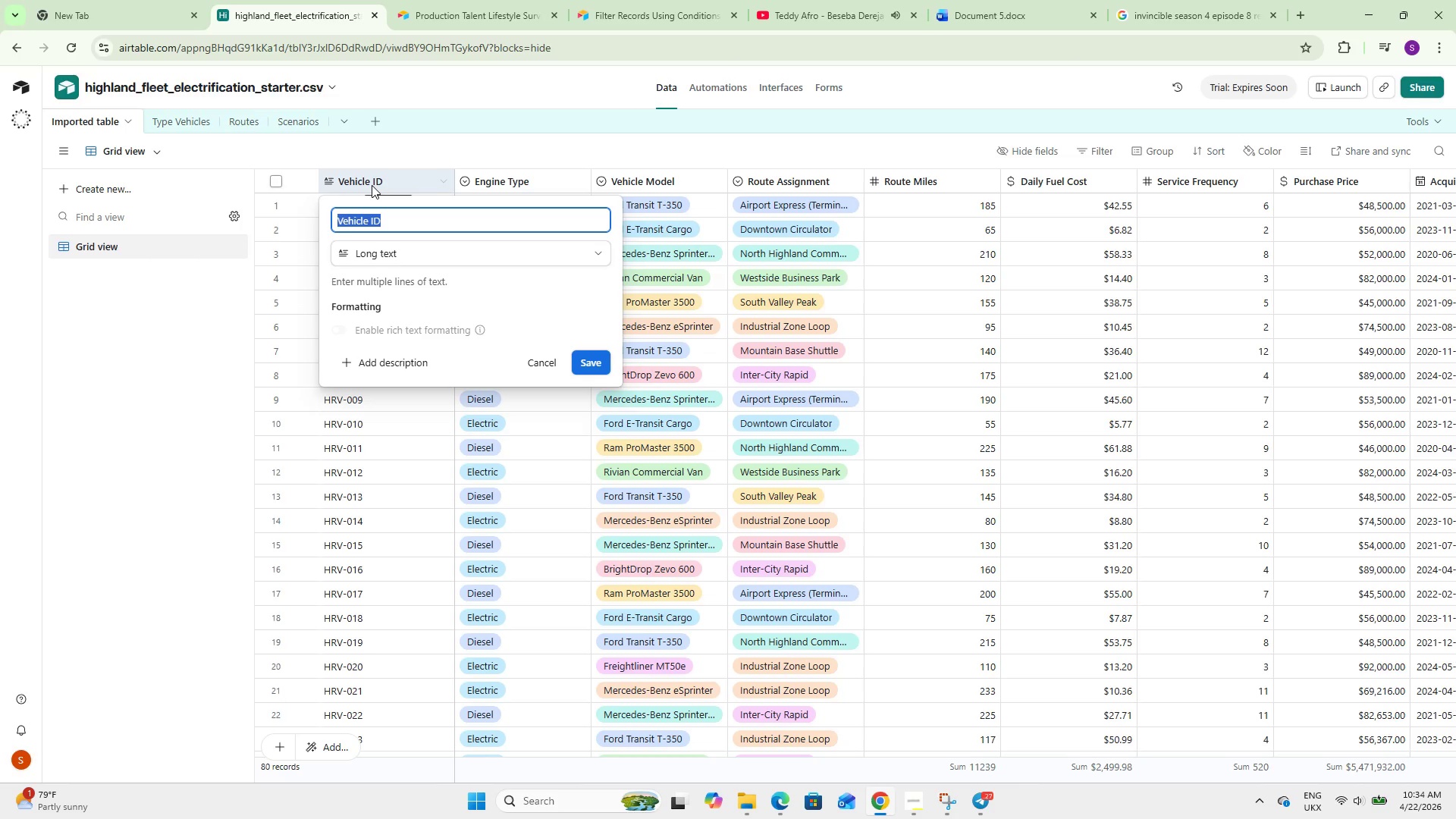 
left_click([372, 185])
 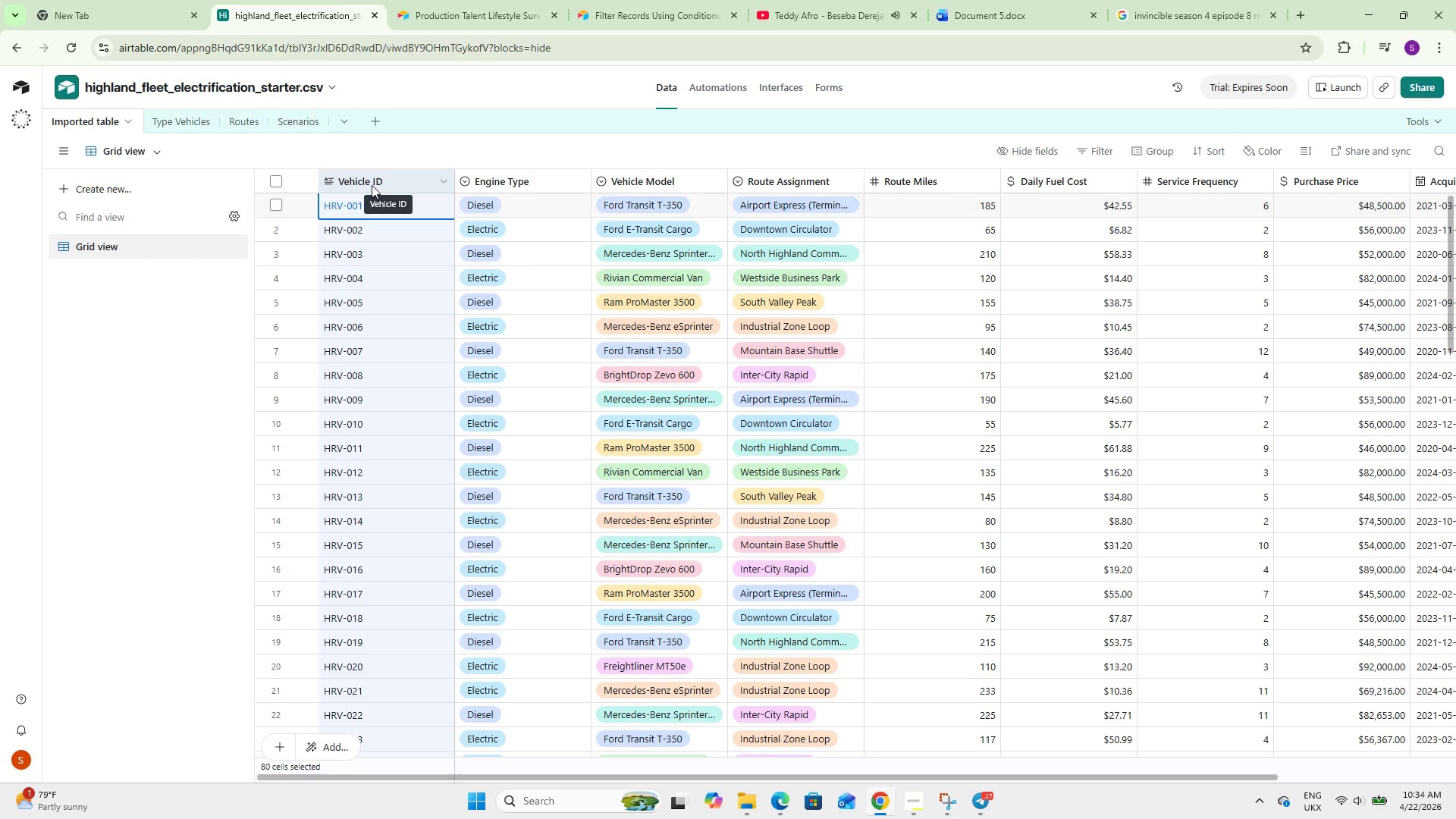 
key(Control+C)
 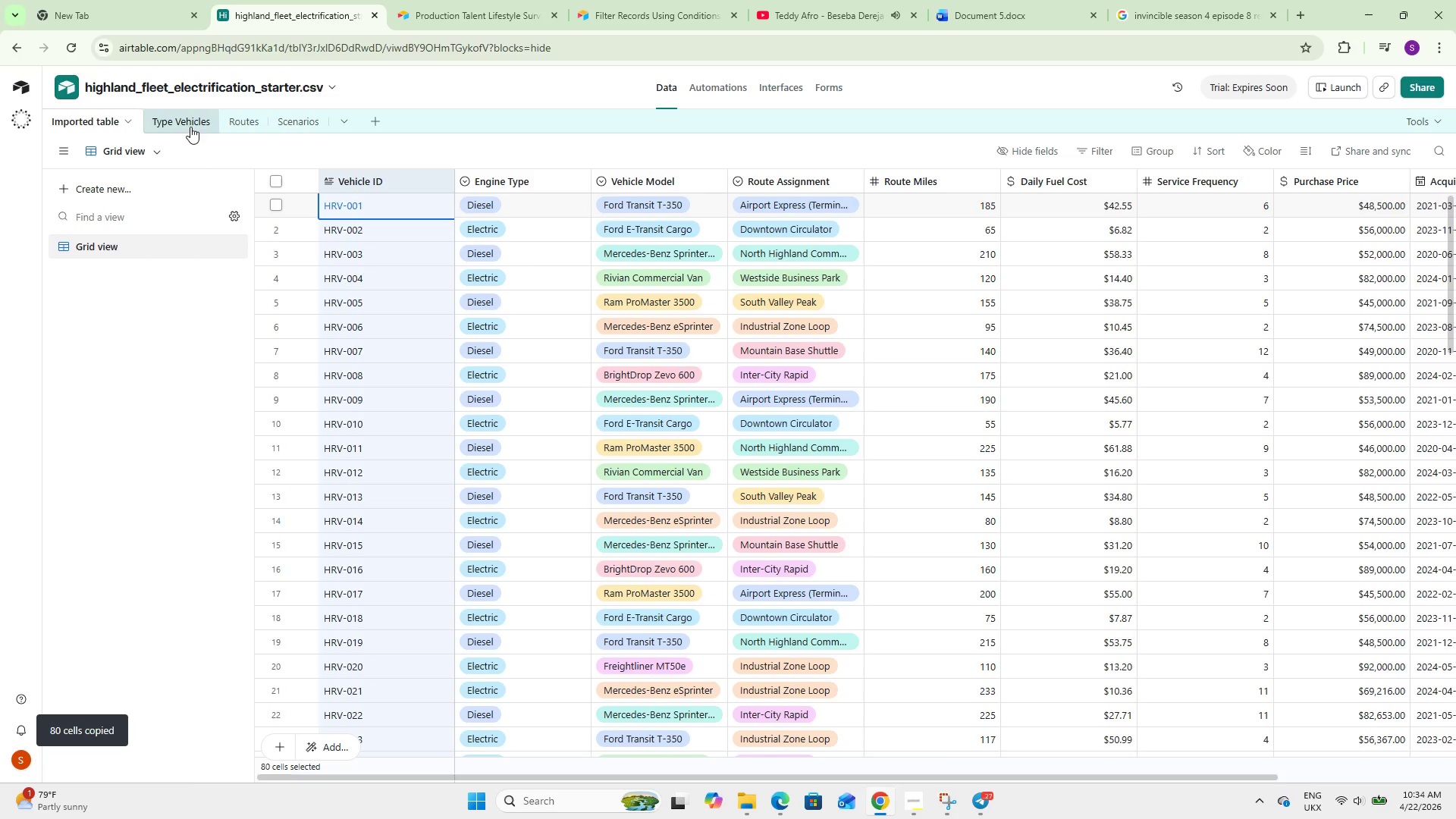 
left_click([190, 122])
 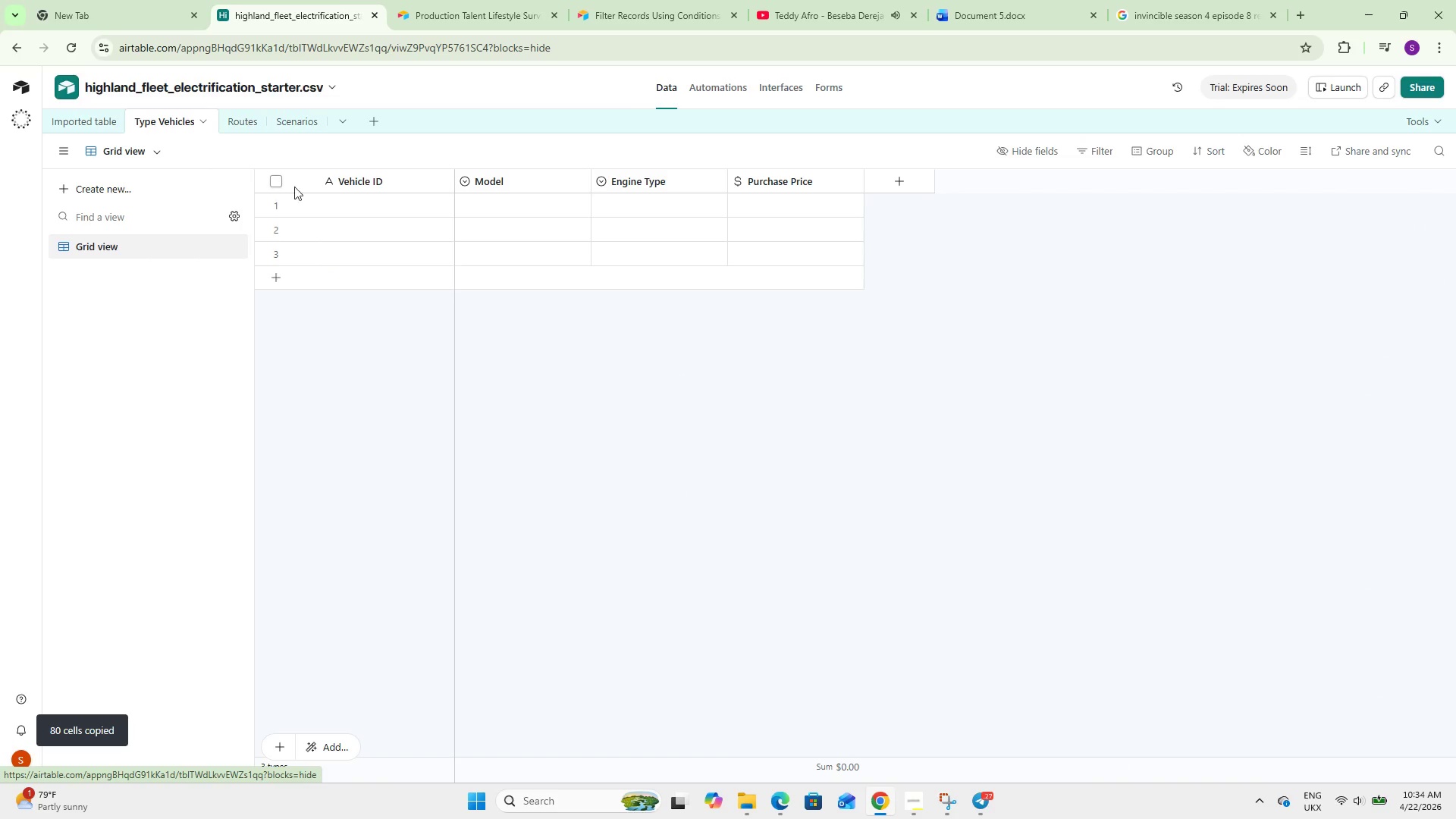 
left_click([334, 187])
 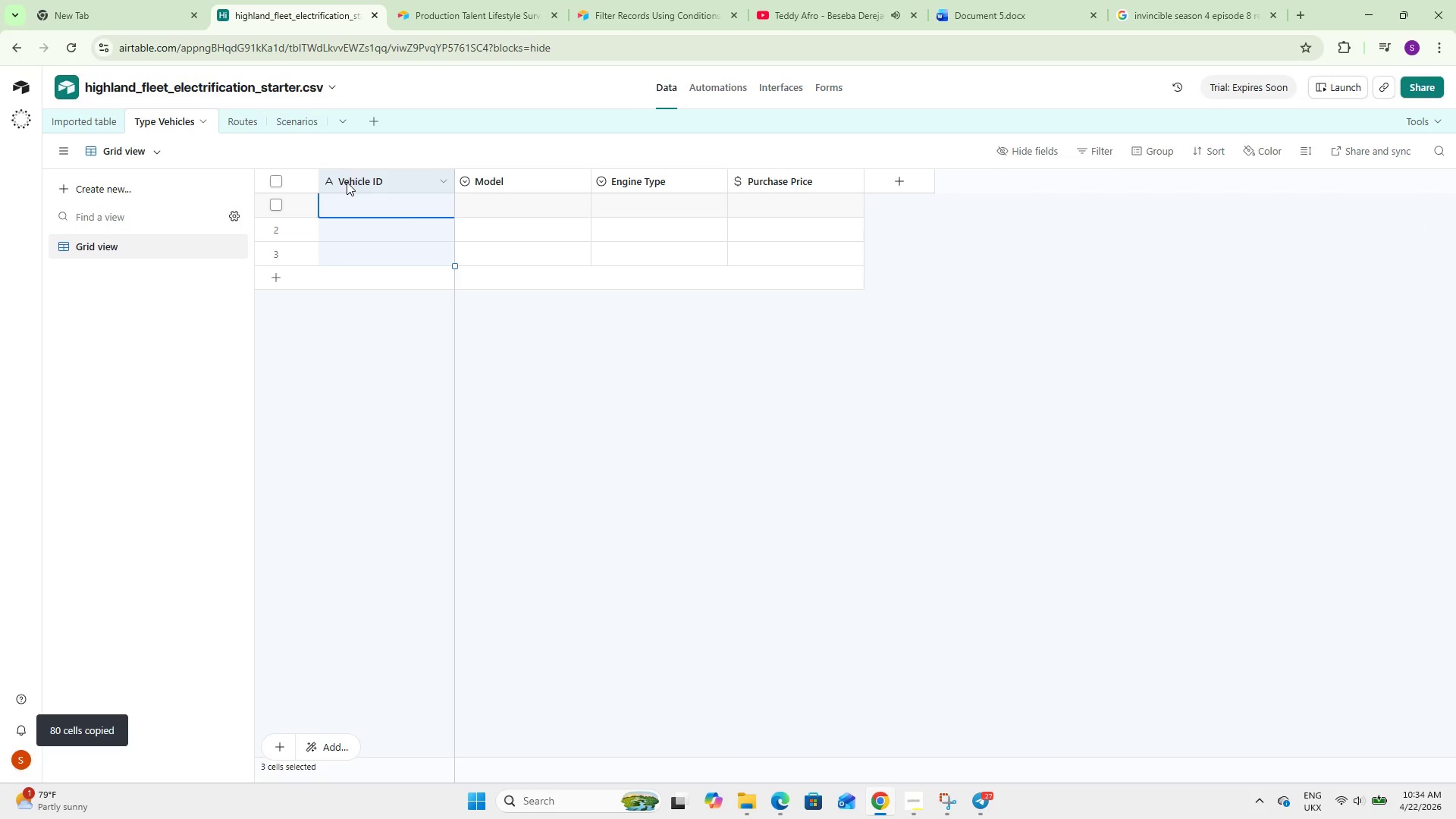 
key(Control+V)
 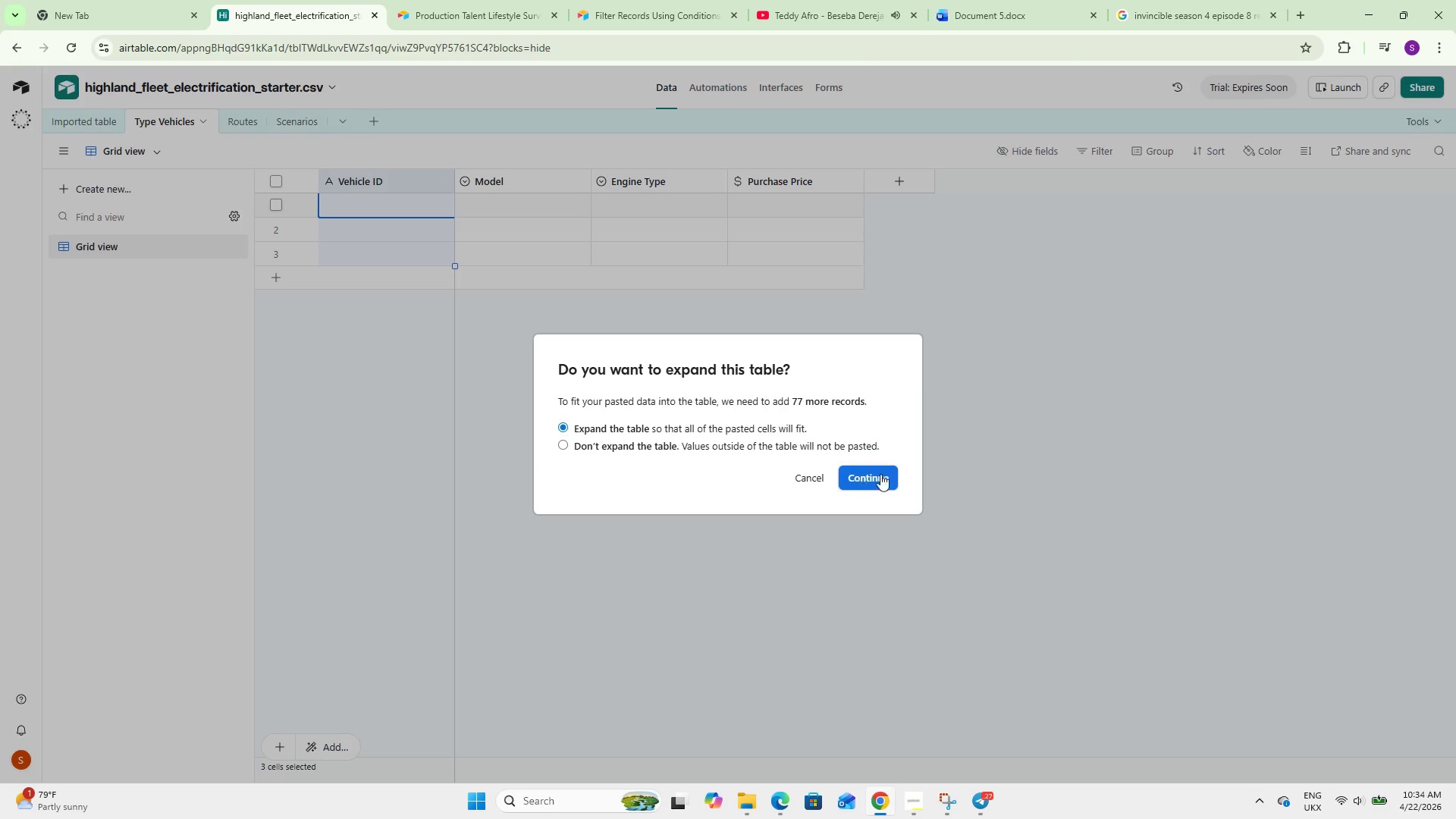 
left_click([893, 475])
 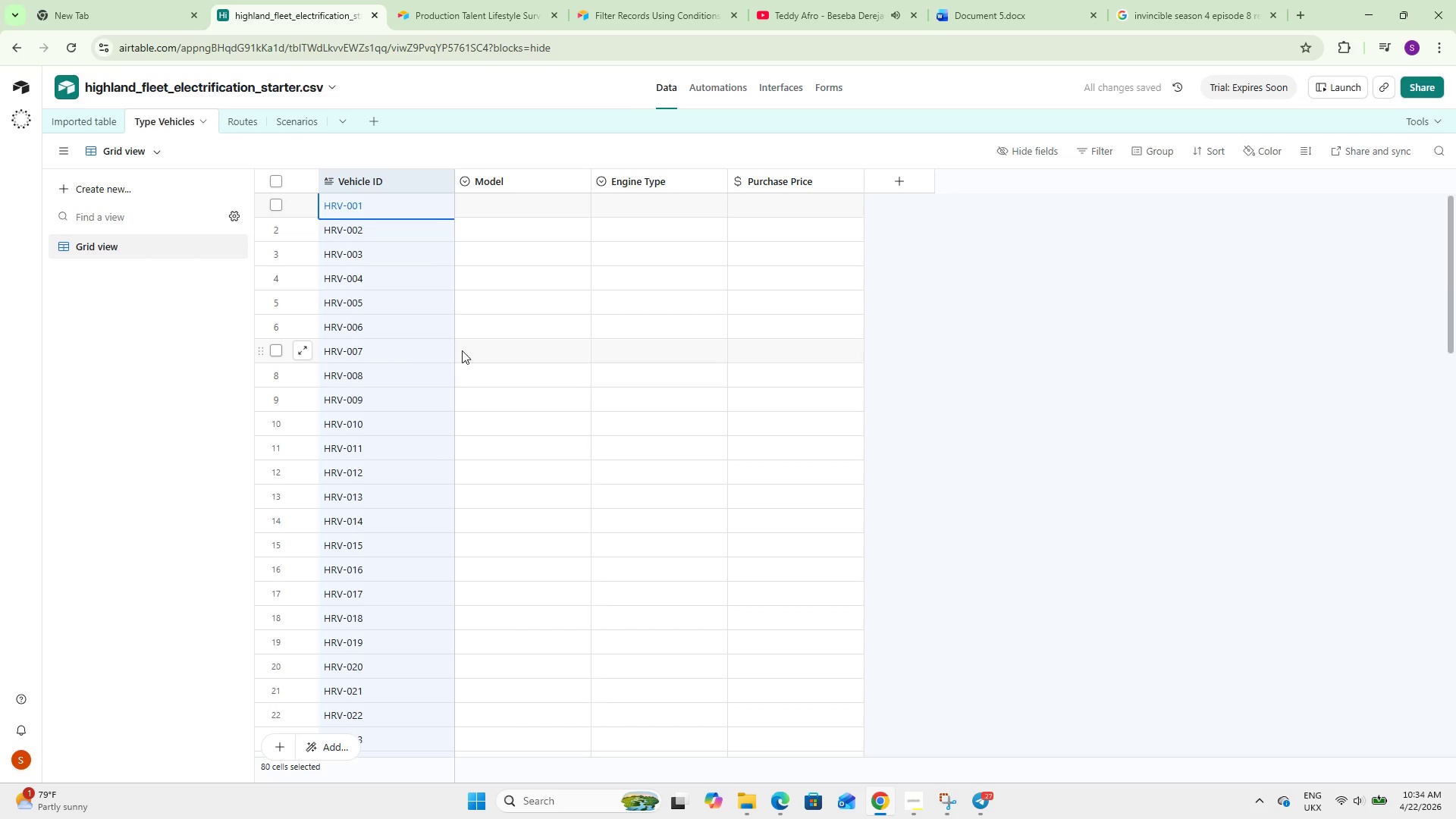 
scroll: coordinate [356, 312], scroll_direction: up, amount: 4.0
 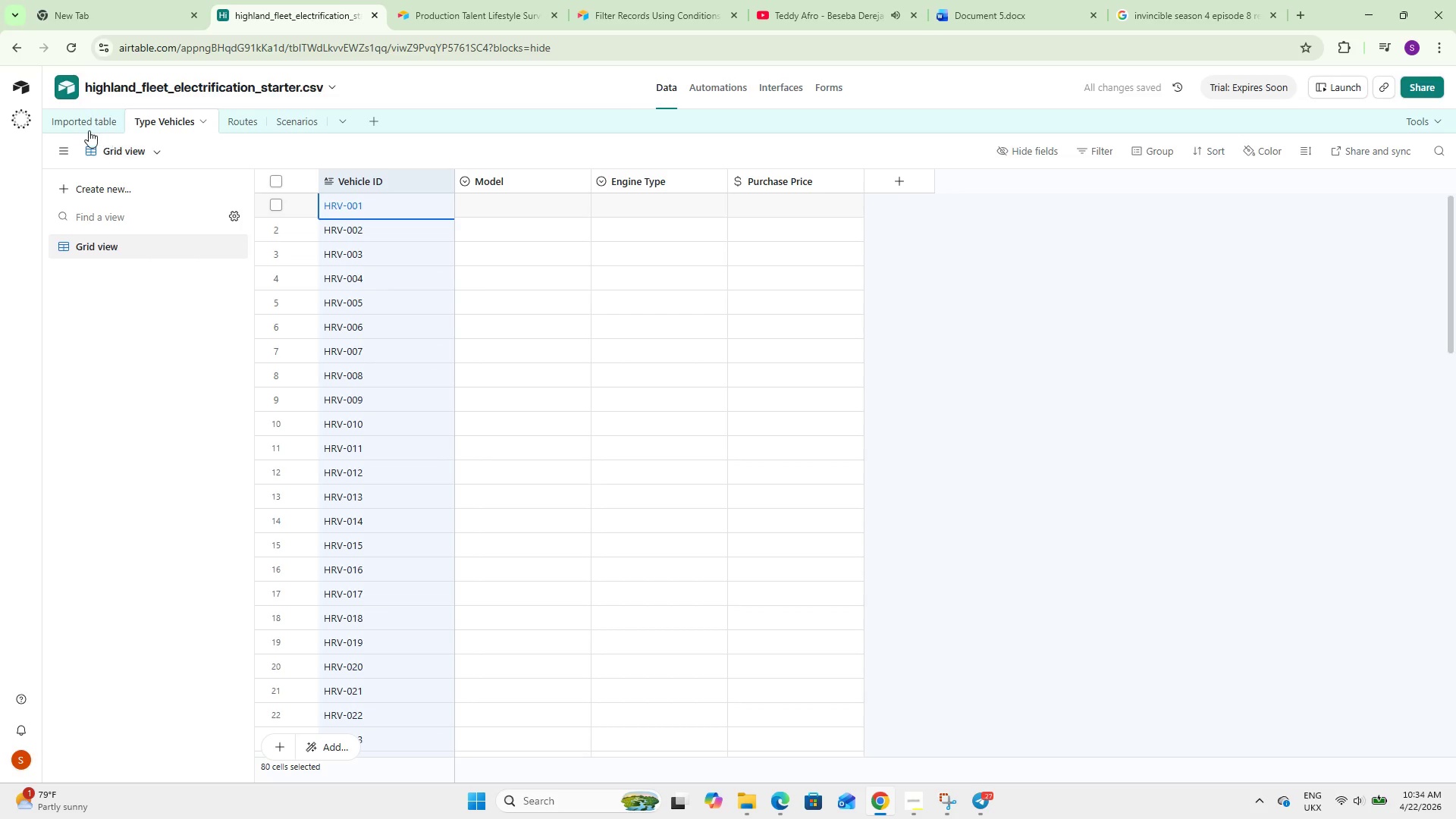 
left_click([86, 129])
 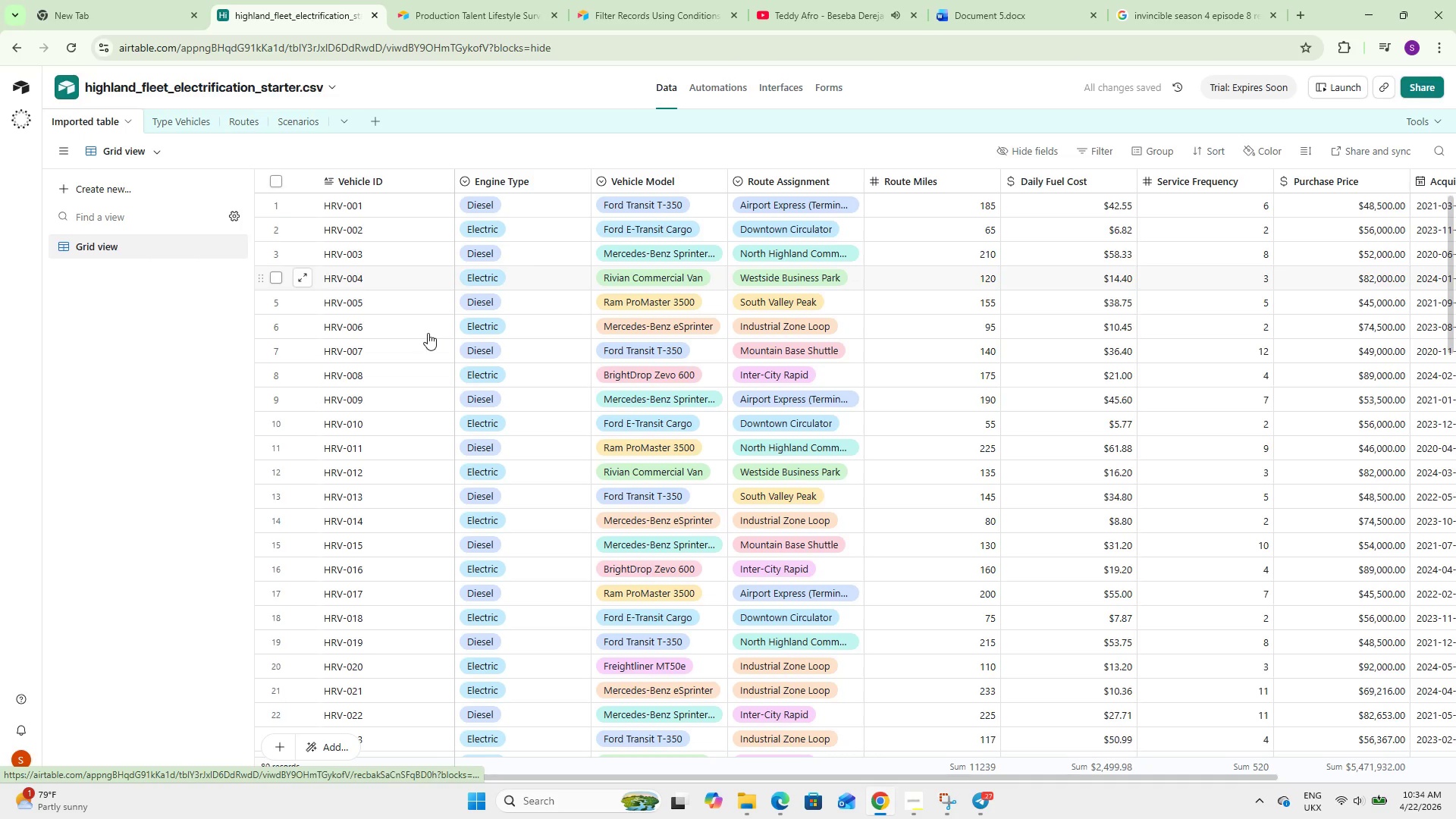 
scroll: coordinate [678, 372], scroll_direction: up, amount: 4.0
 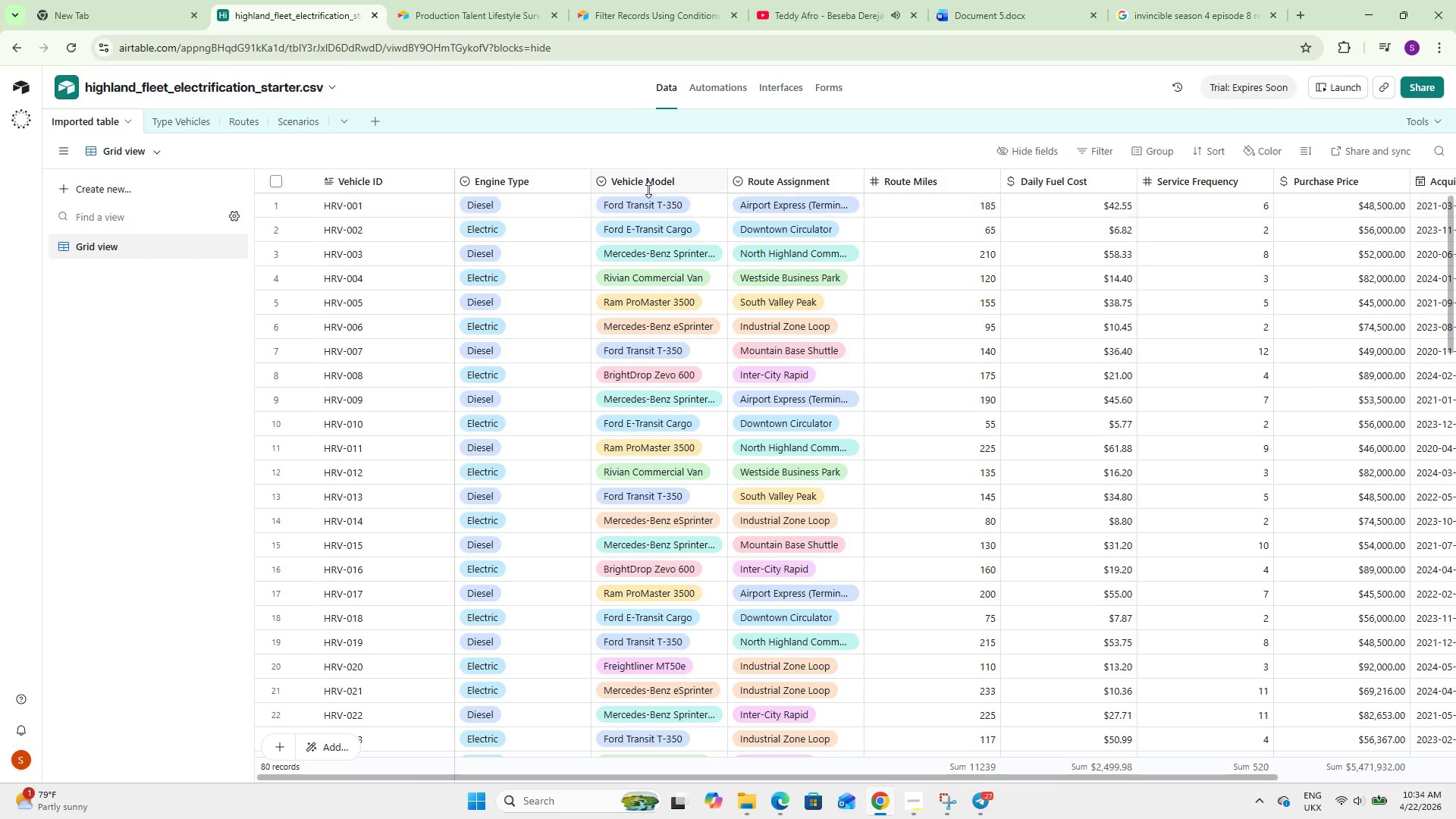 
wait(7.18)
 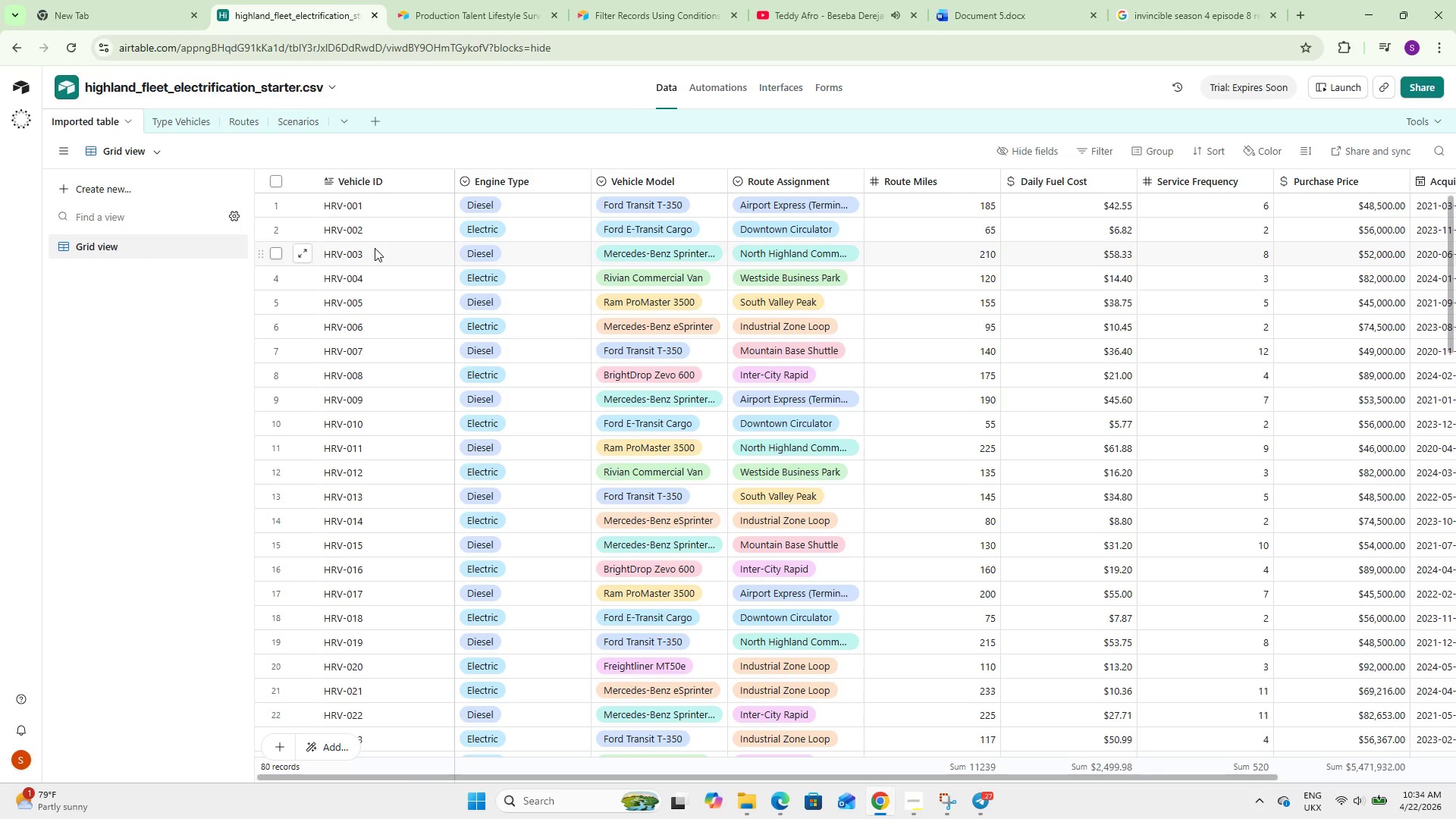 
right_click([663, 180])
 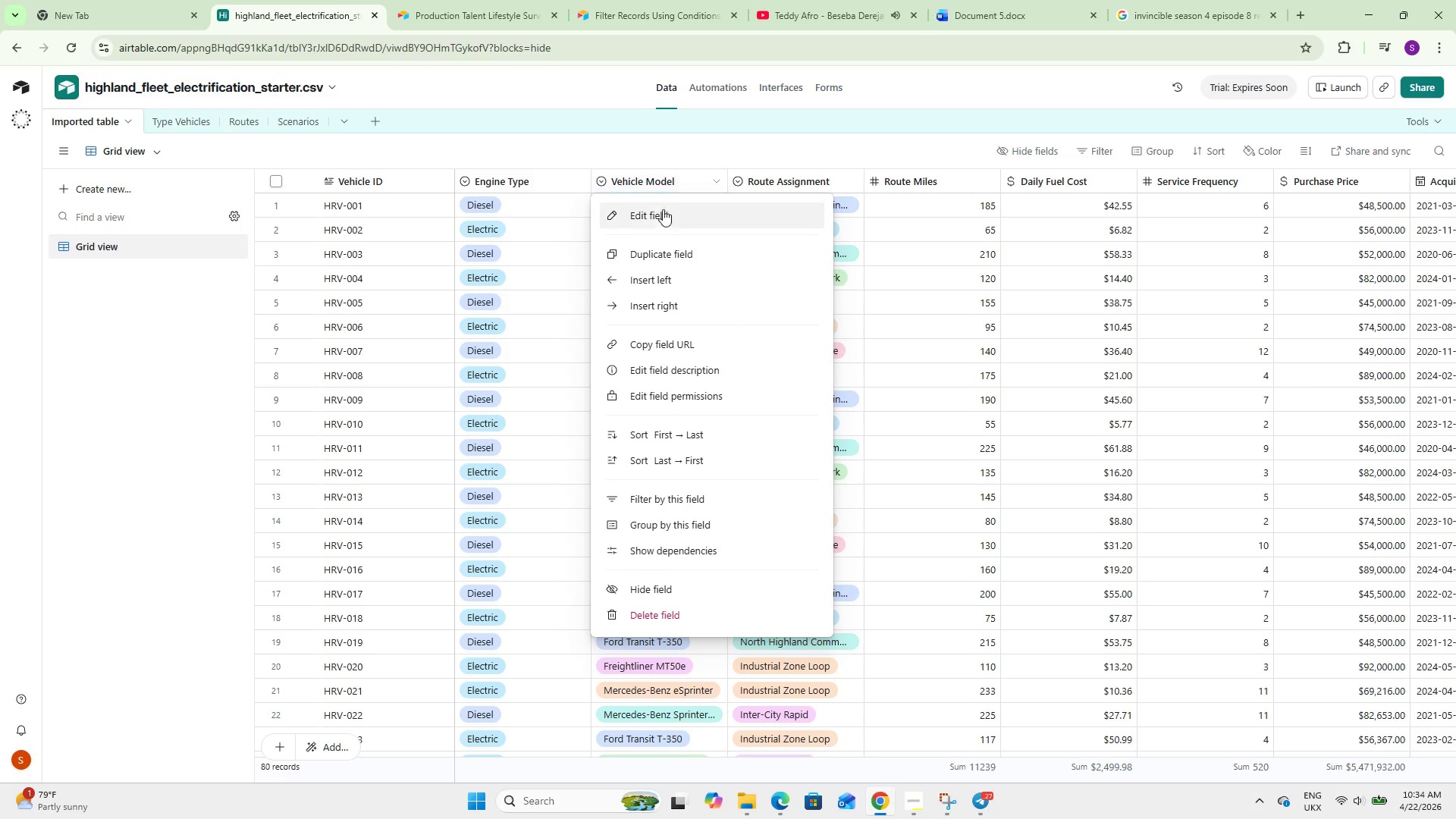 
left_click([661, 220])
 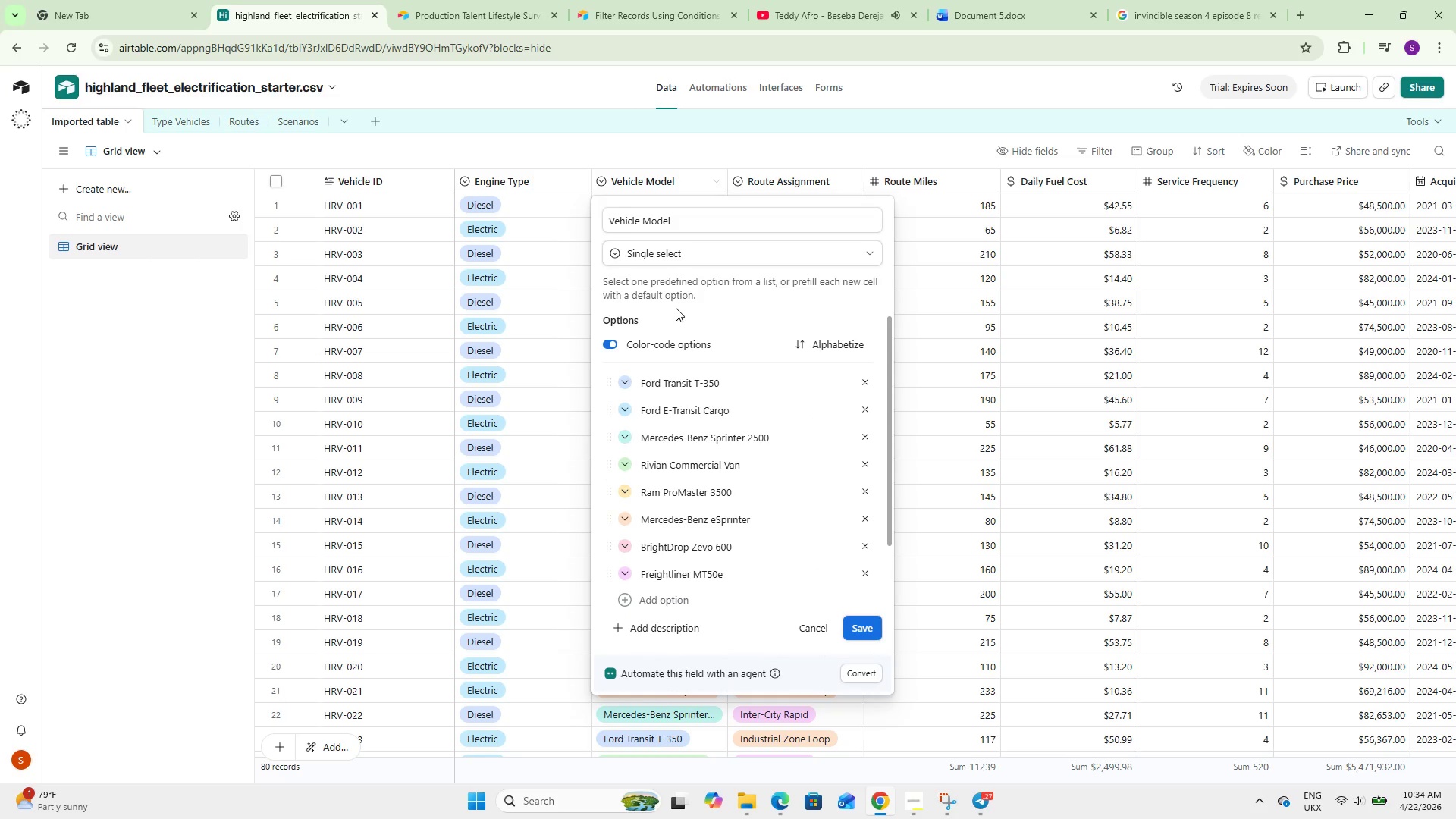 
left_click([687, 261])
 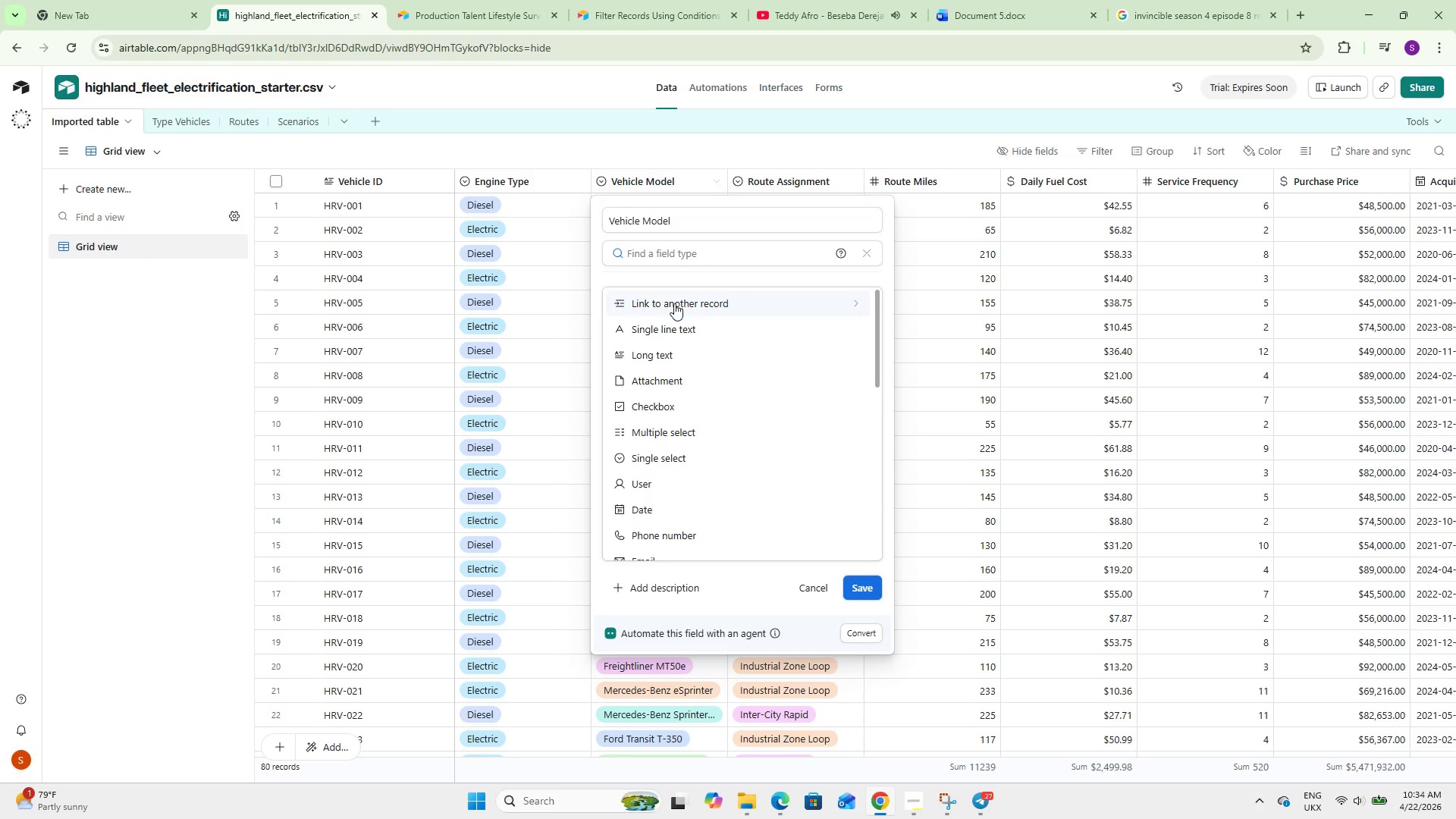 
left_click([674, 303])
 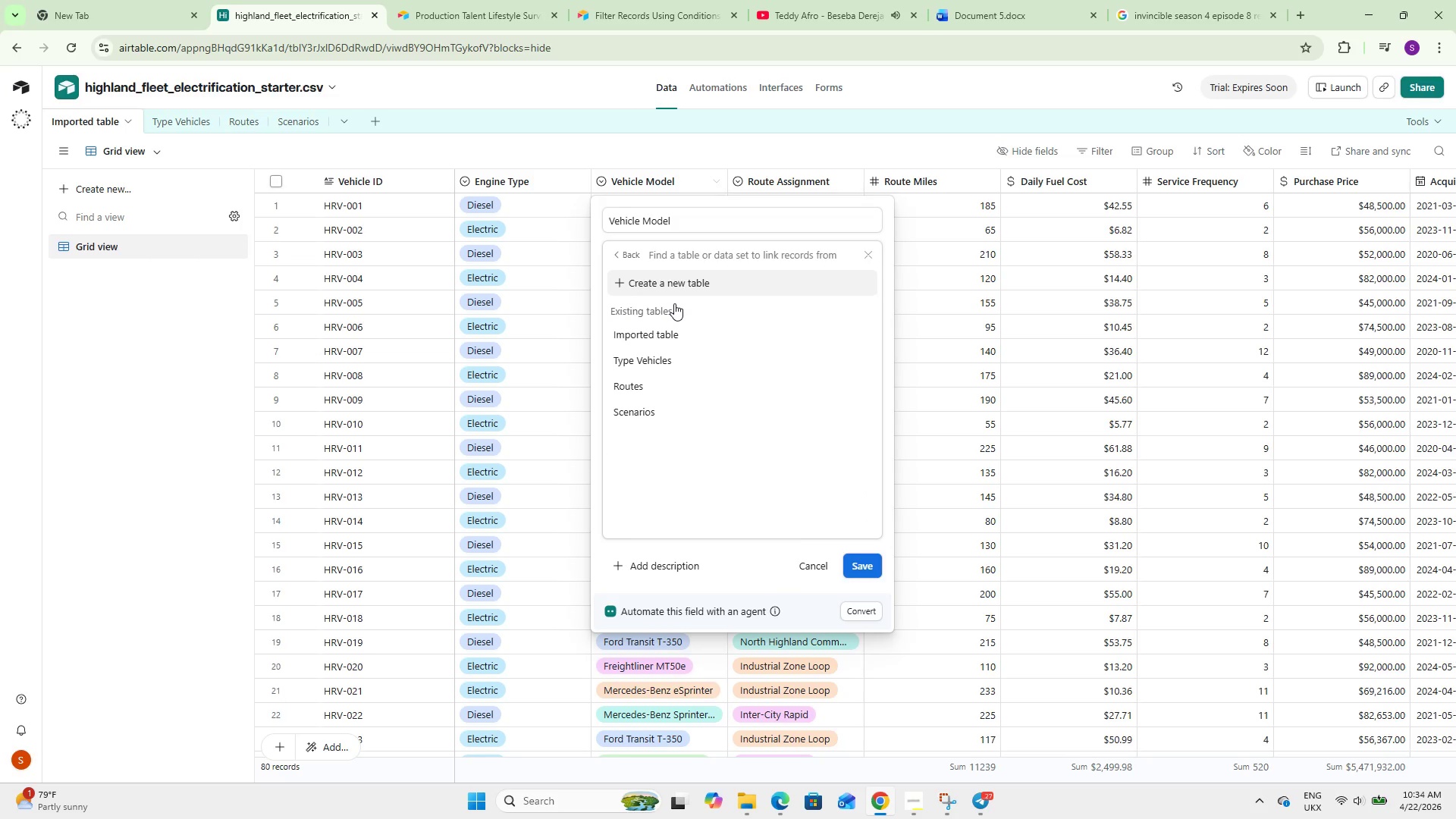 
wait(8.08)
 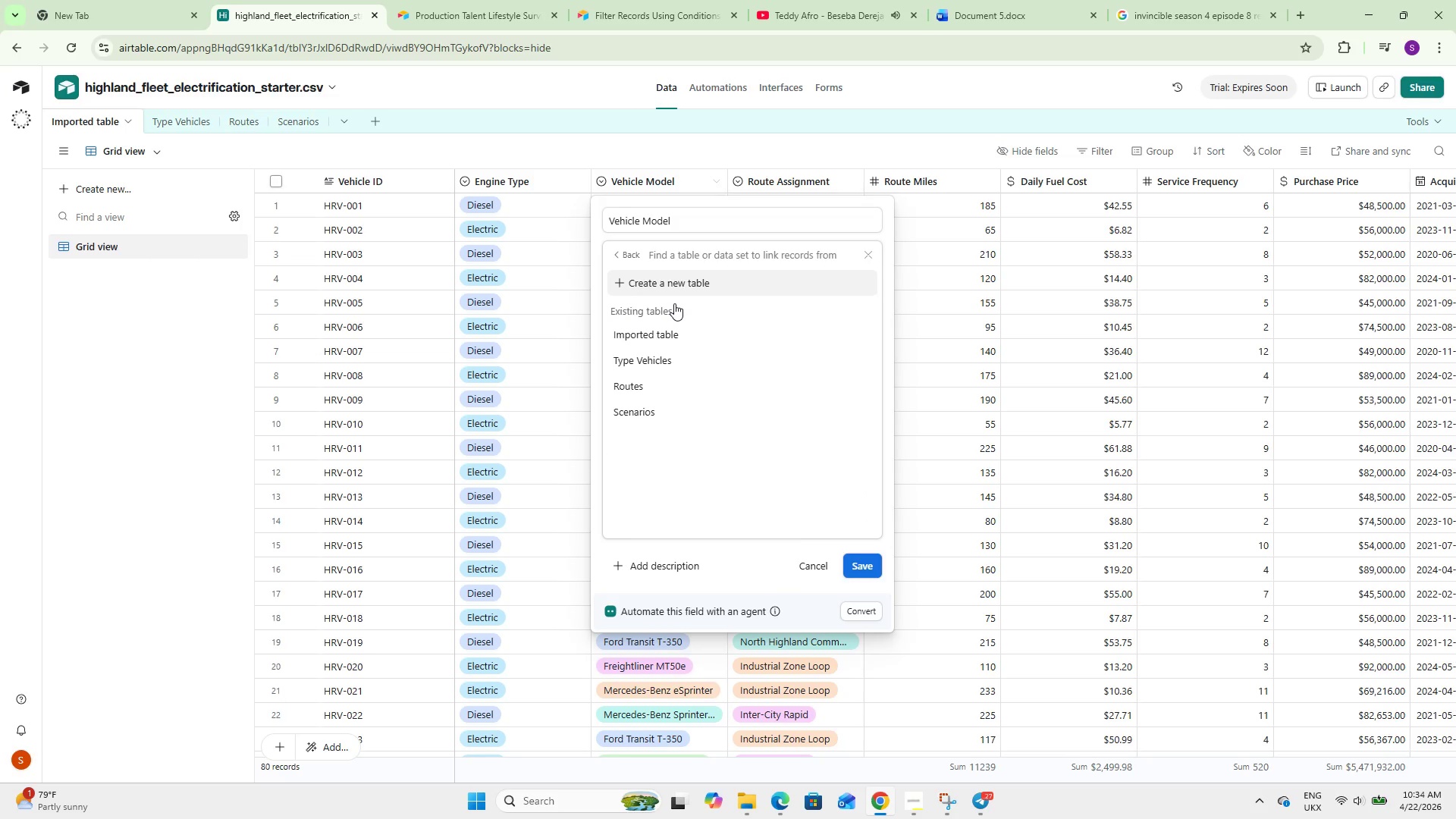 
left_click([805, 566])
 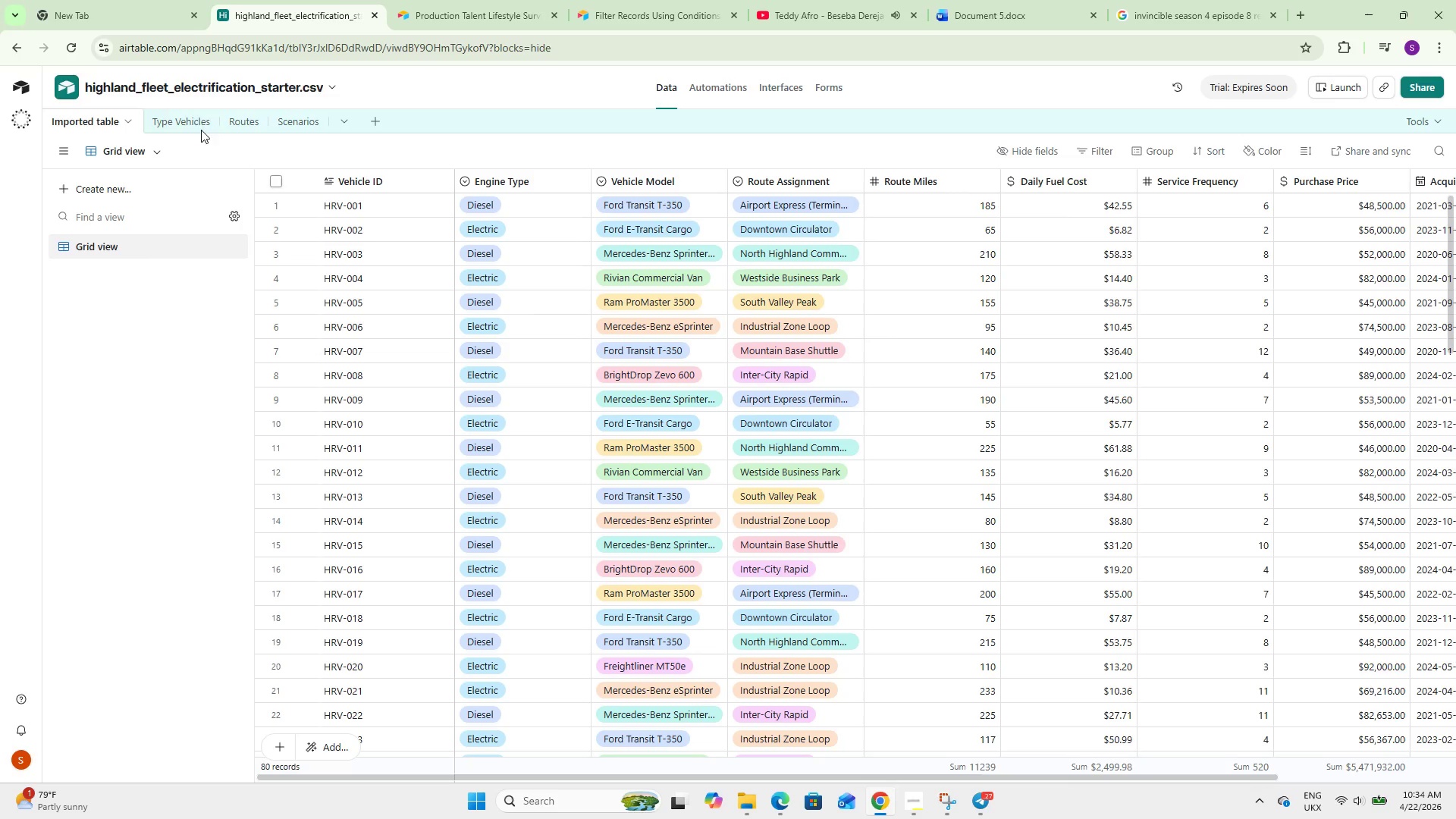 
left_click([159, 117])
 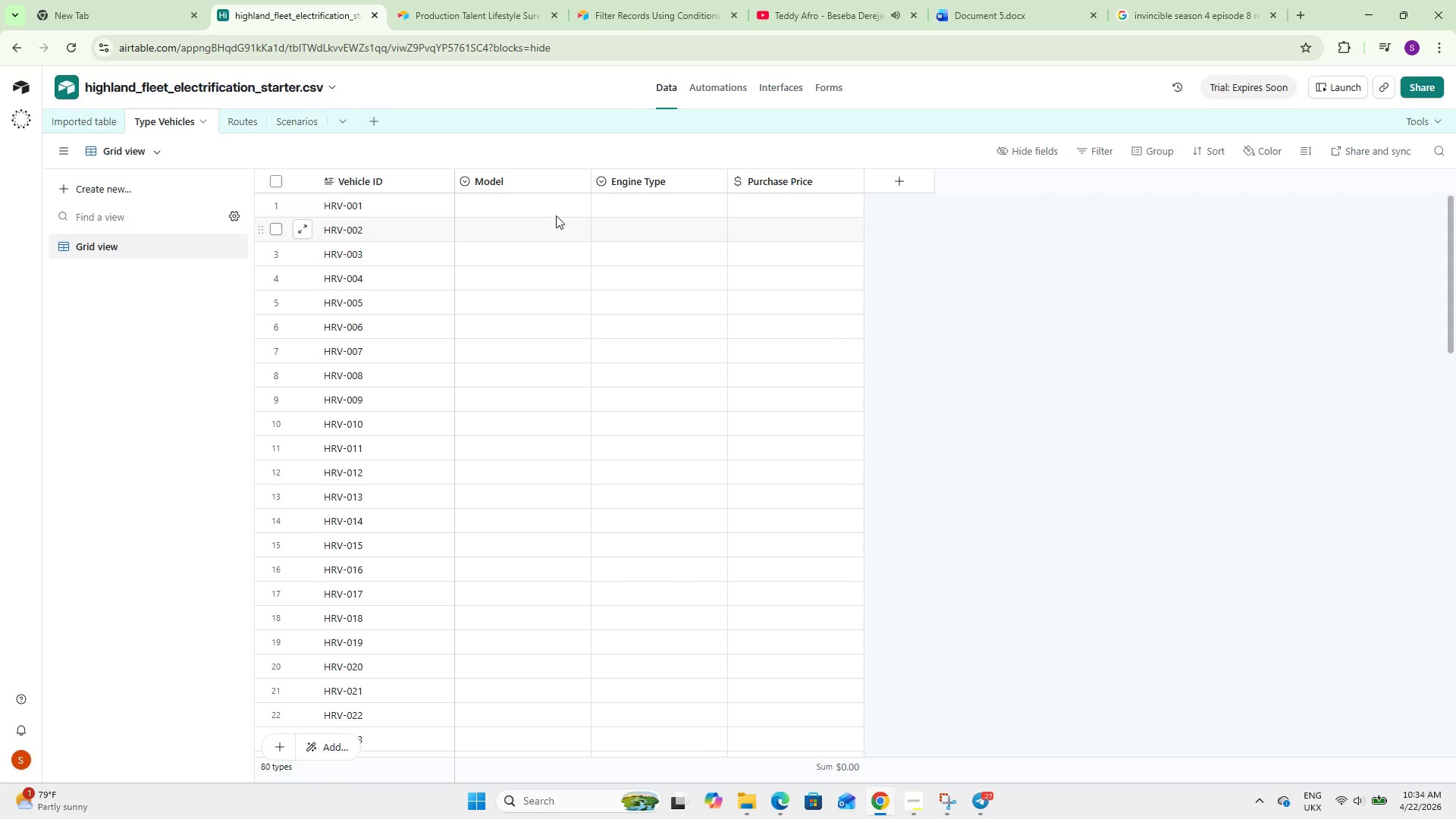 
left_click([516, 177])
 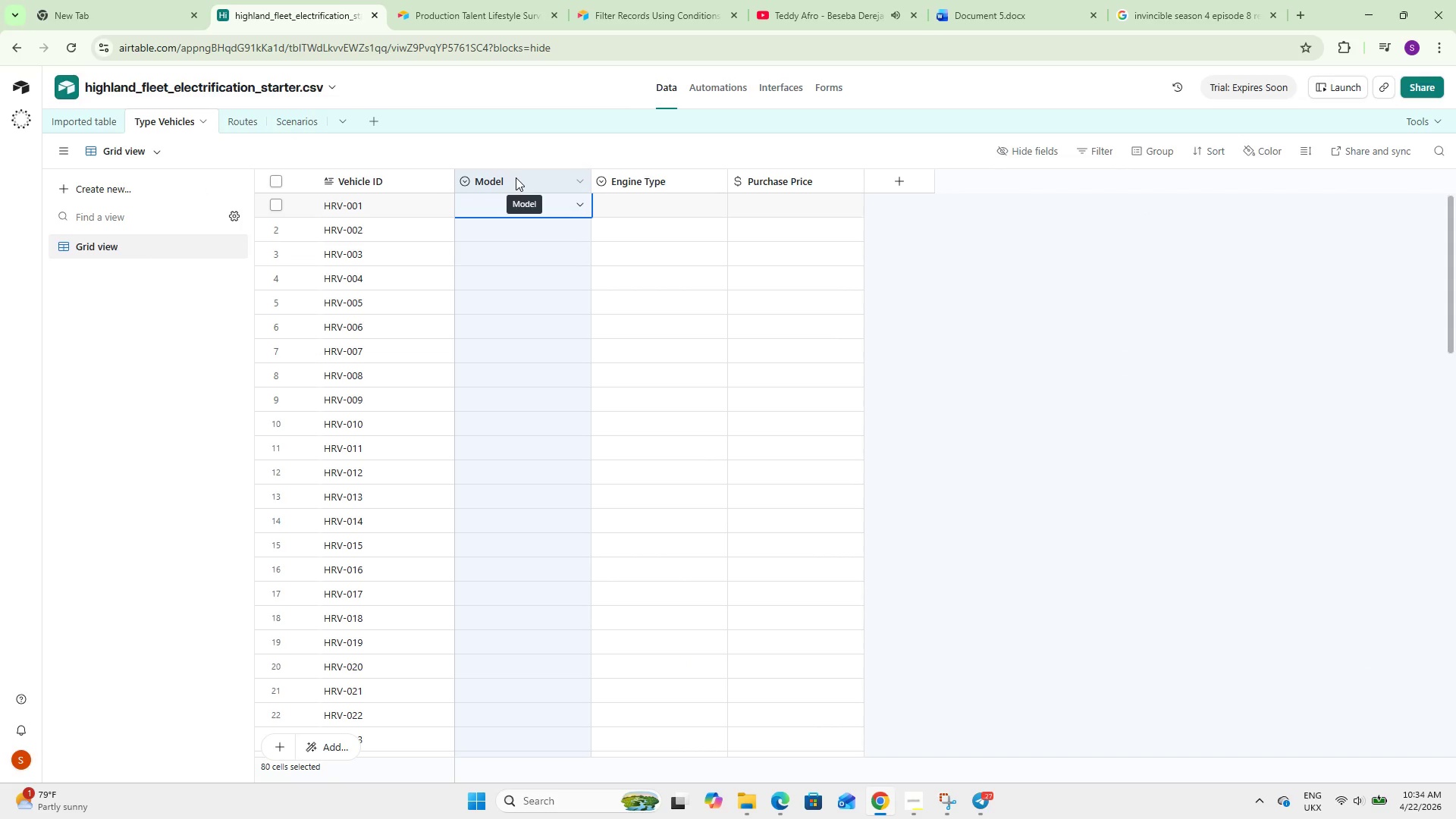 
right_click([516, 177])
 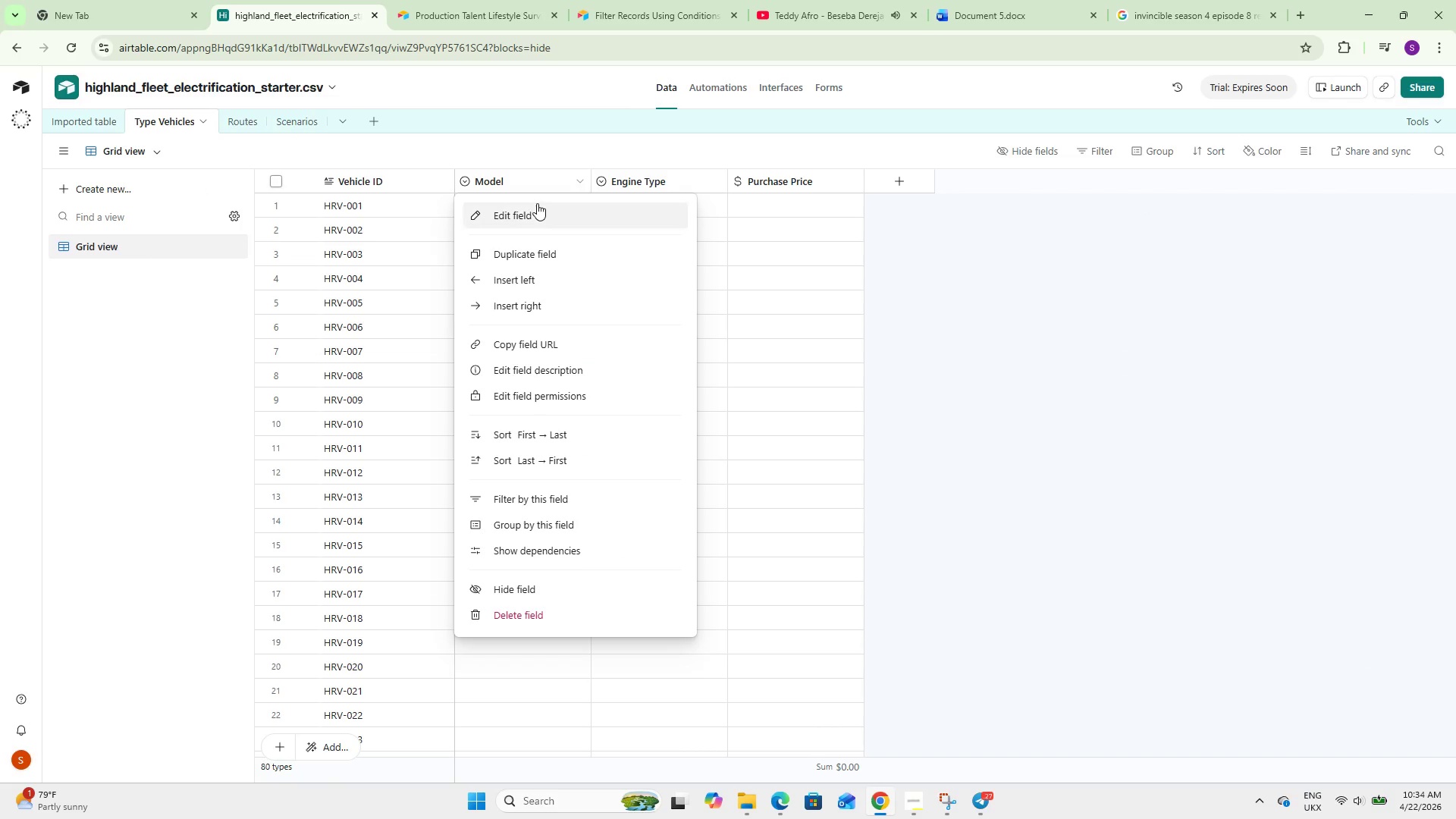 
left_click([539, 206])
 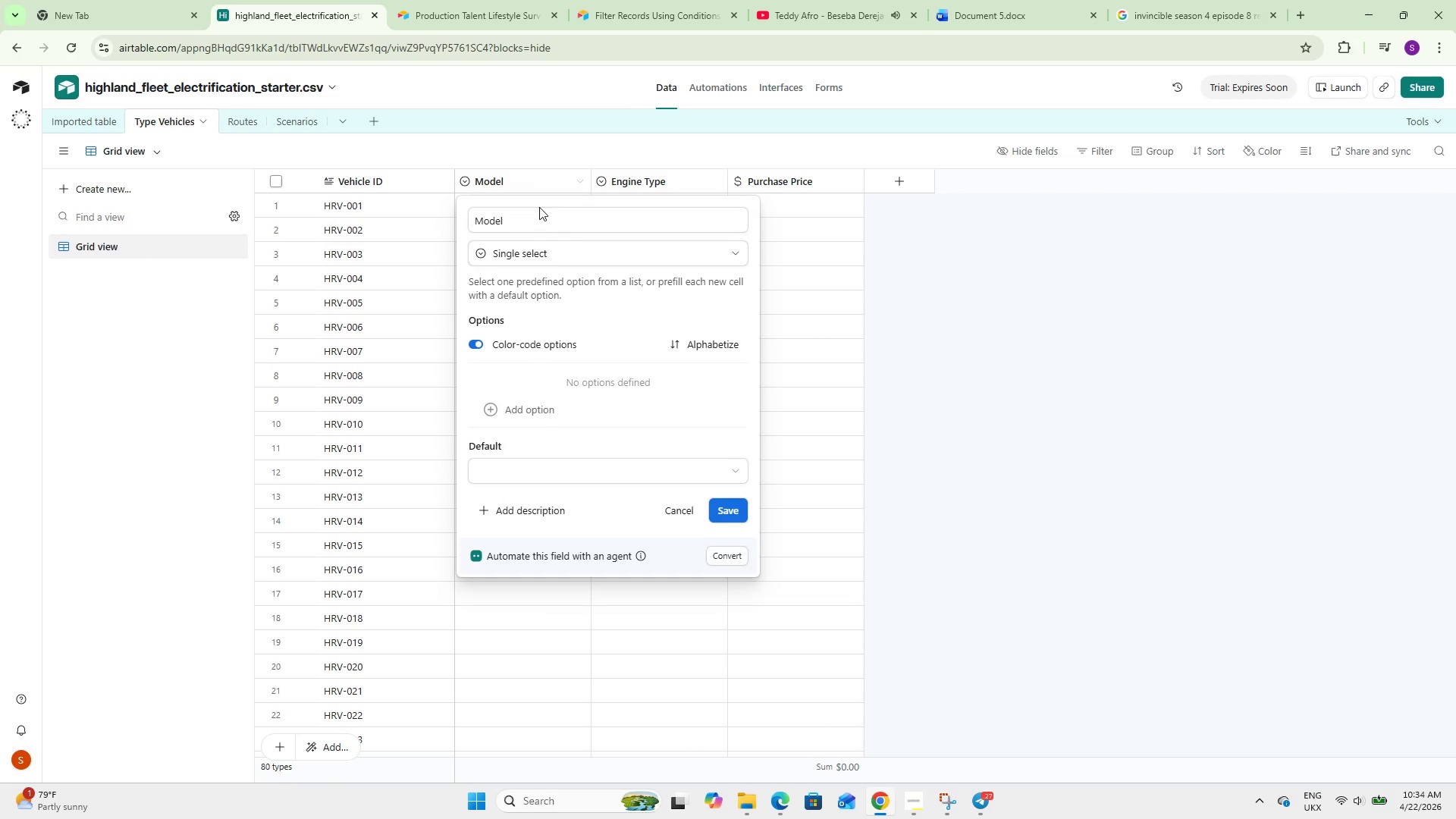 
left_click([539, 255])
 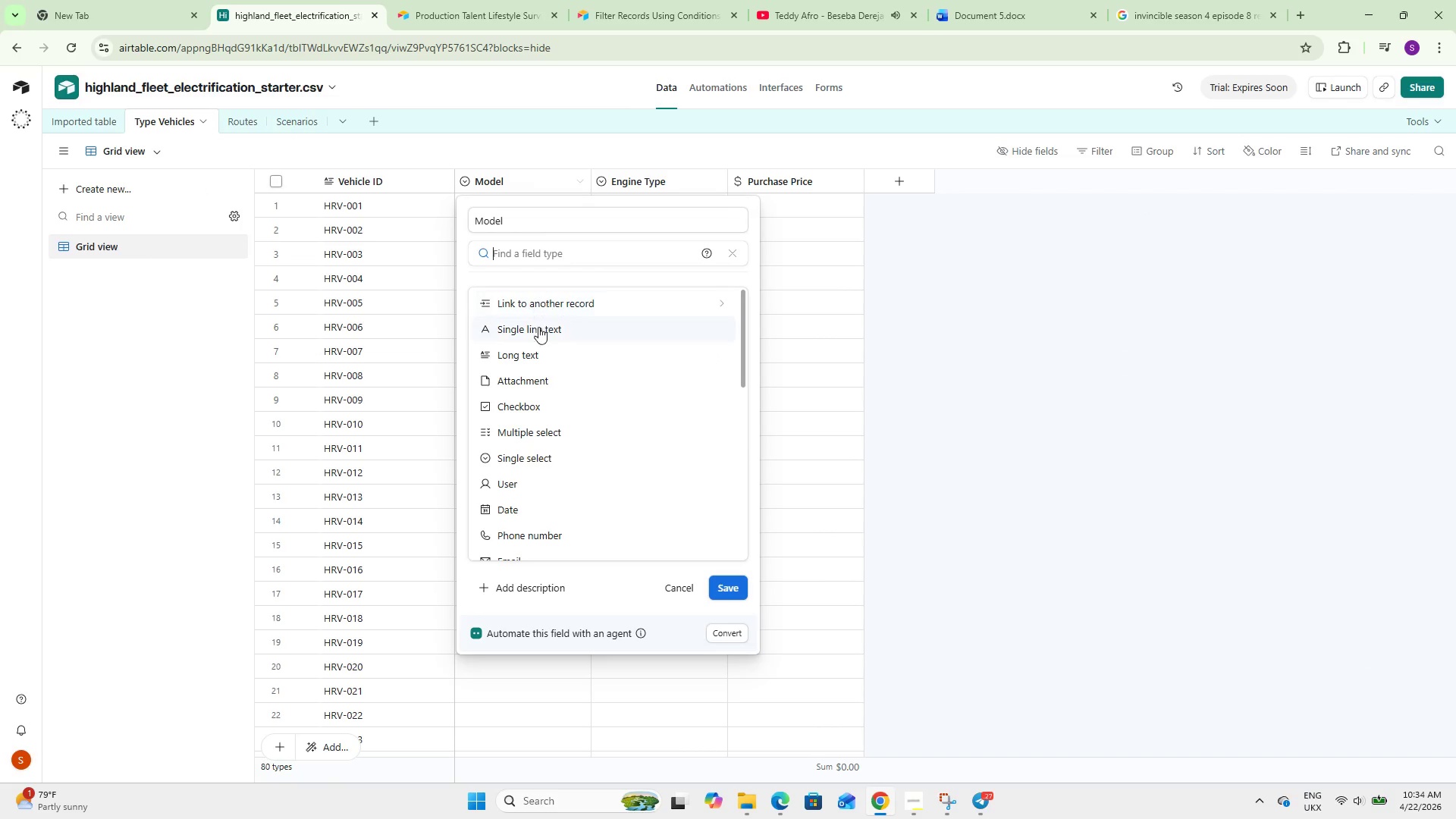 
scroll: coordinate [544, 370], scroll_direction: down, amount: 6.0
 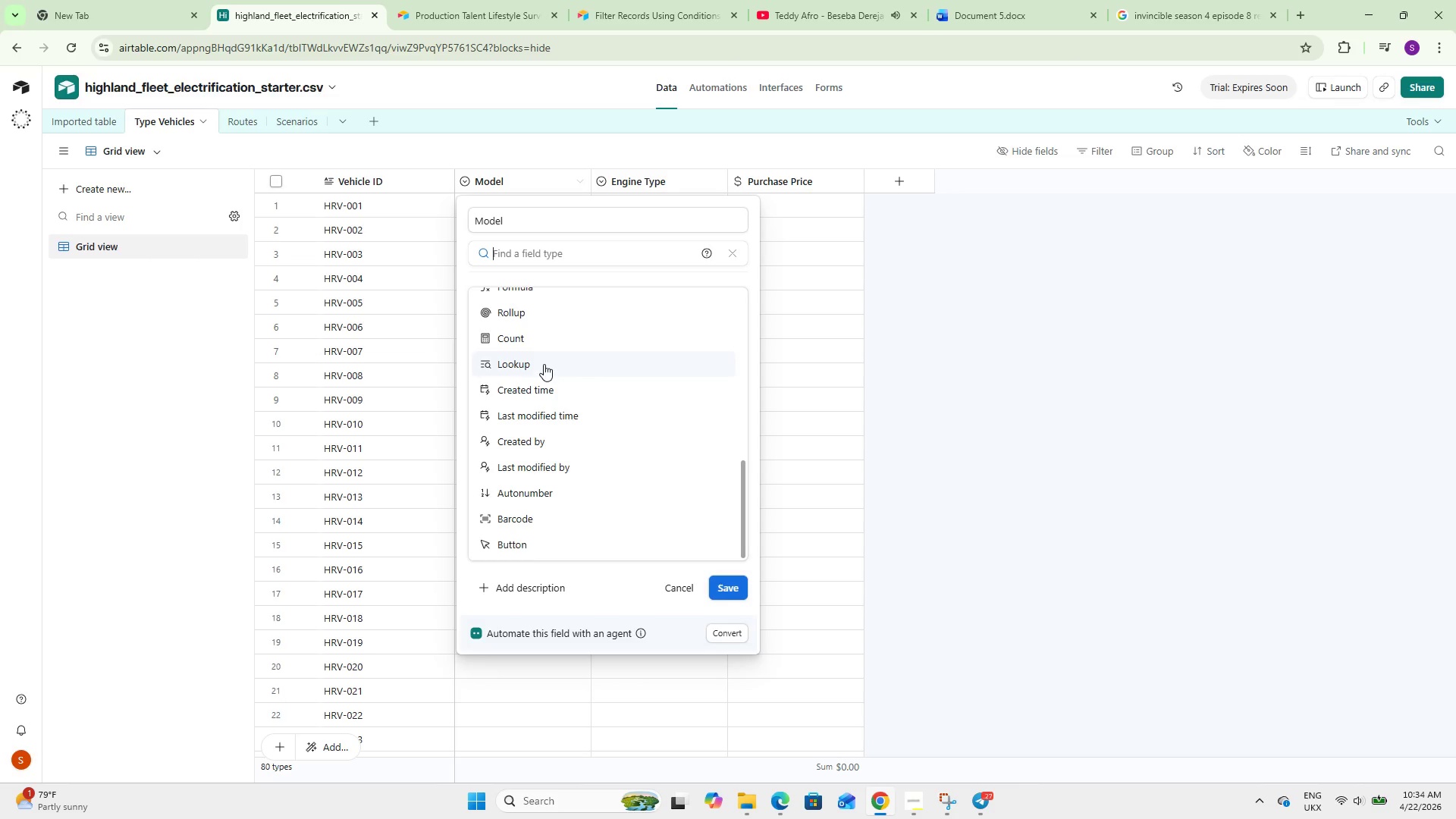 
left_click([544, 364])
 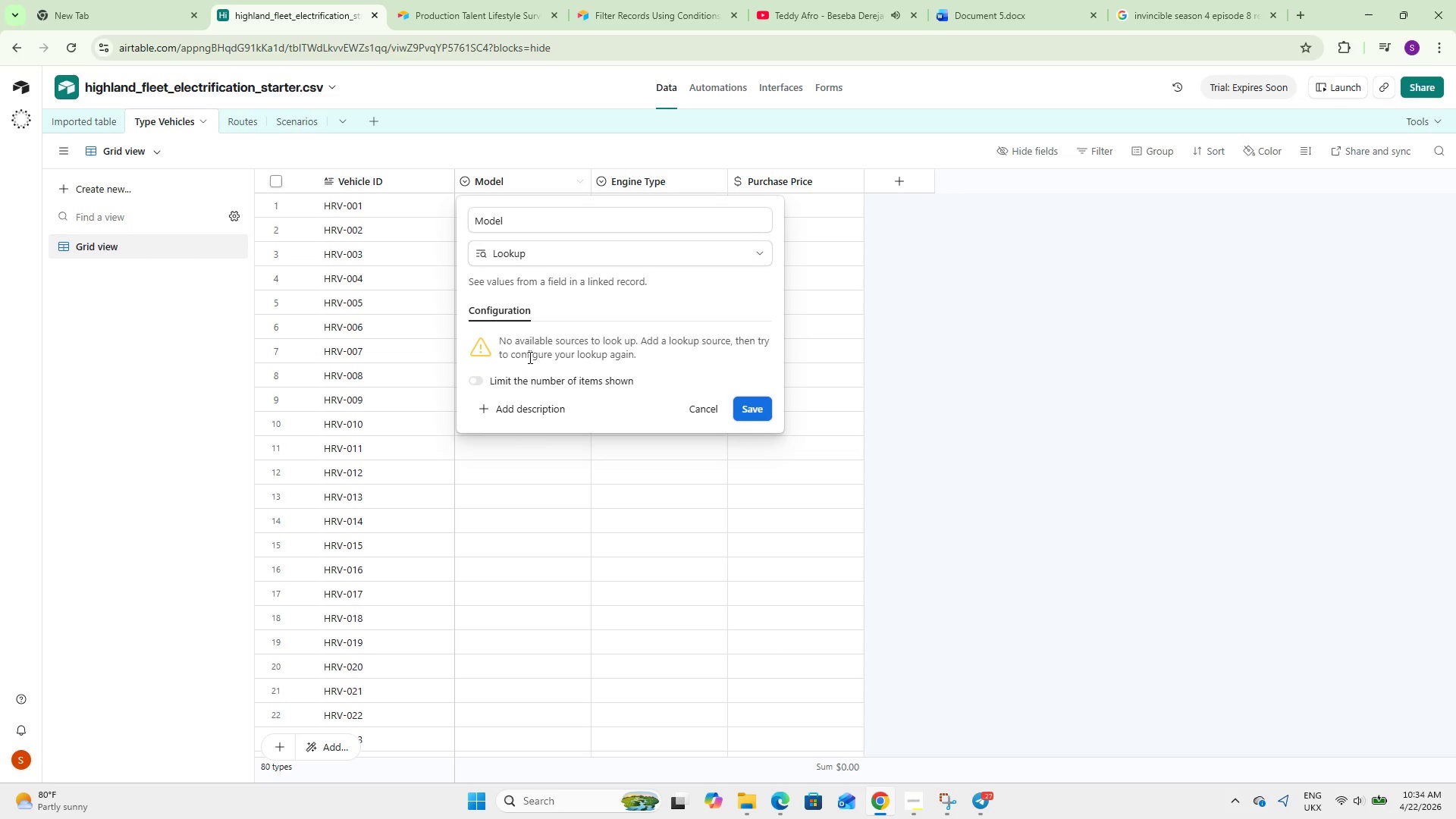 
wait(6.8)
 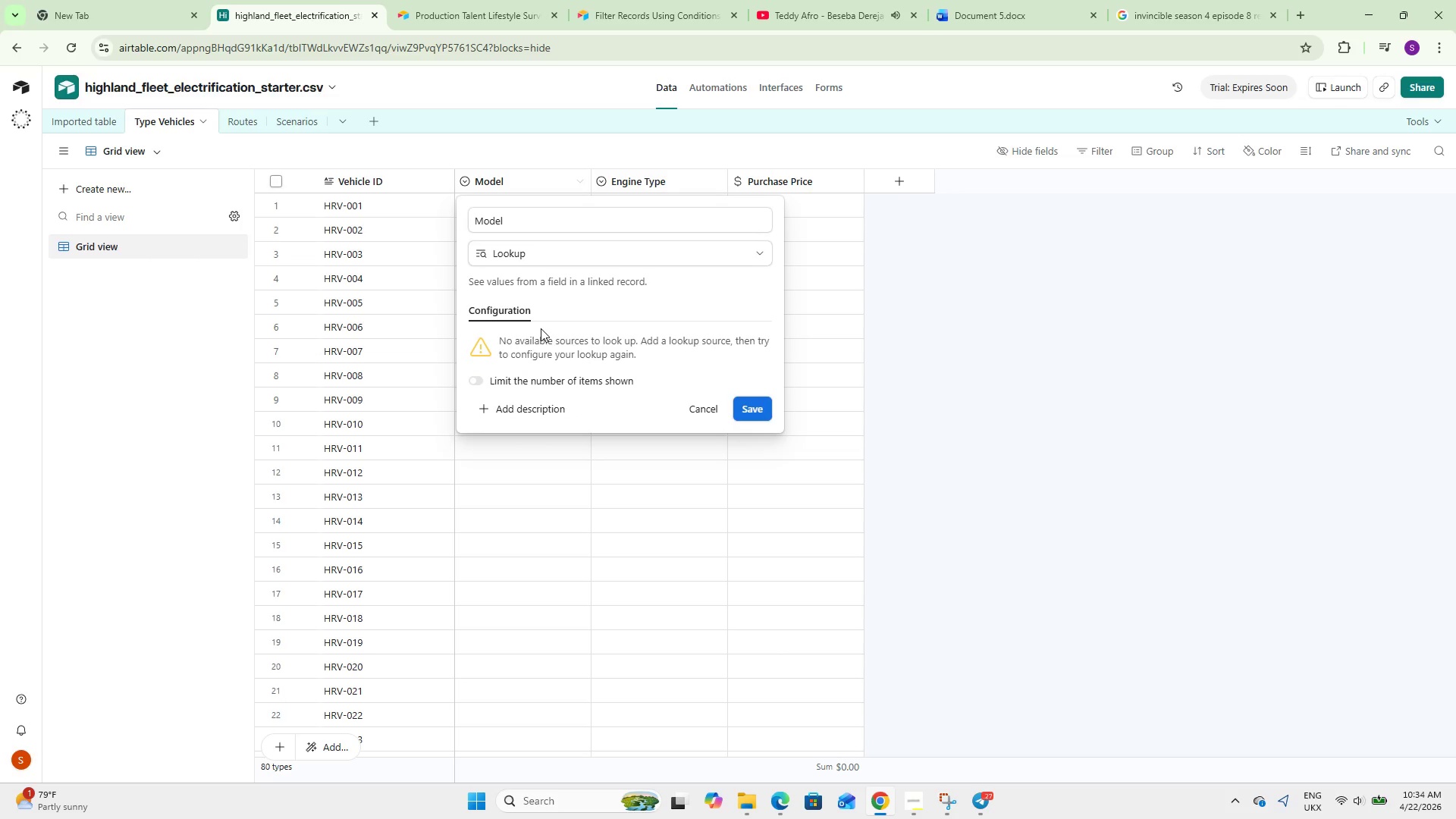 
left_click([511, 377])
 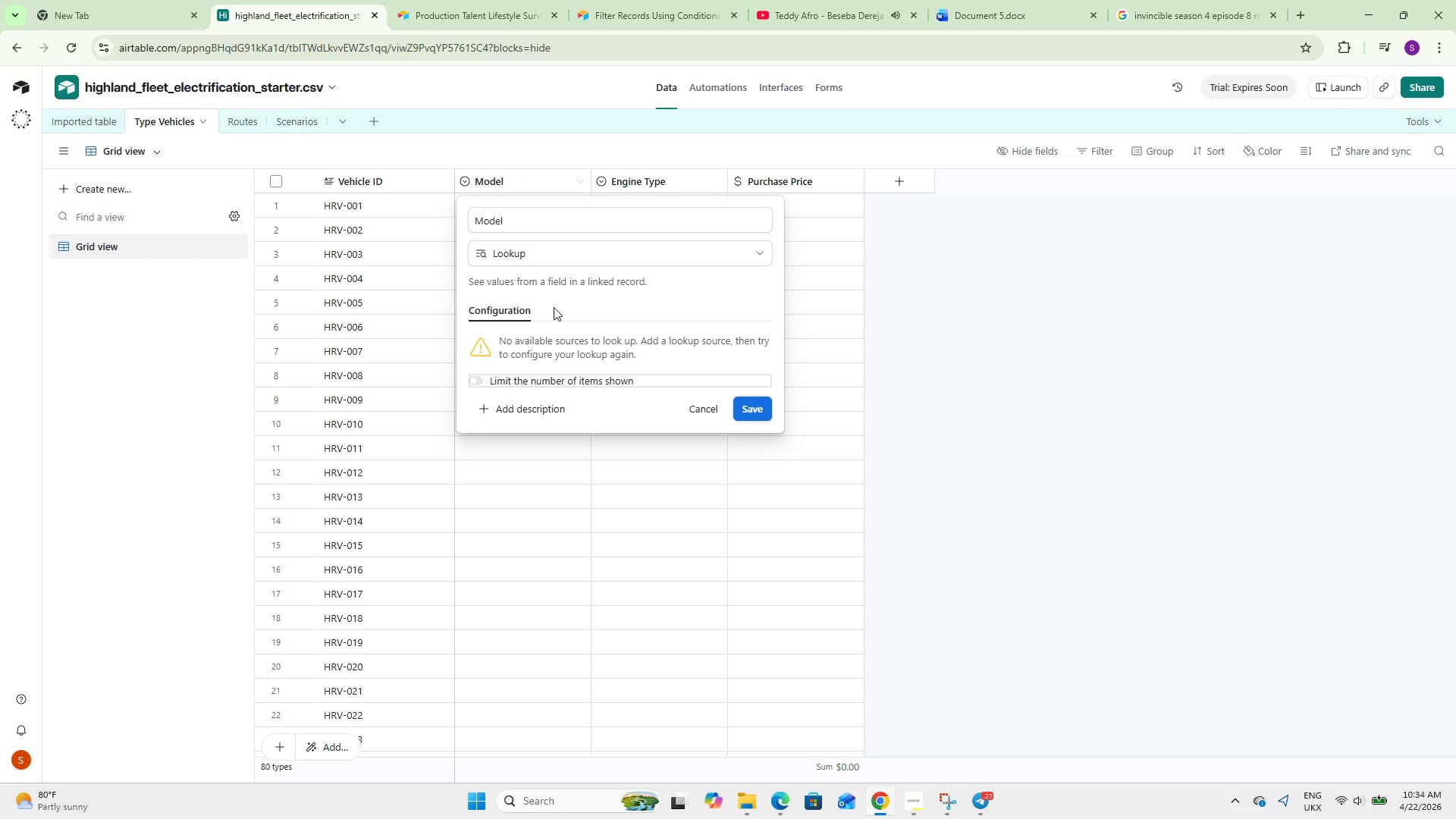 
left_click([566, 257])
 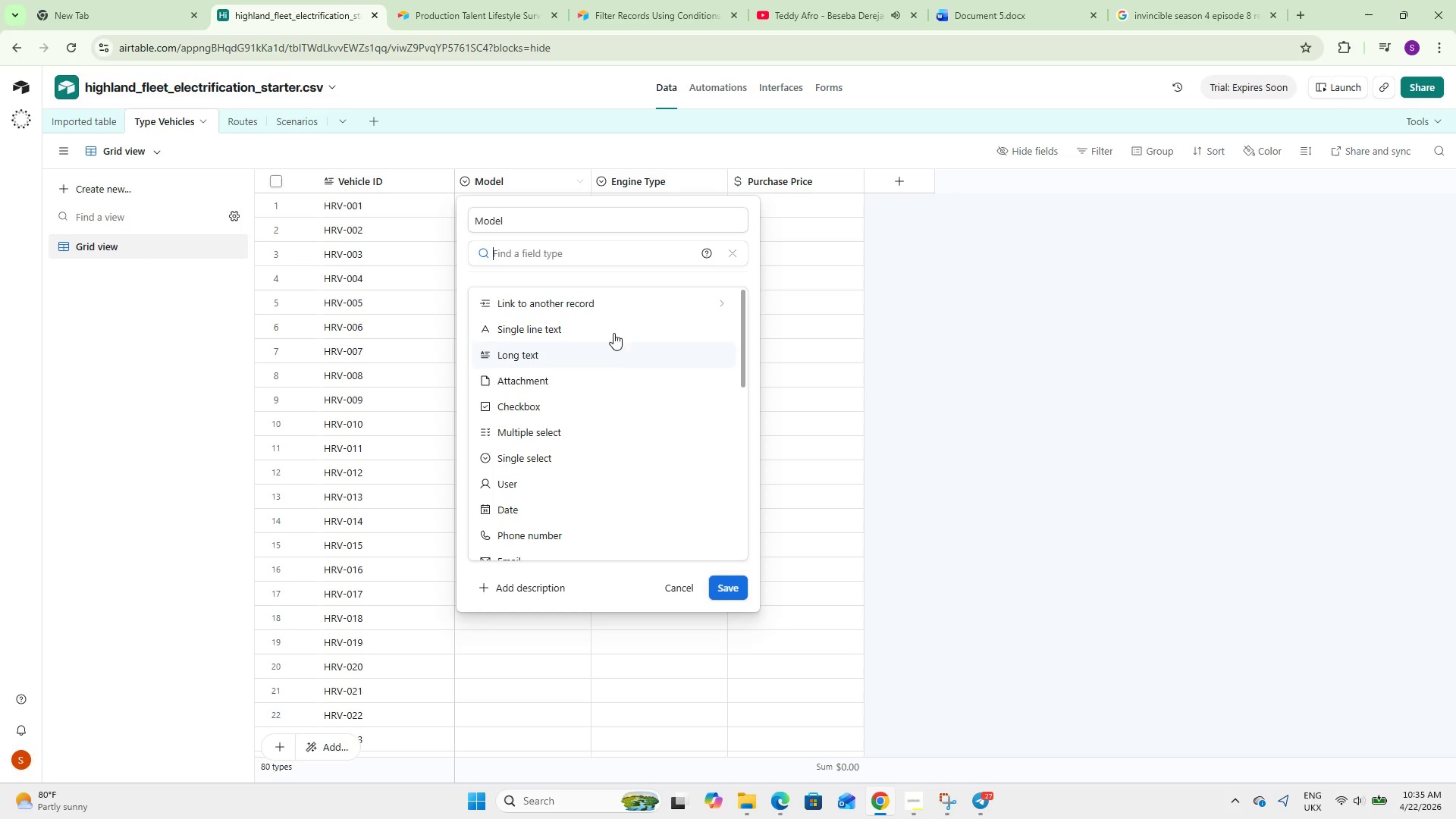 
wait(5.01)
 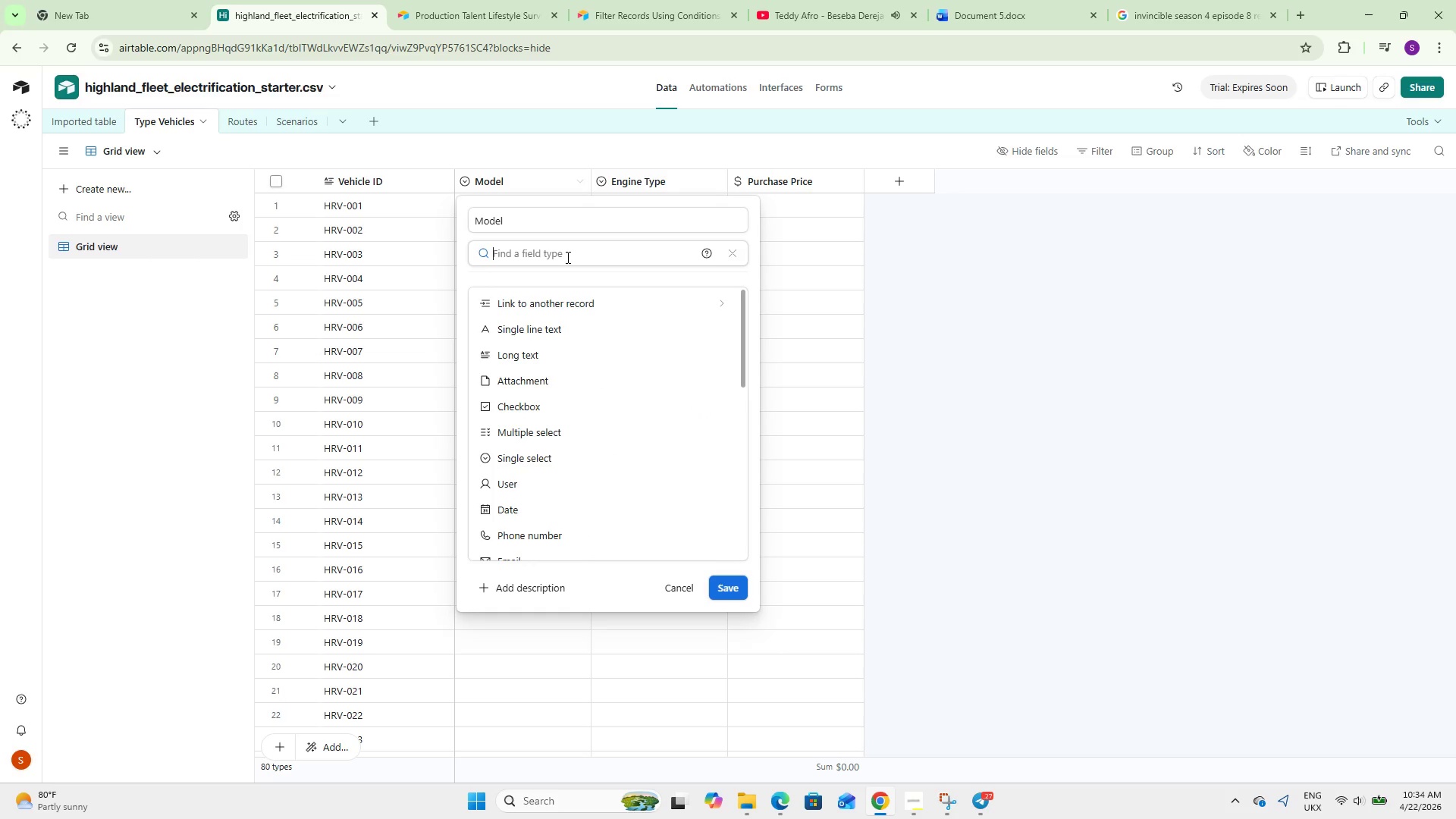 
left_click([653, 310])
 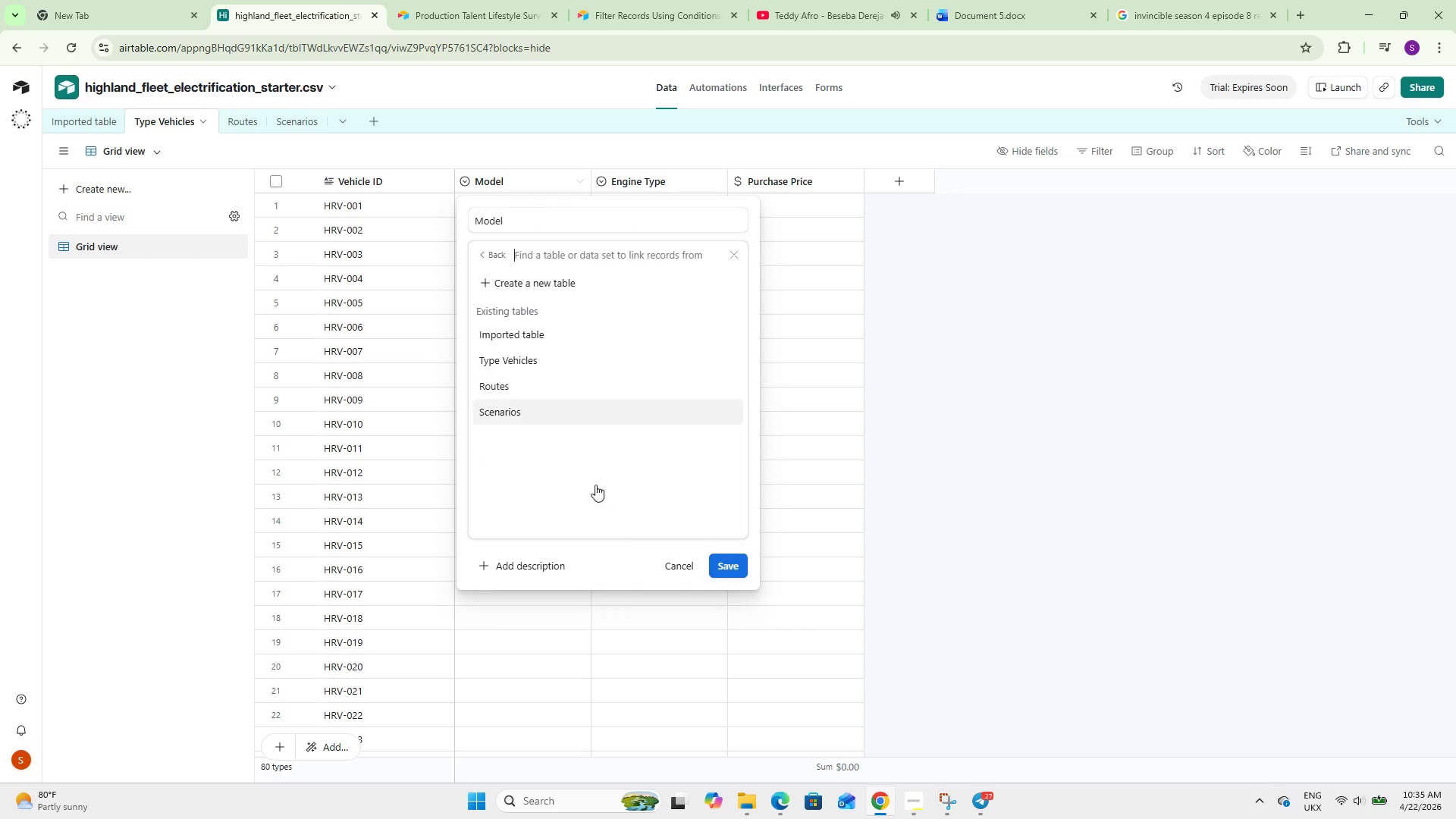 
left_click([692, 574])
 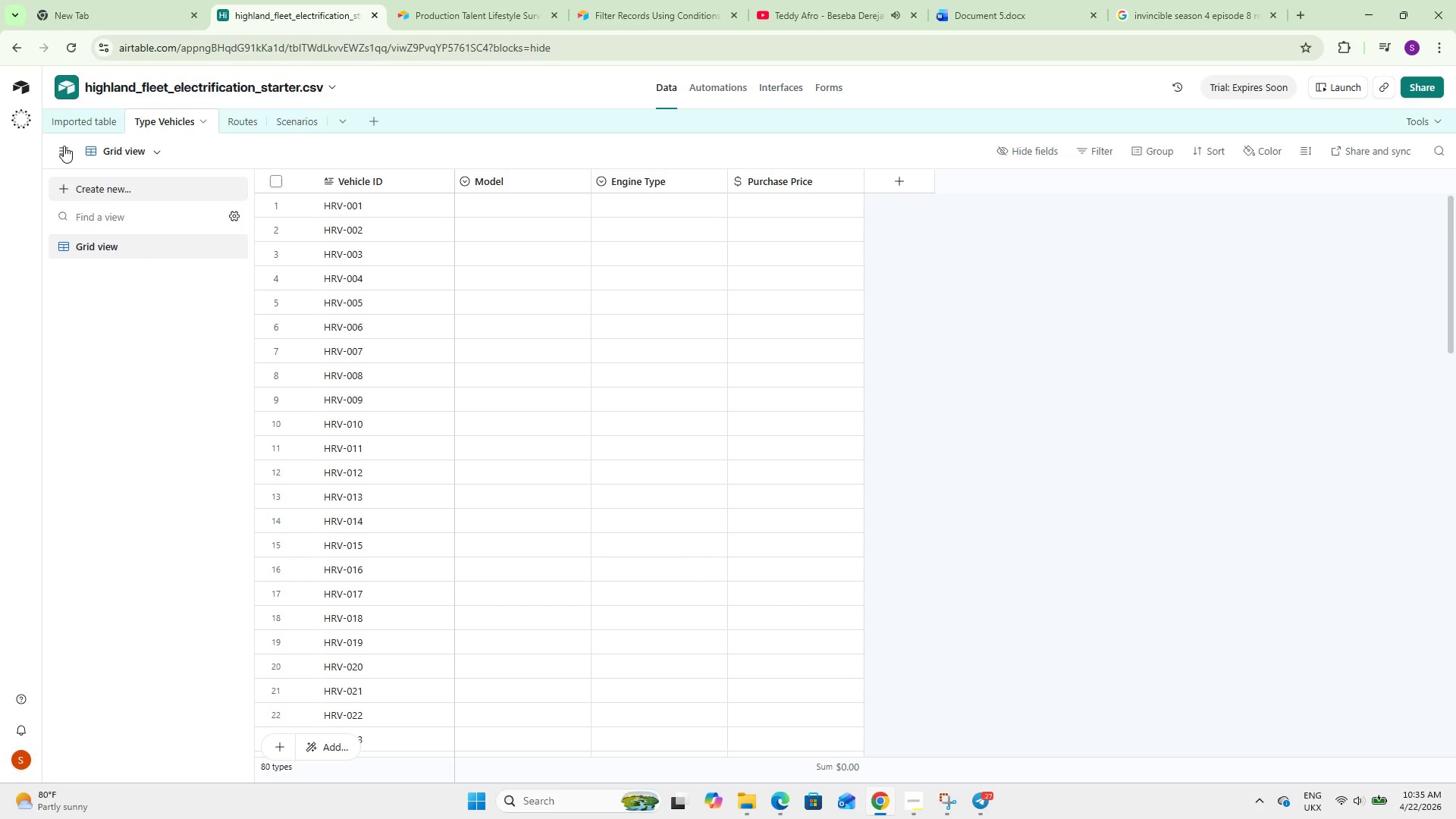 
left_click([67, 126])
 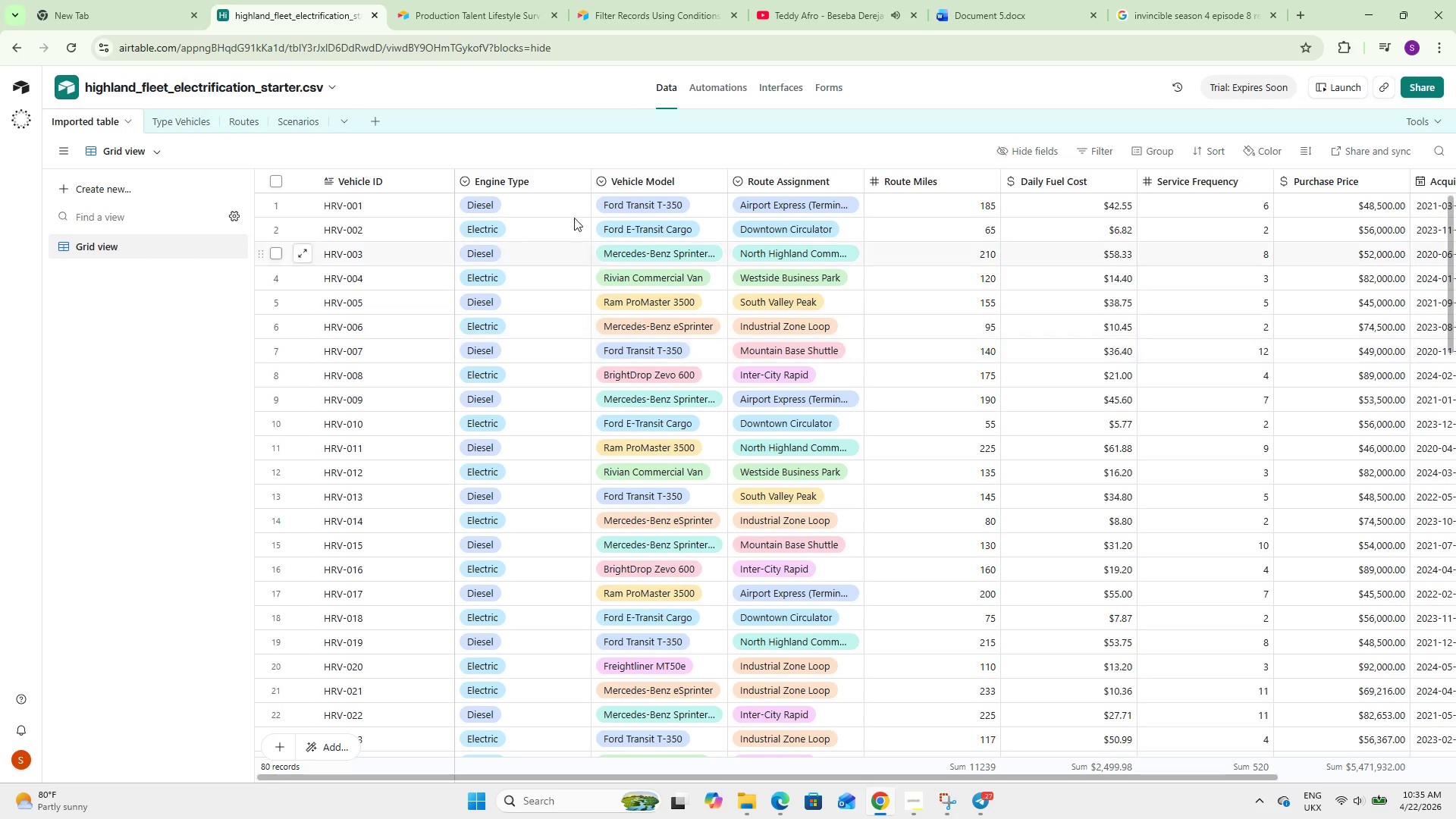 
left_click([653, 175])
 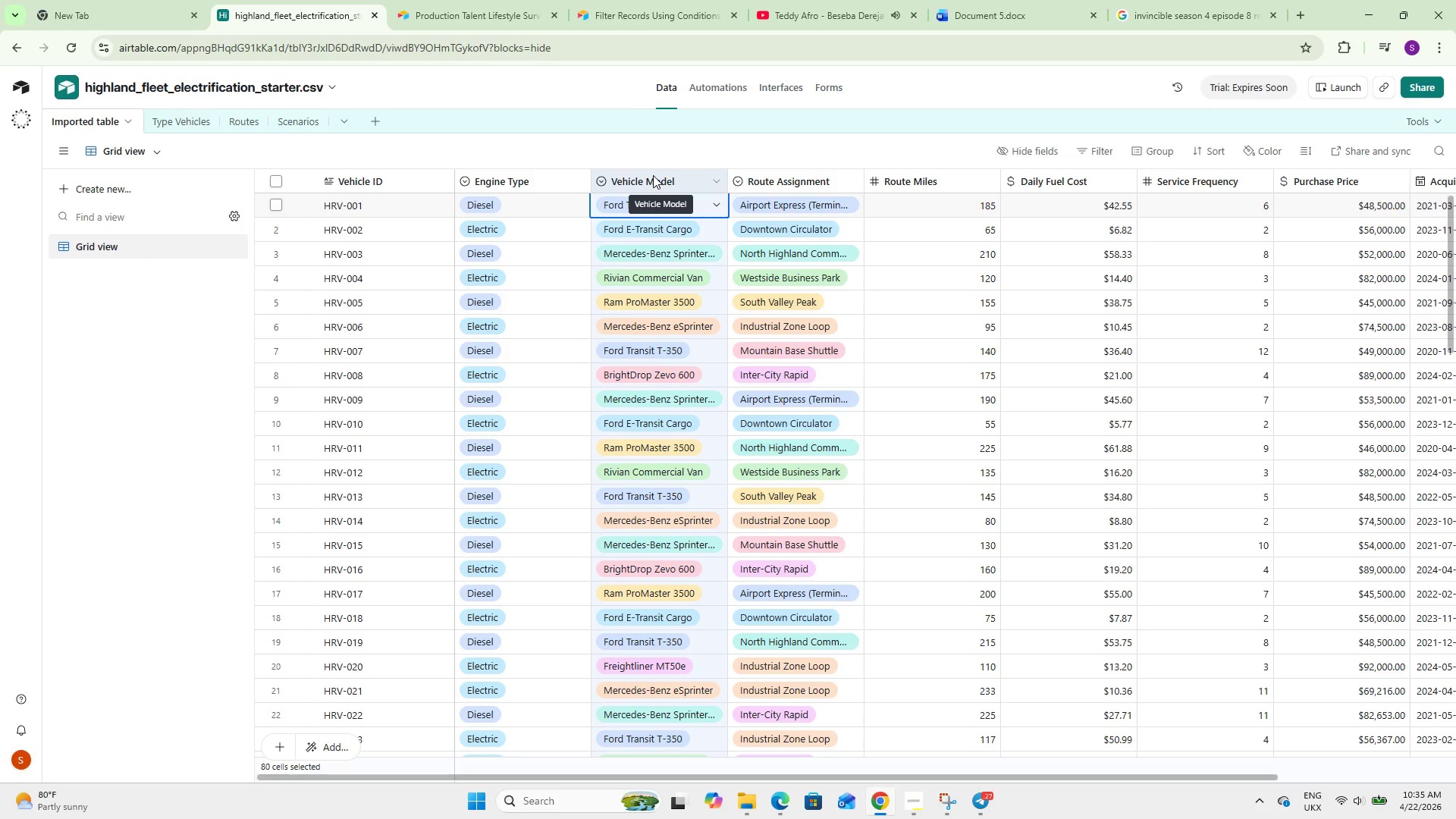 
key(Control+C)
 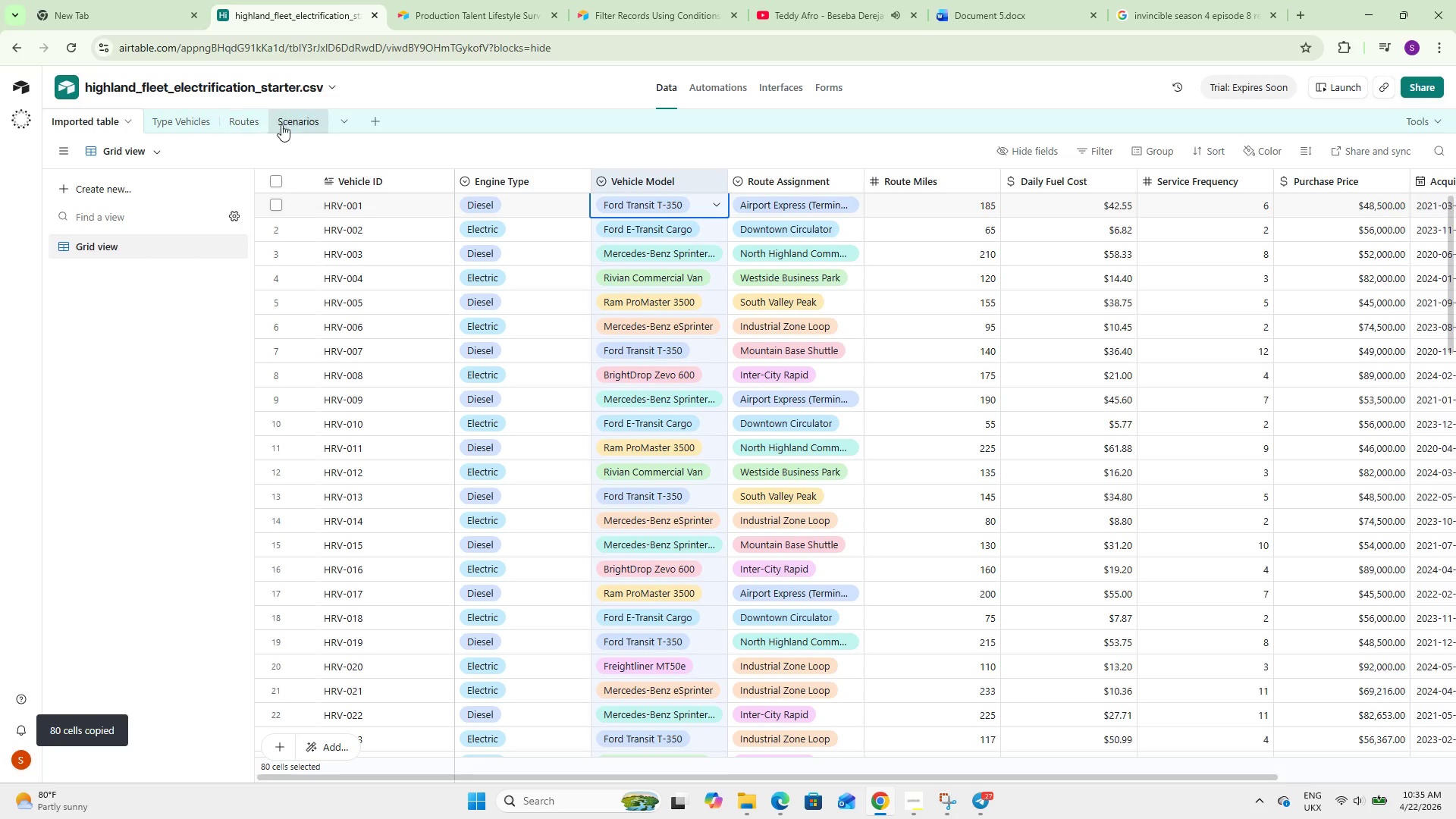 
left_click([297, 120])
 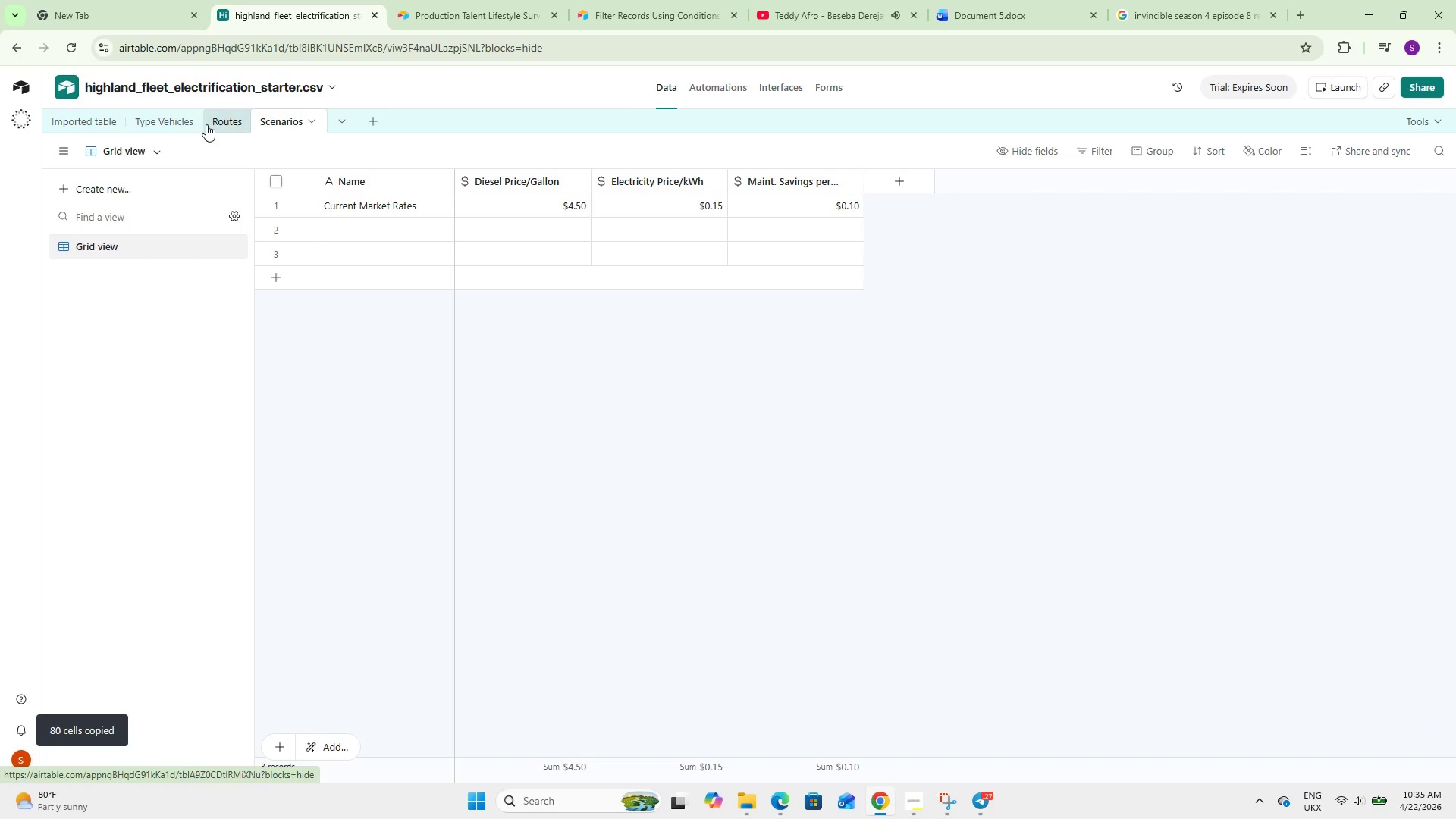 
left_click([158, 124])
 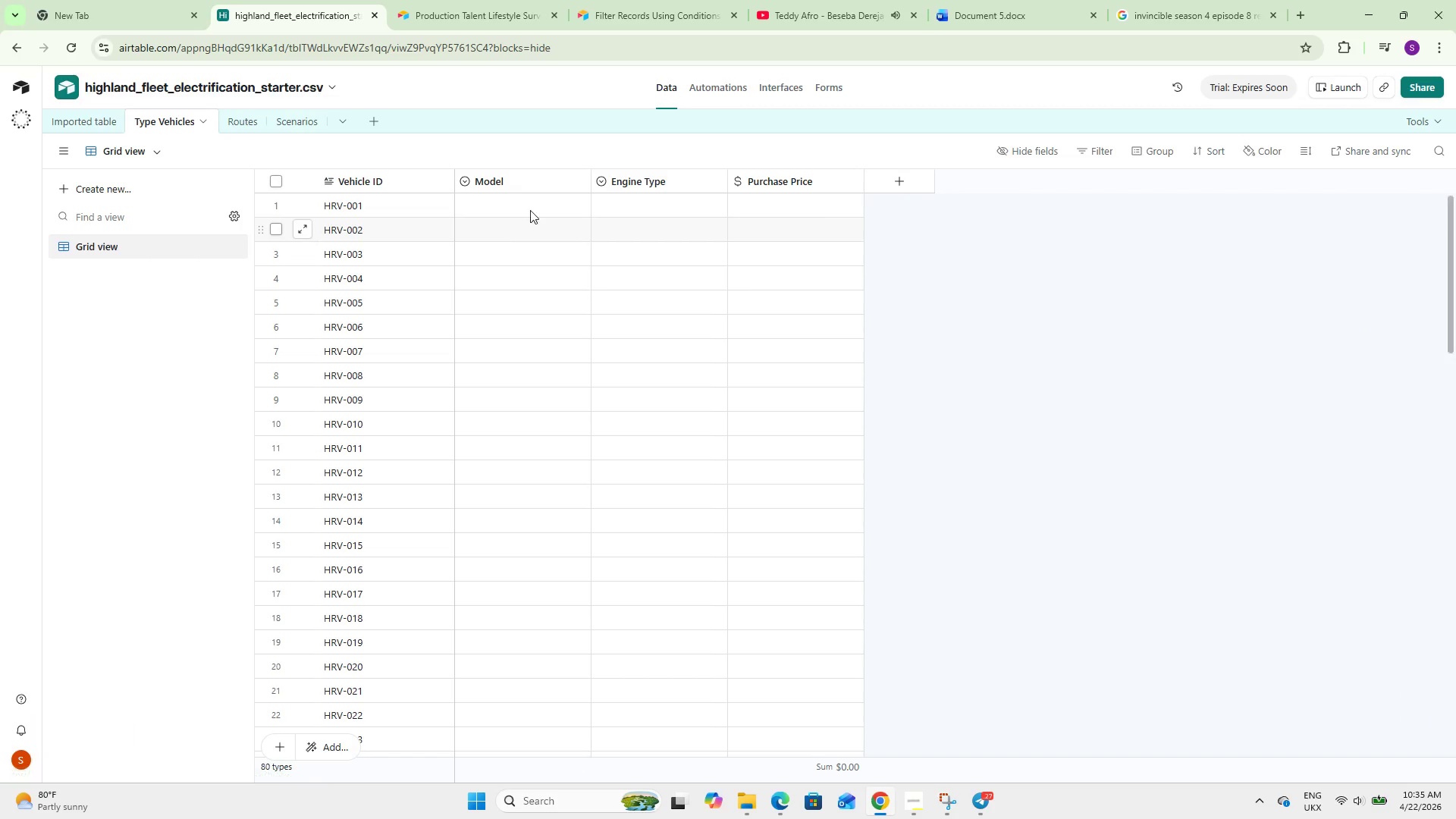 
left_click([536, 180])
 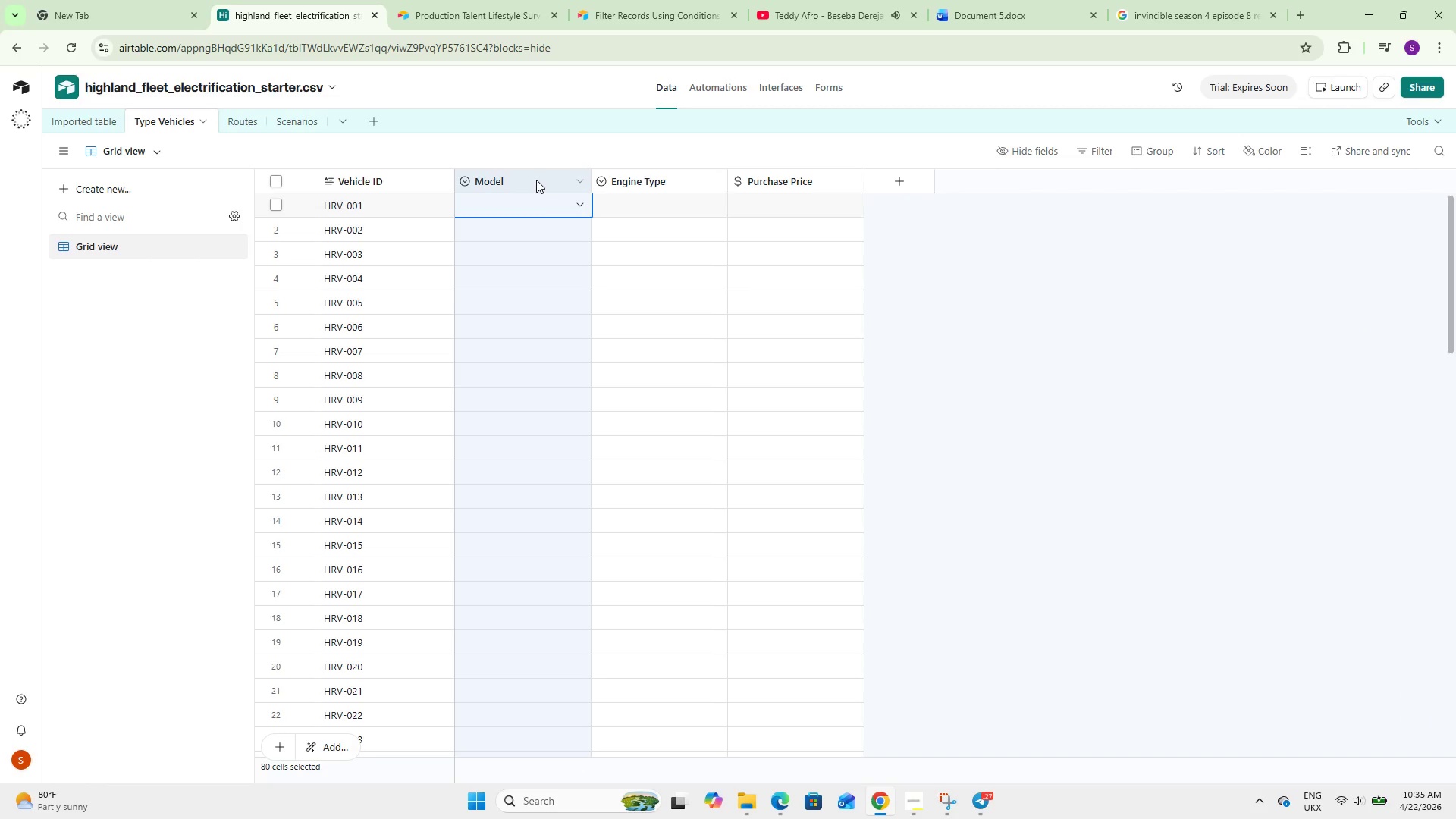 
key(Control+V)
 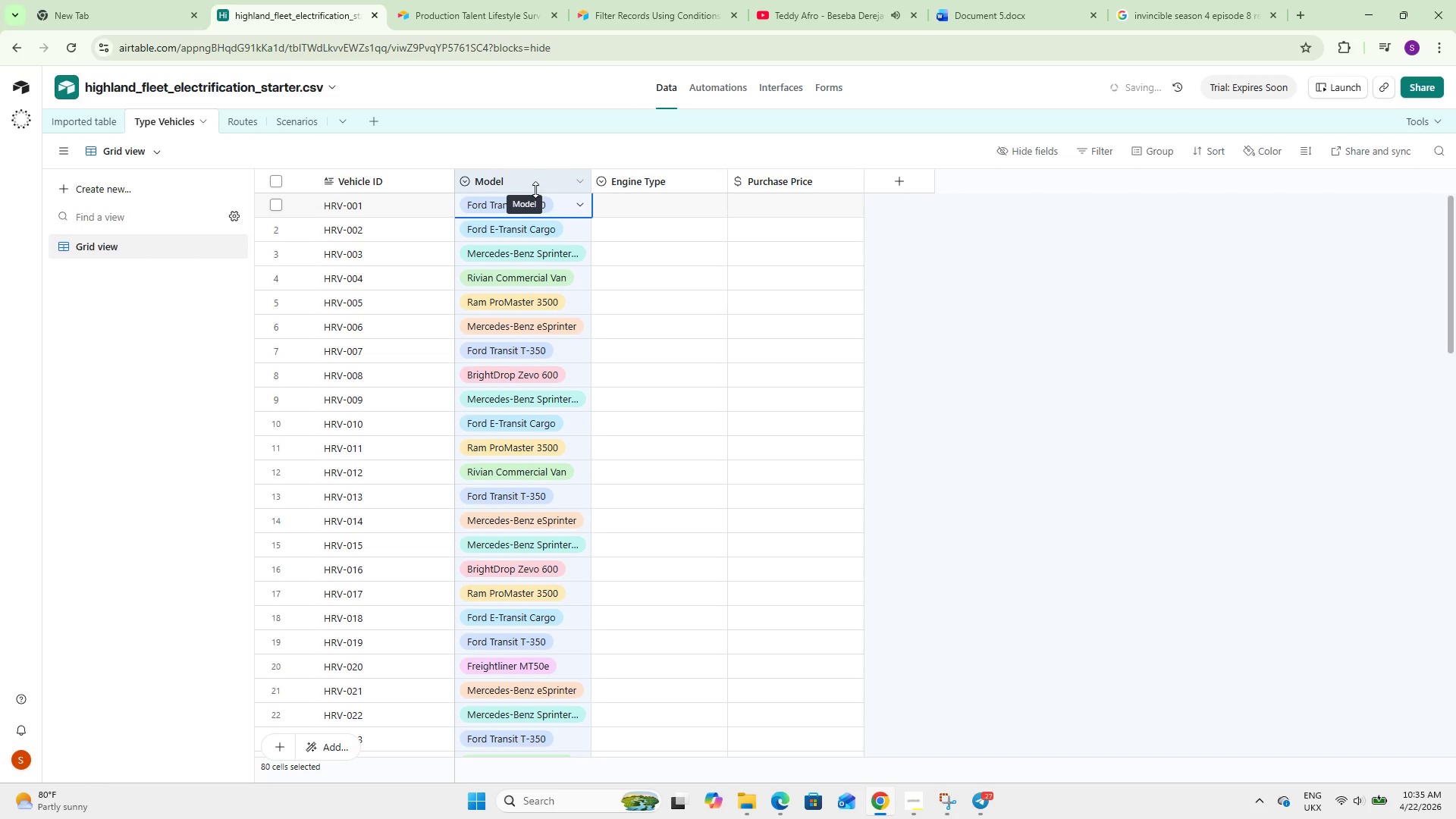 
scroll: coordinate [555, 441], scroll_direction: up, amount: 4.0
 